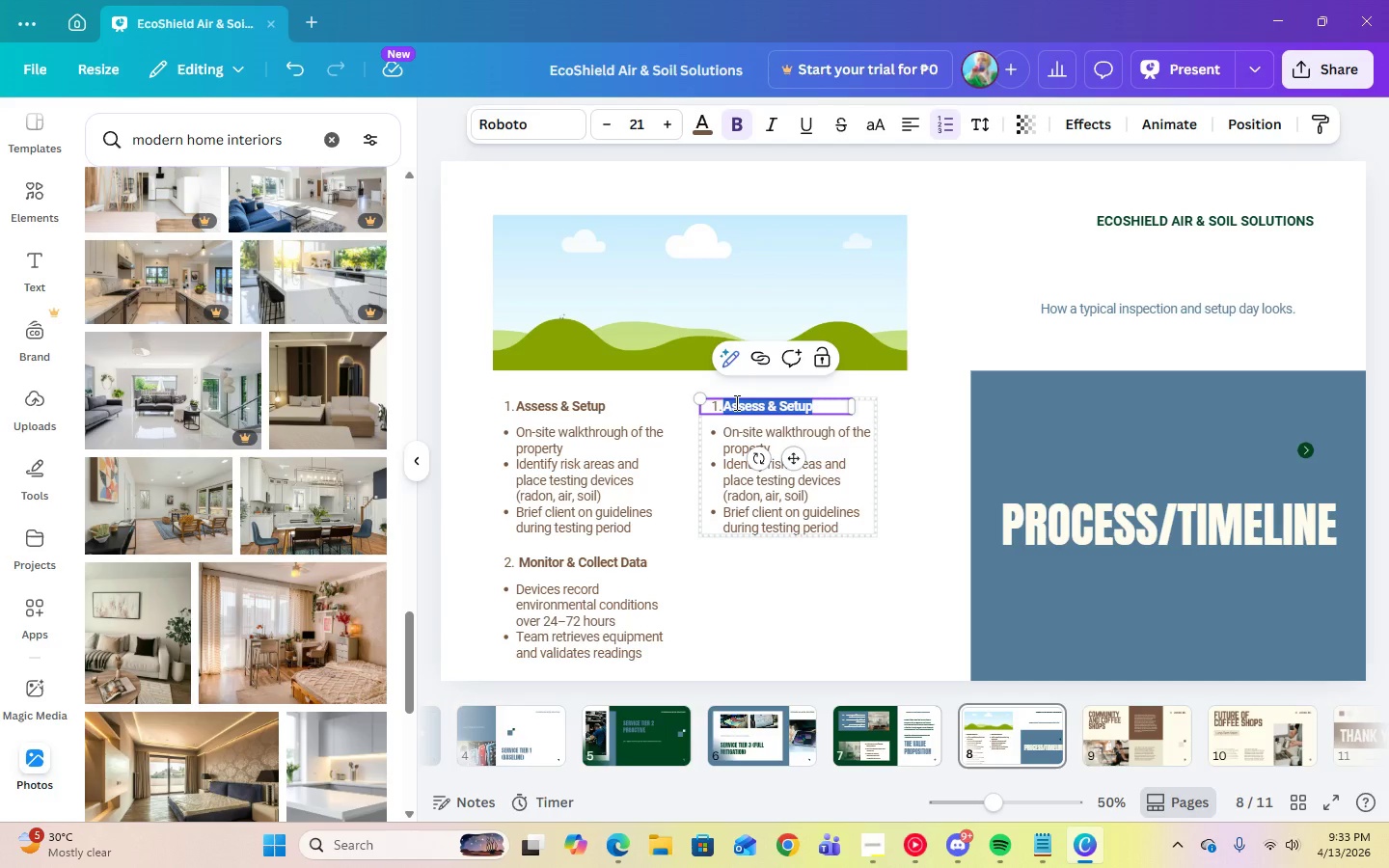 
key(Backspace)
 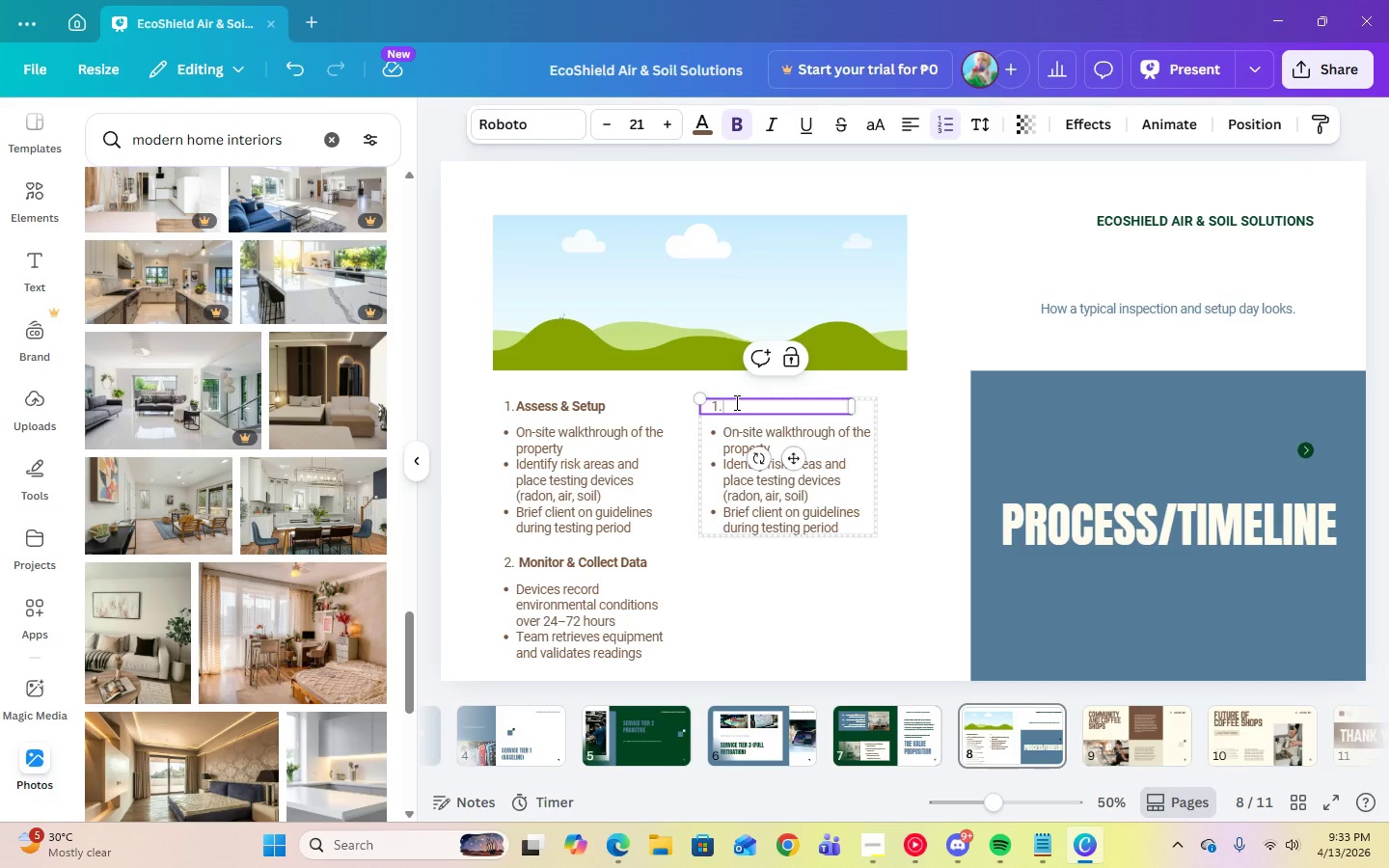 
key(Backspace)
 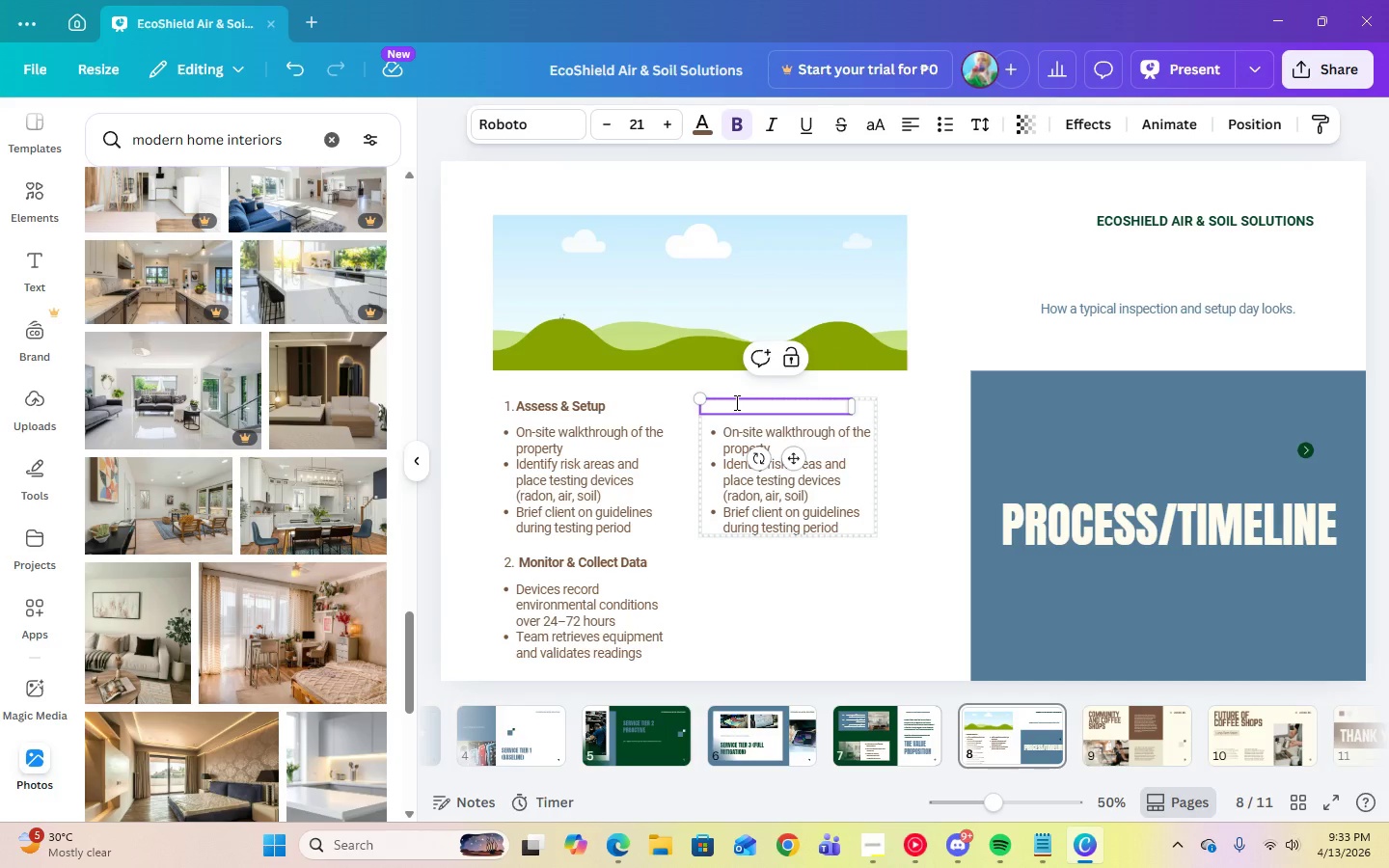 
key(3)
 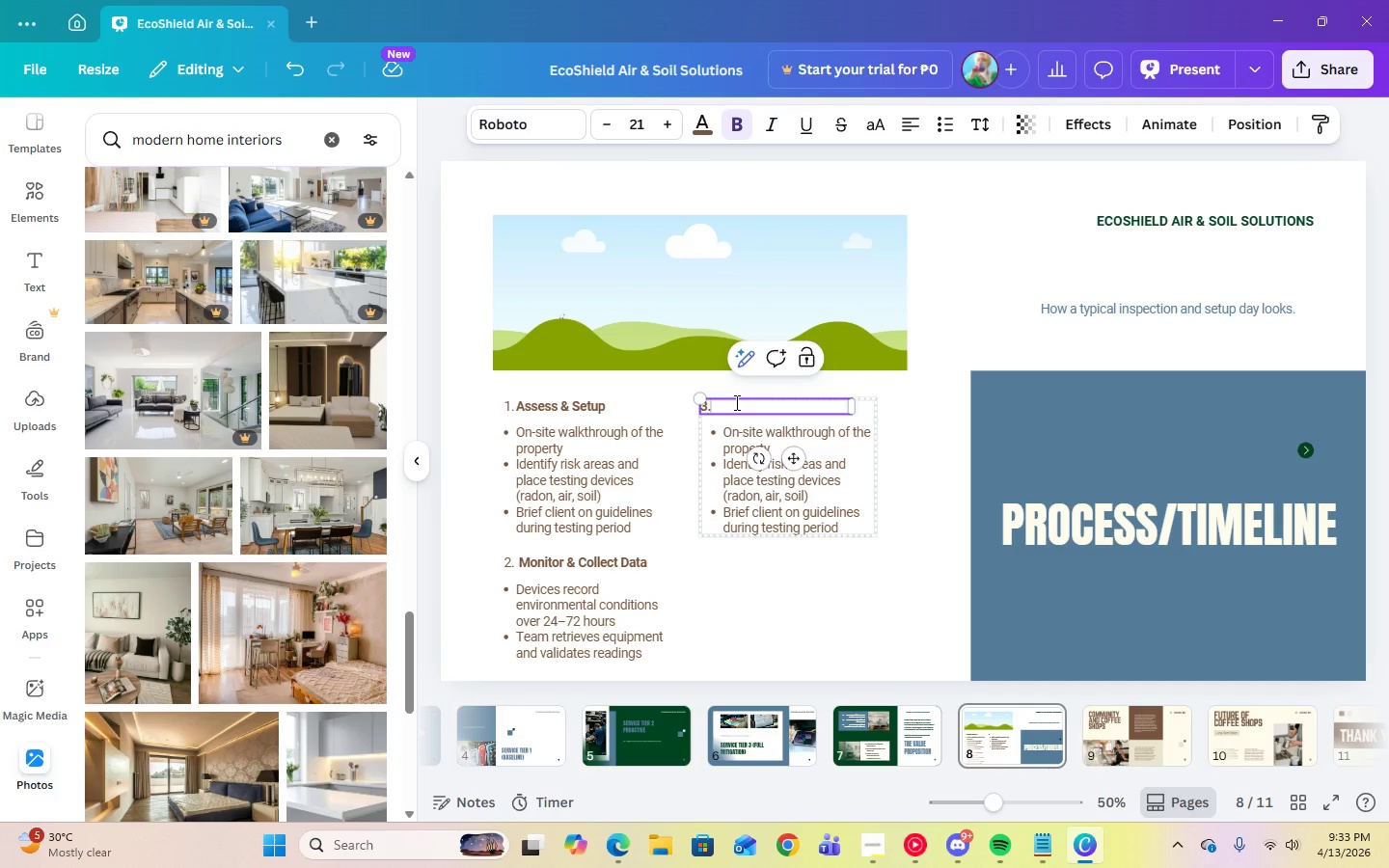 
key(Period)
 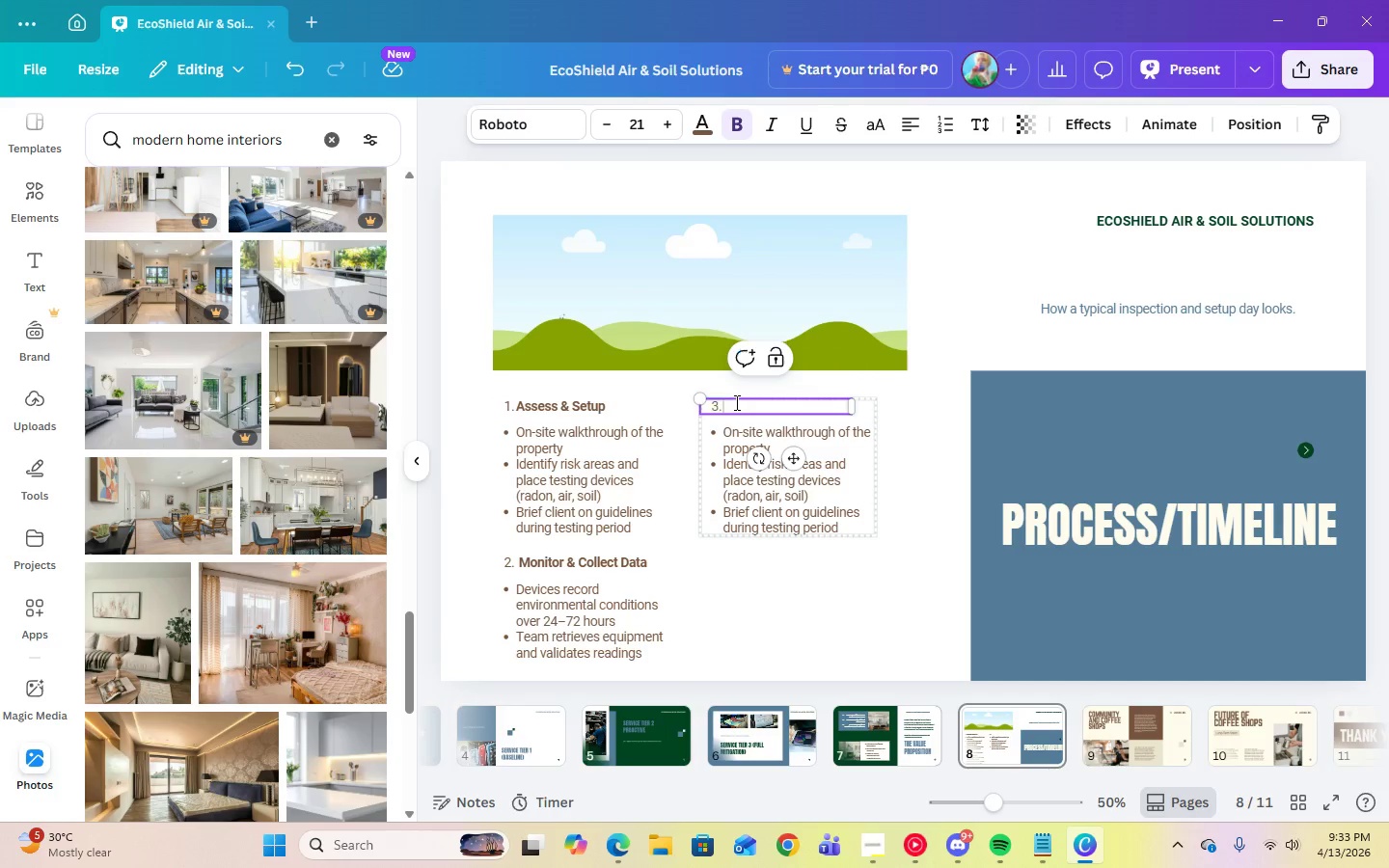 
key(Space)
 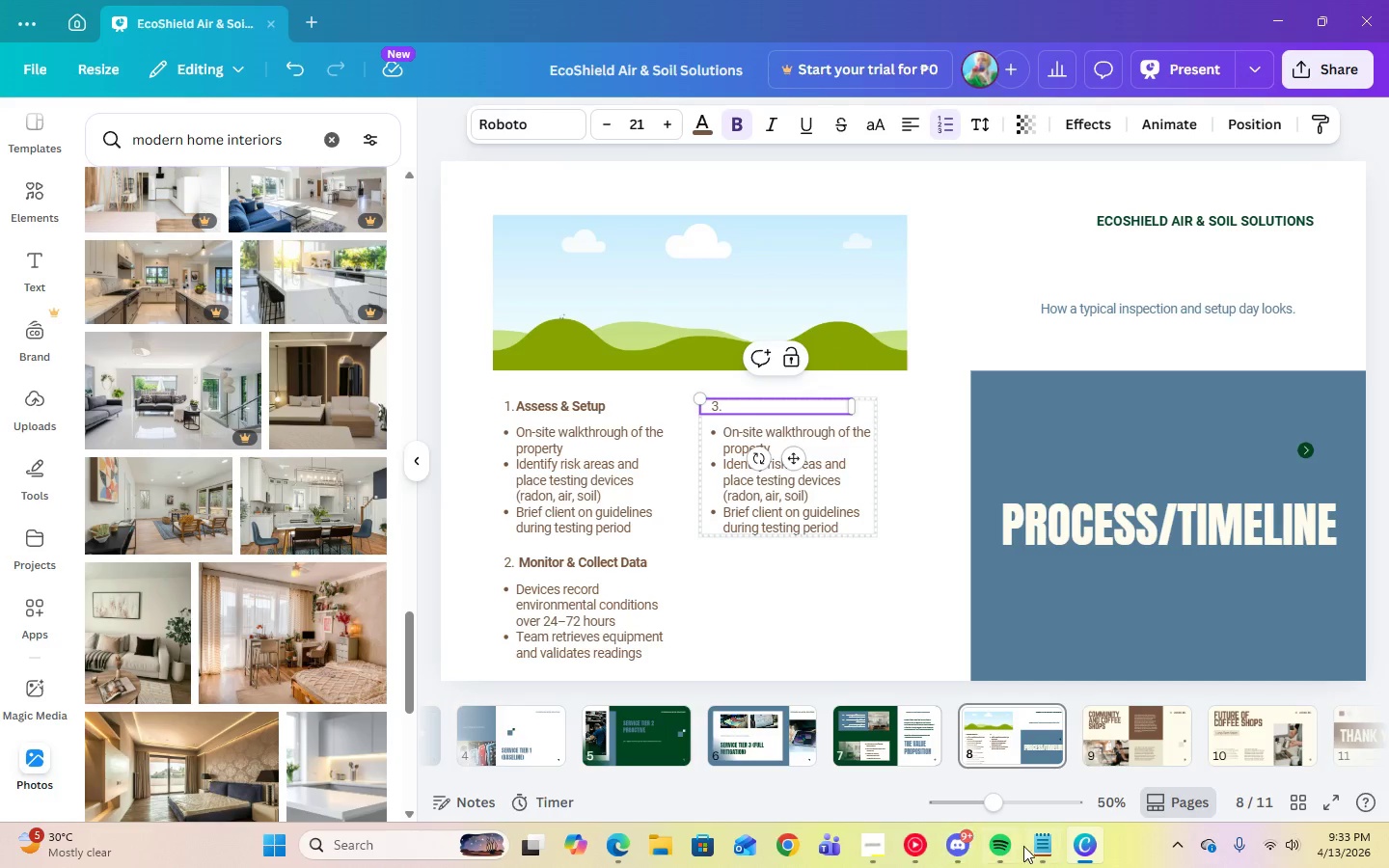 
left_click([1037, 847])
 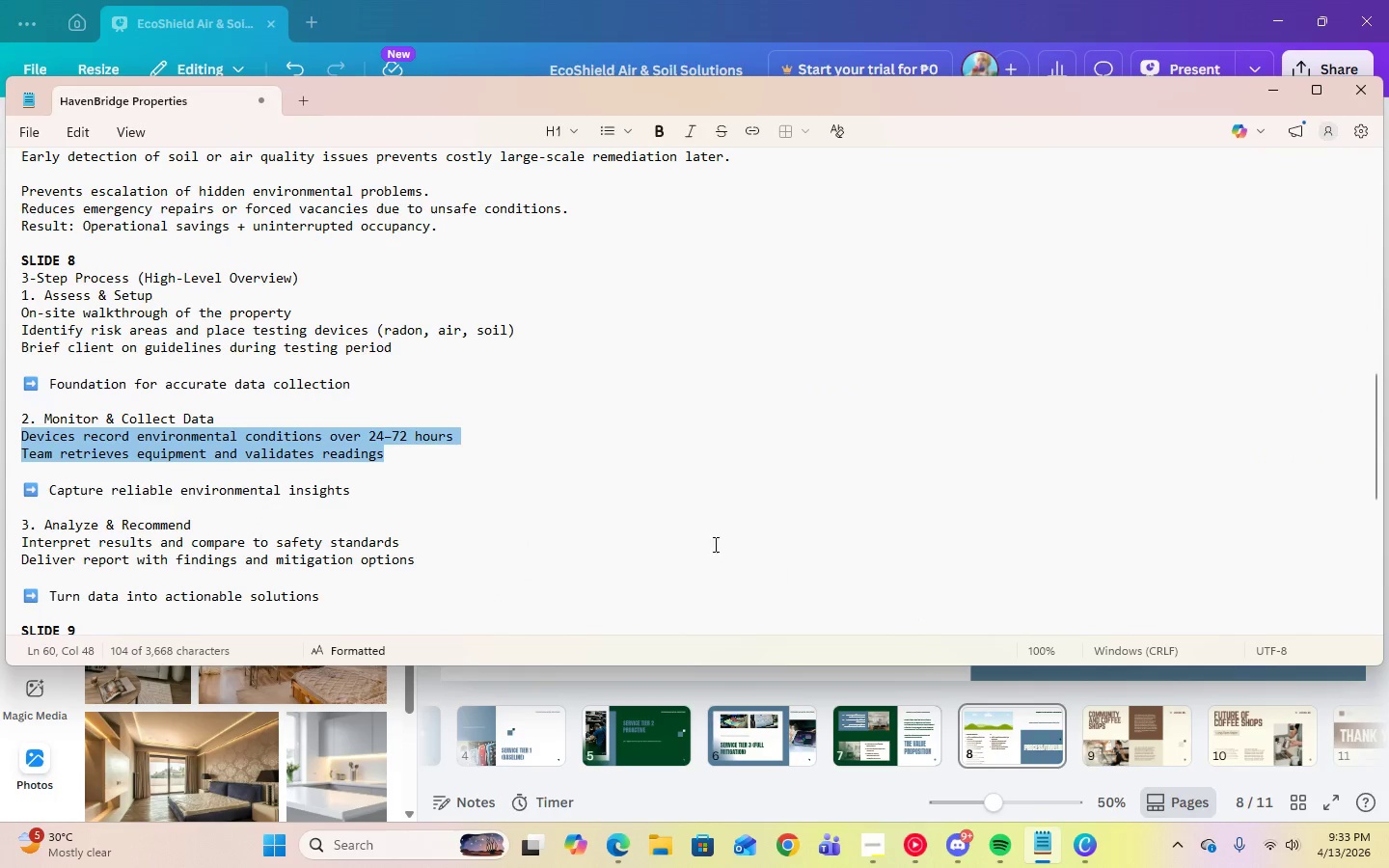 
scroll: coordinate [702, 538], scroll_direction: down, amount: 1.0
 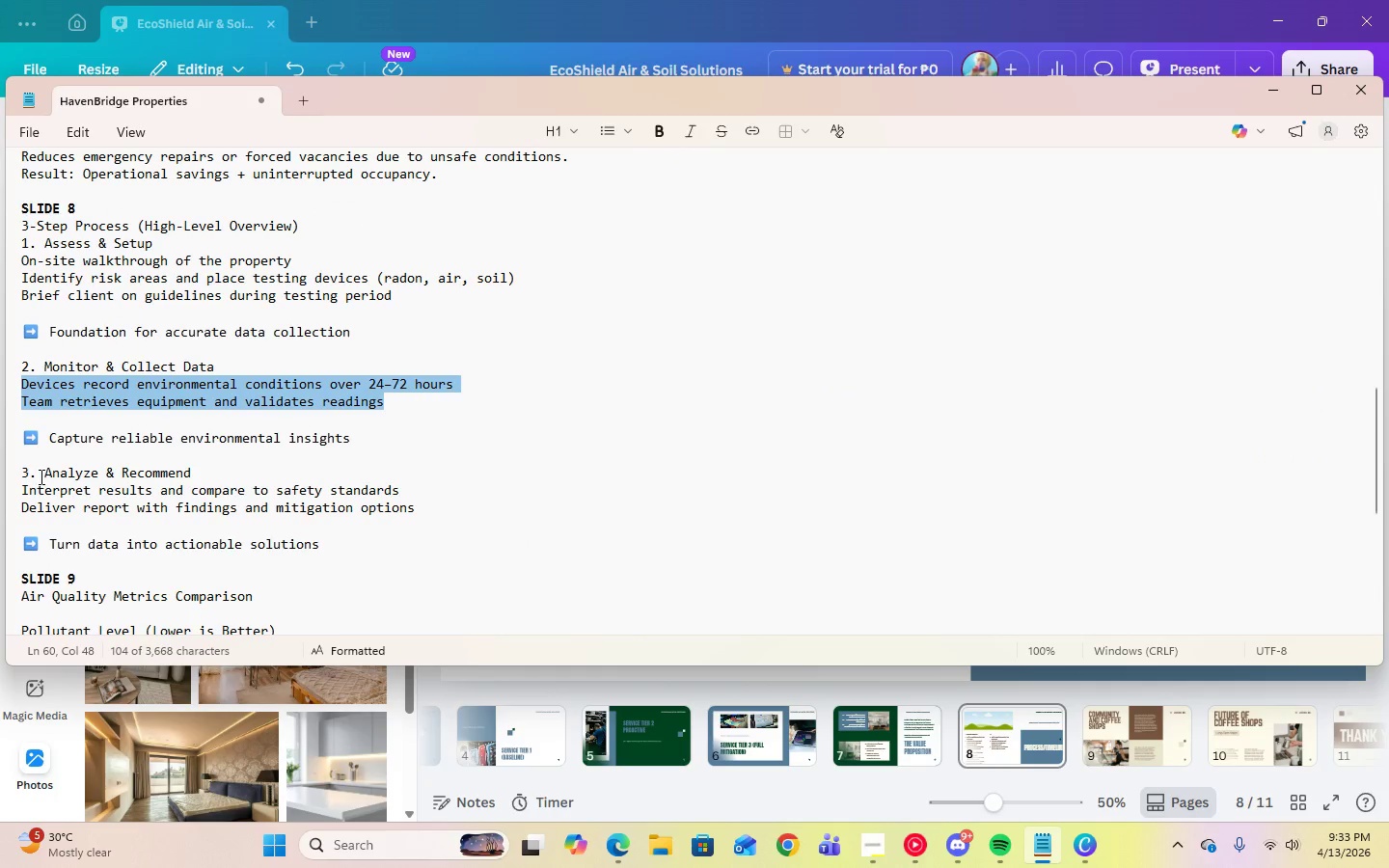 
left_click_drag(start_coordinate=[42, 475], to_coordinate=[208, 478])
 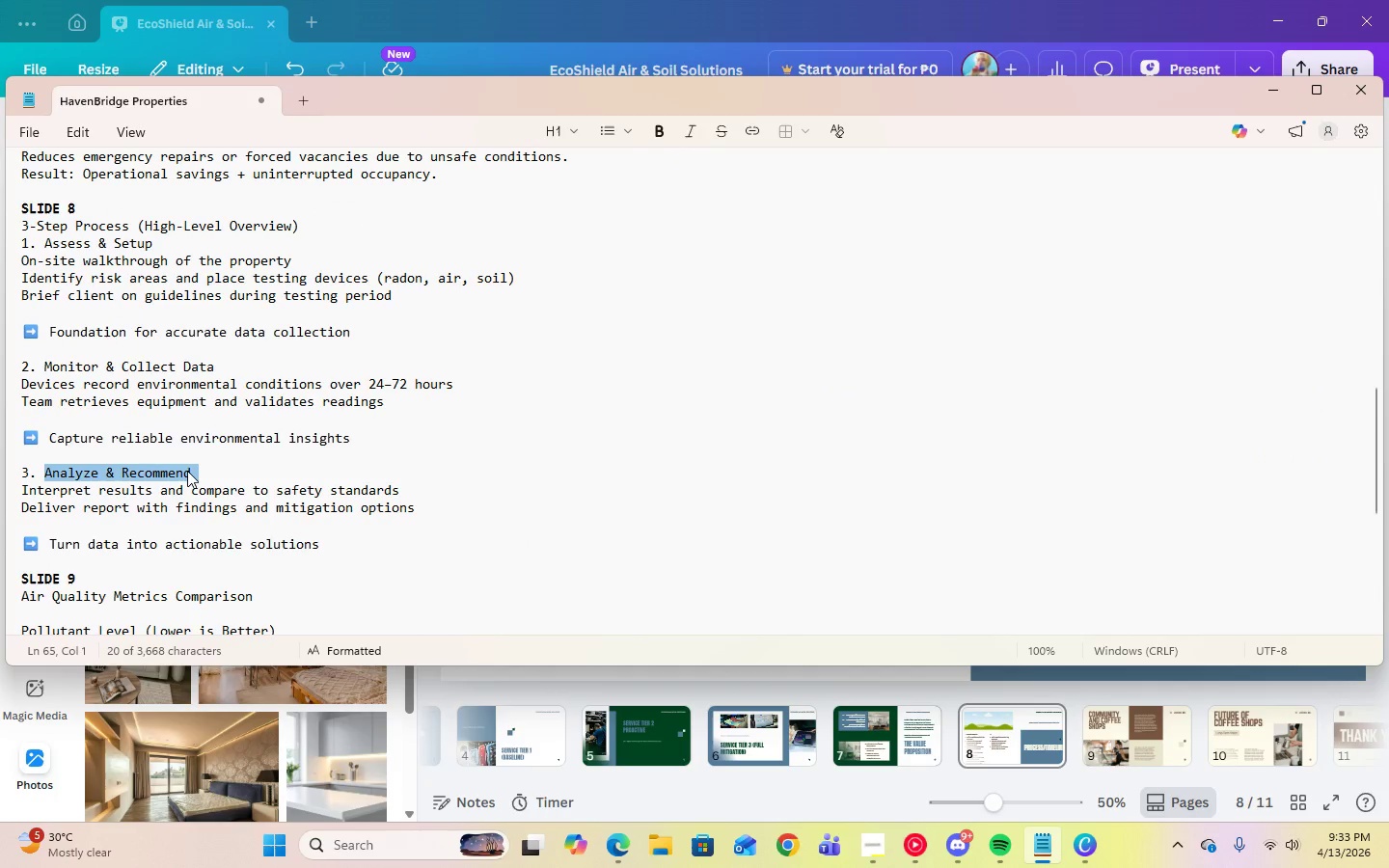 
right_click([187, 471])
 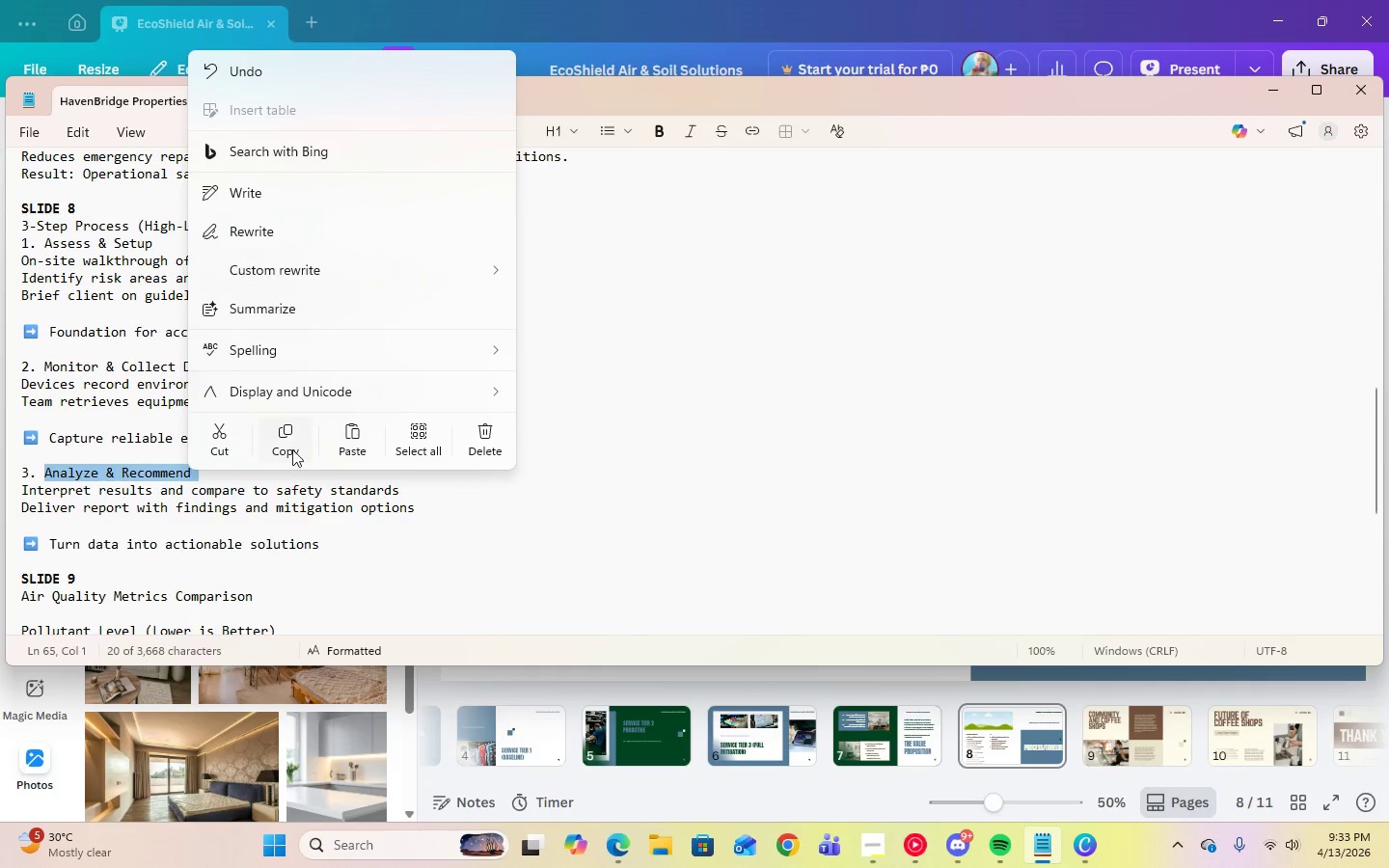 
left_click([291, 442])
 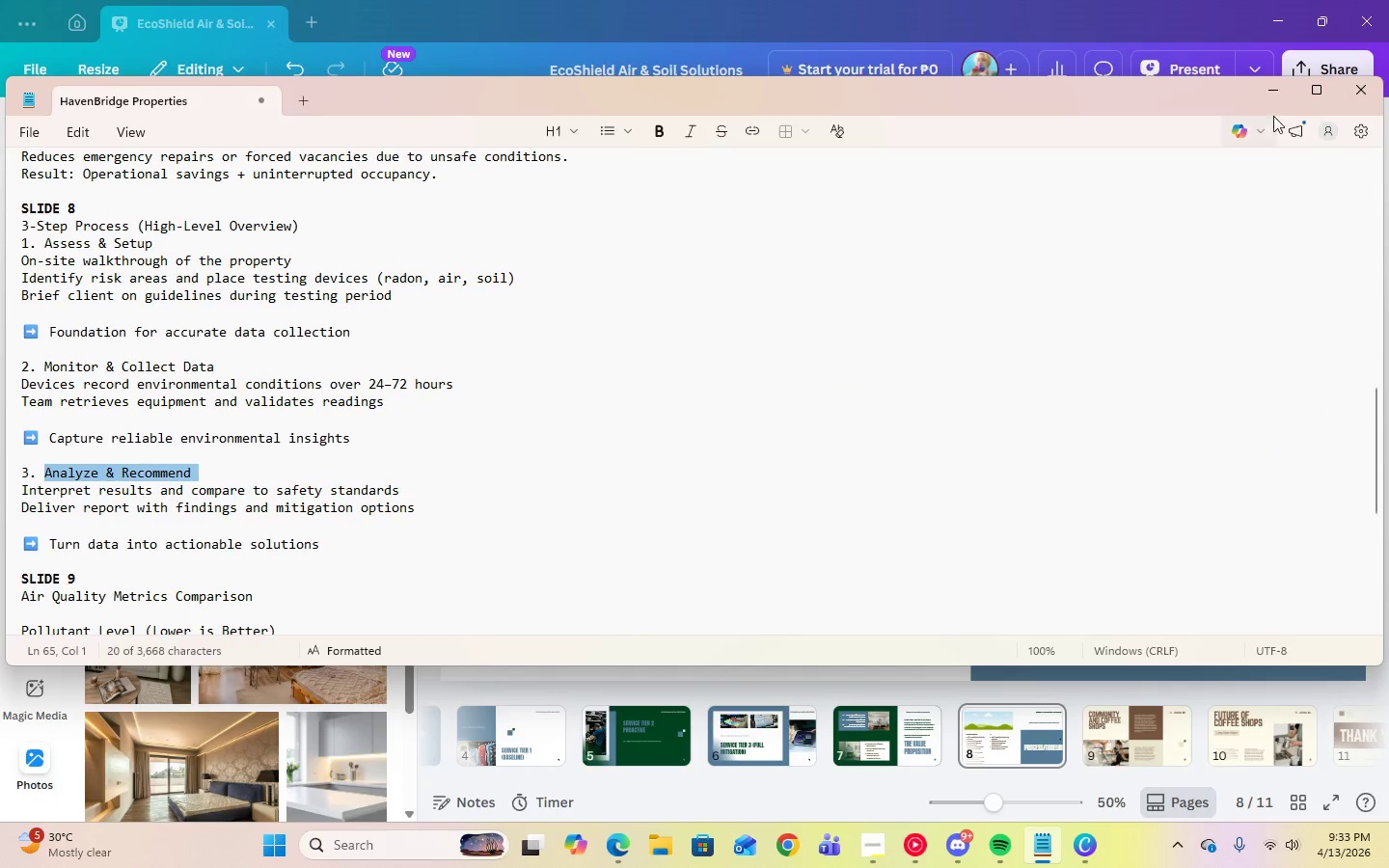 
left_click([1270, 98])
 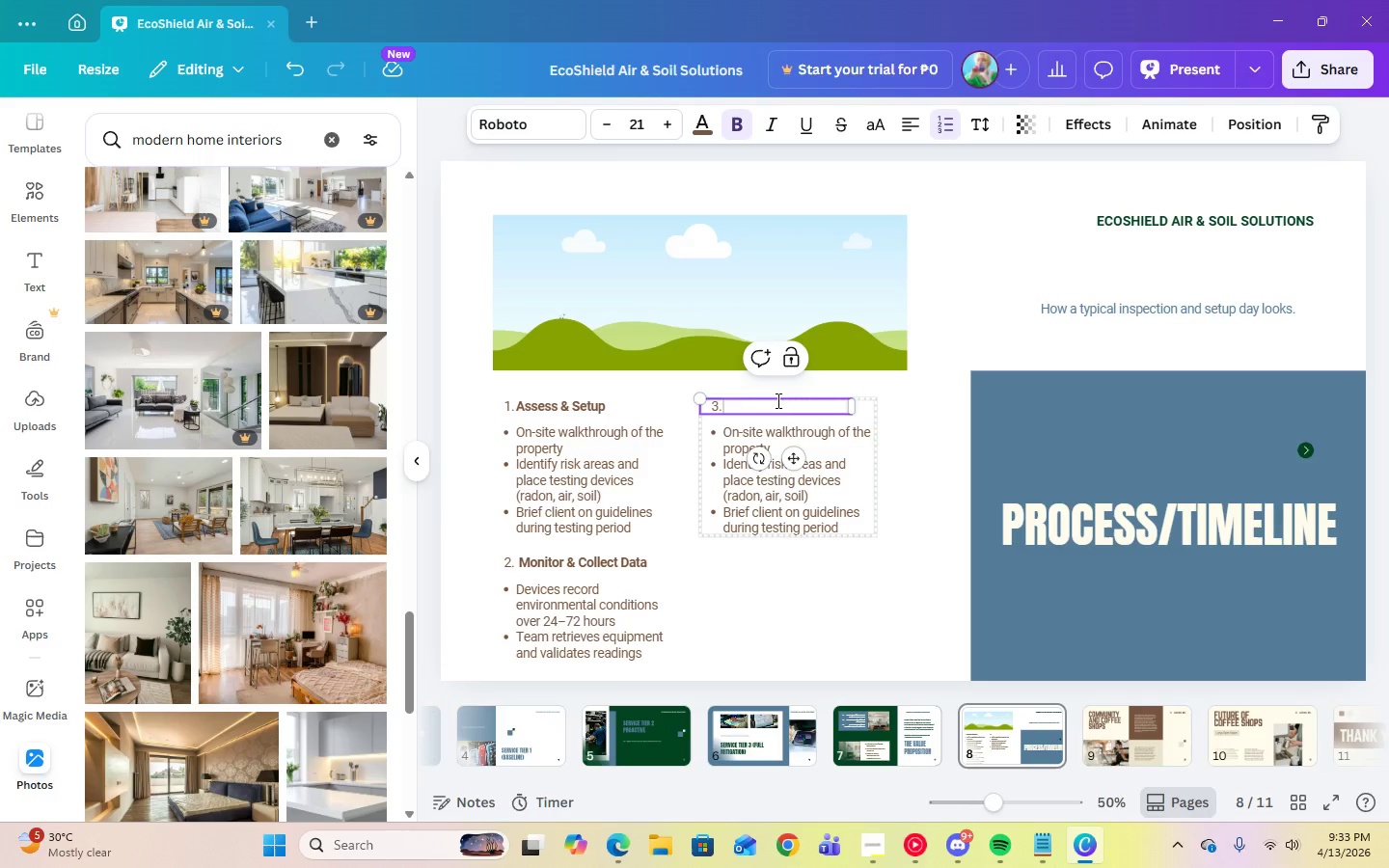 
left_click([765, 402])
 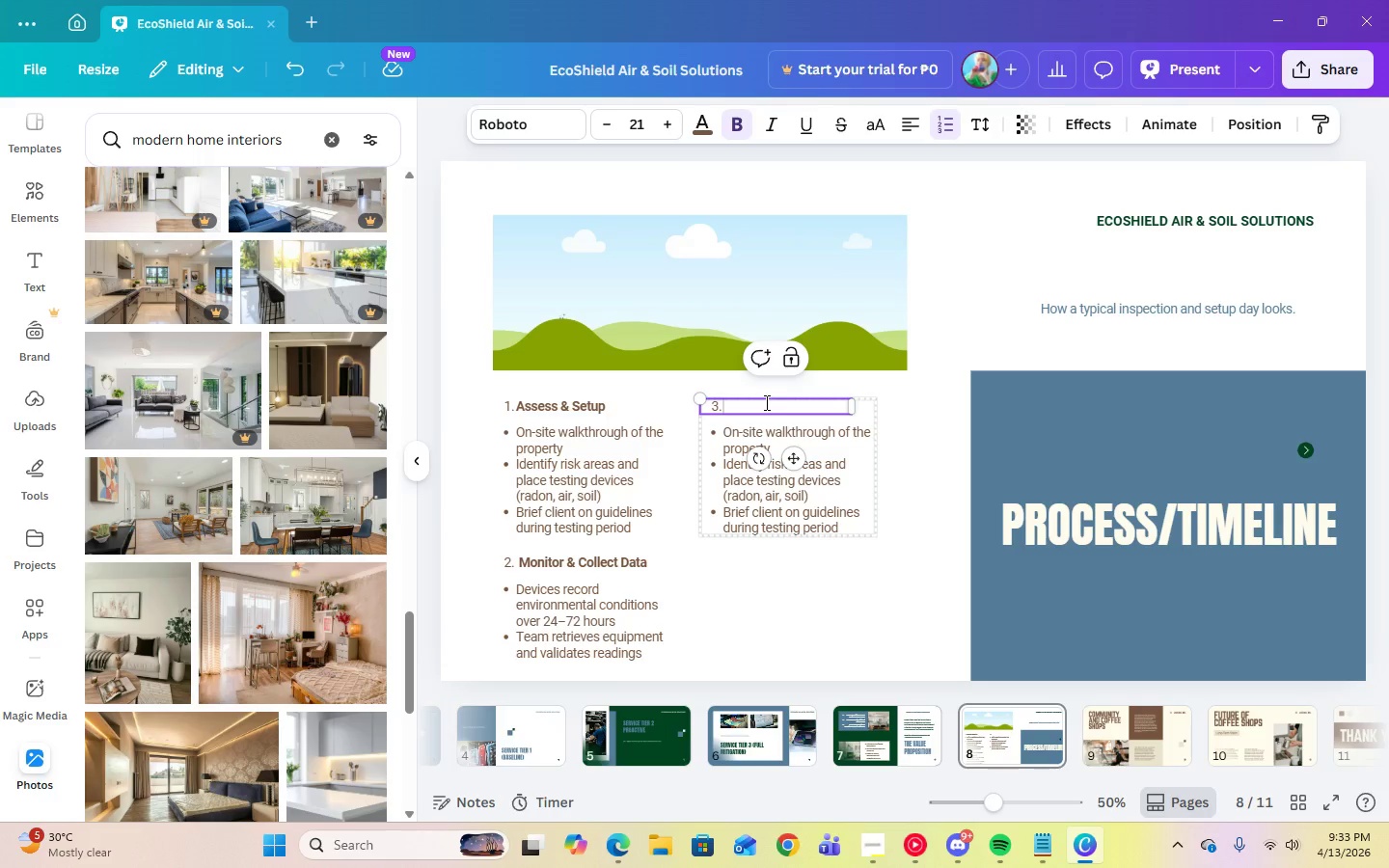 
right_click([765, 402])
 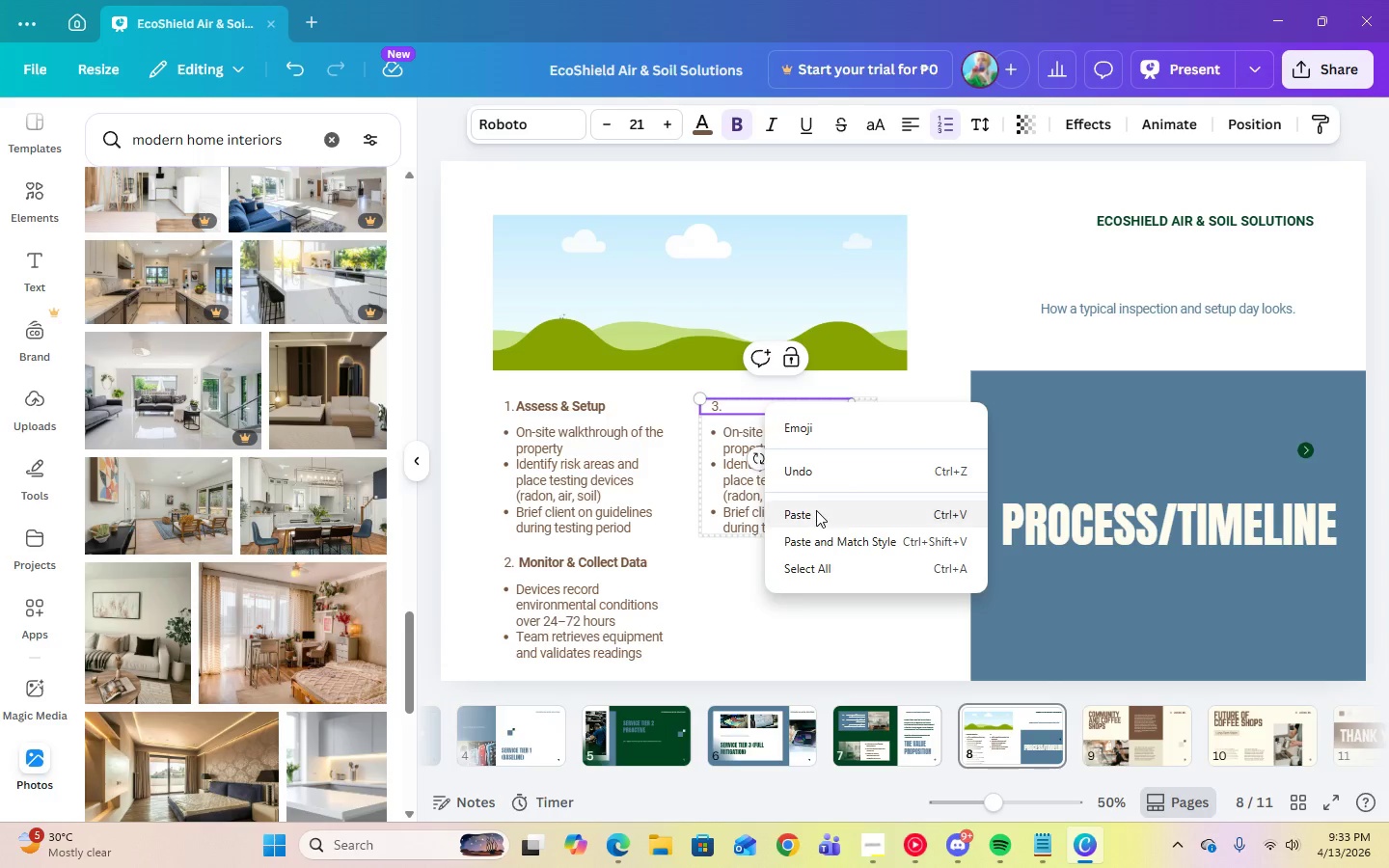 
left_click([815, 512])
 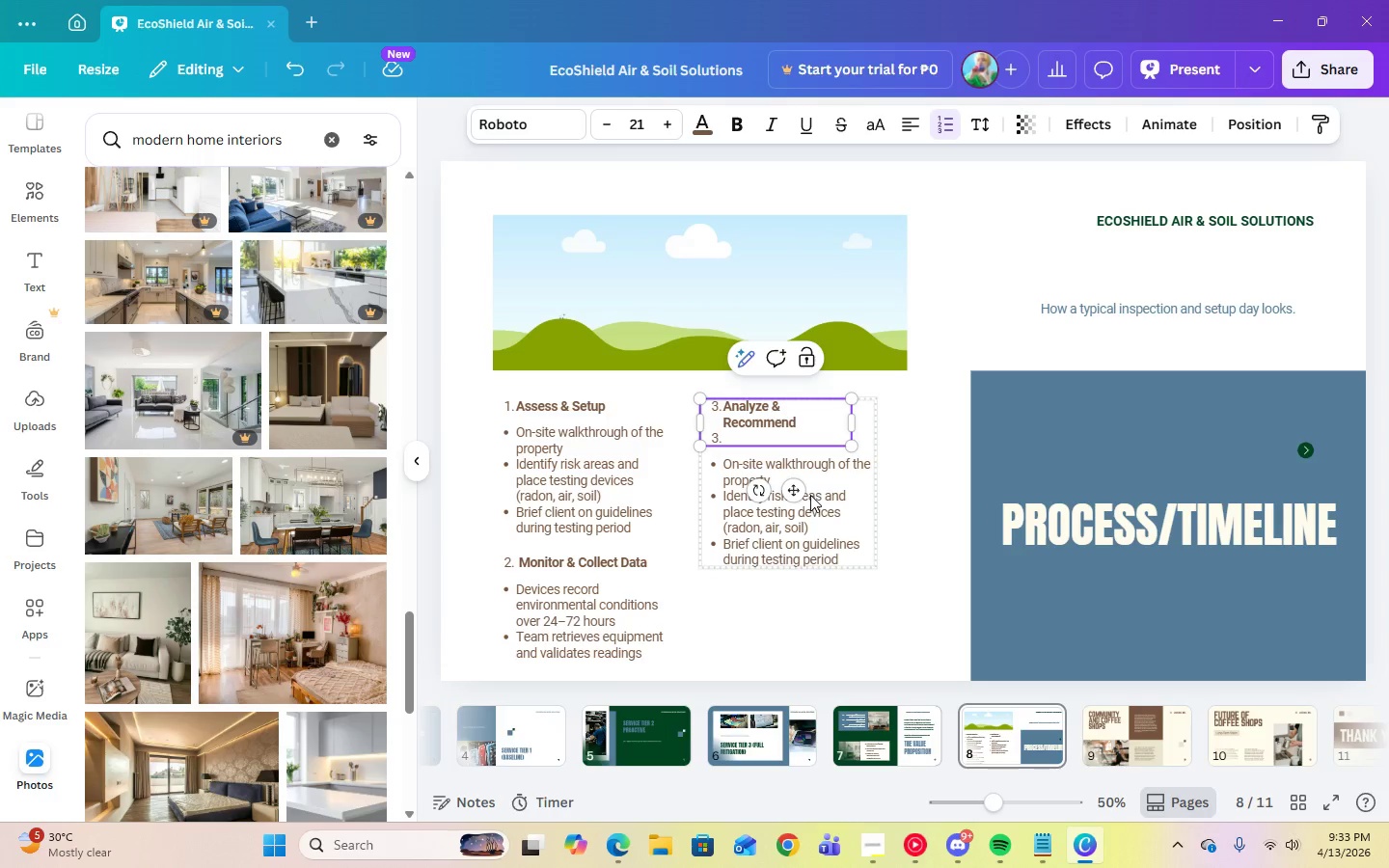 
key(Backspace)
 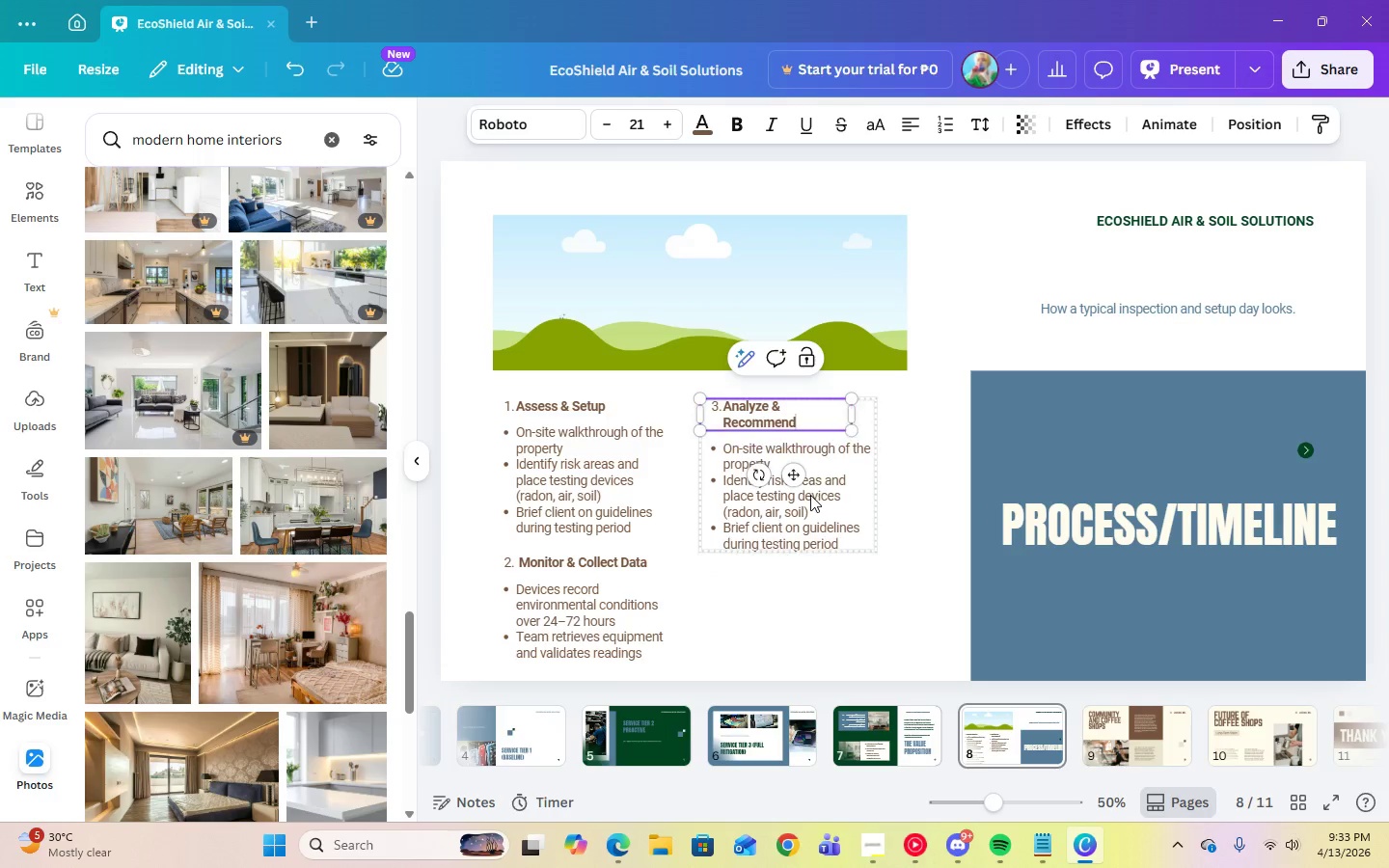 
key(Backspace)
 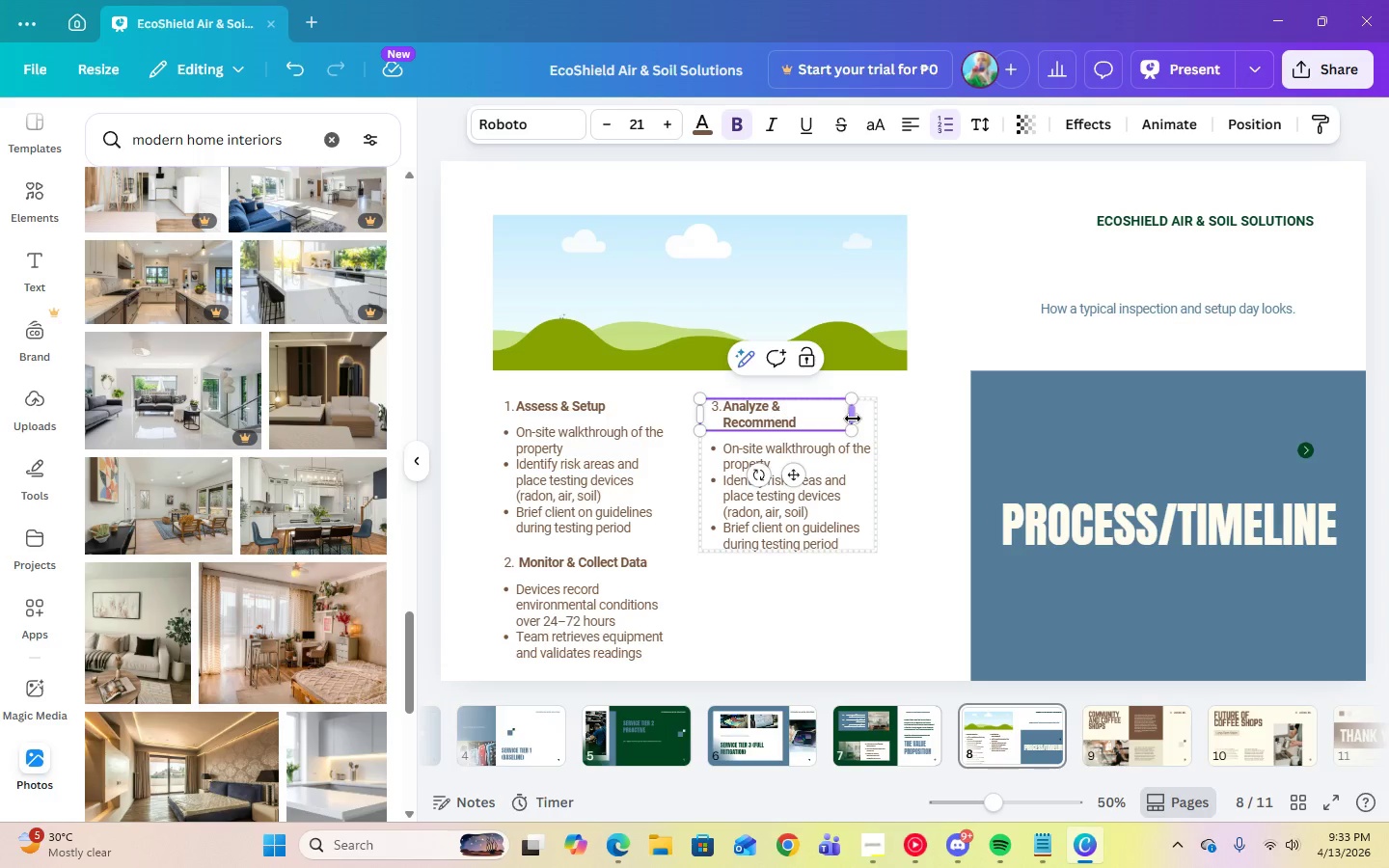 
left_click_drag(start_coordinate=[853, 416], to_coordinate=[879, 416])
 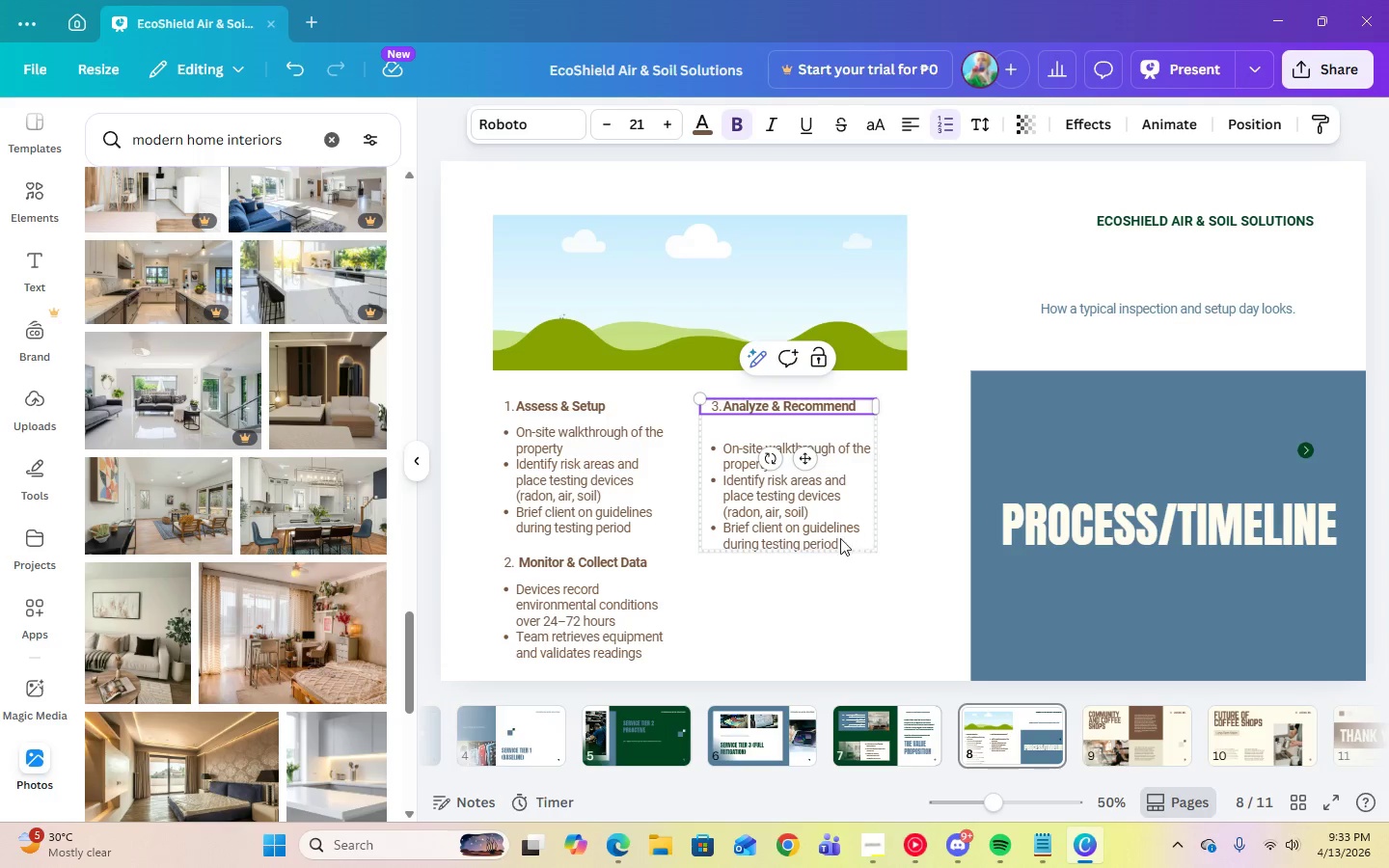 
left_click([810, 510])
 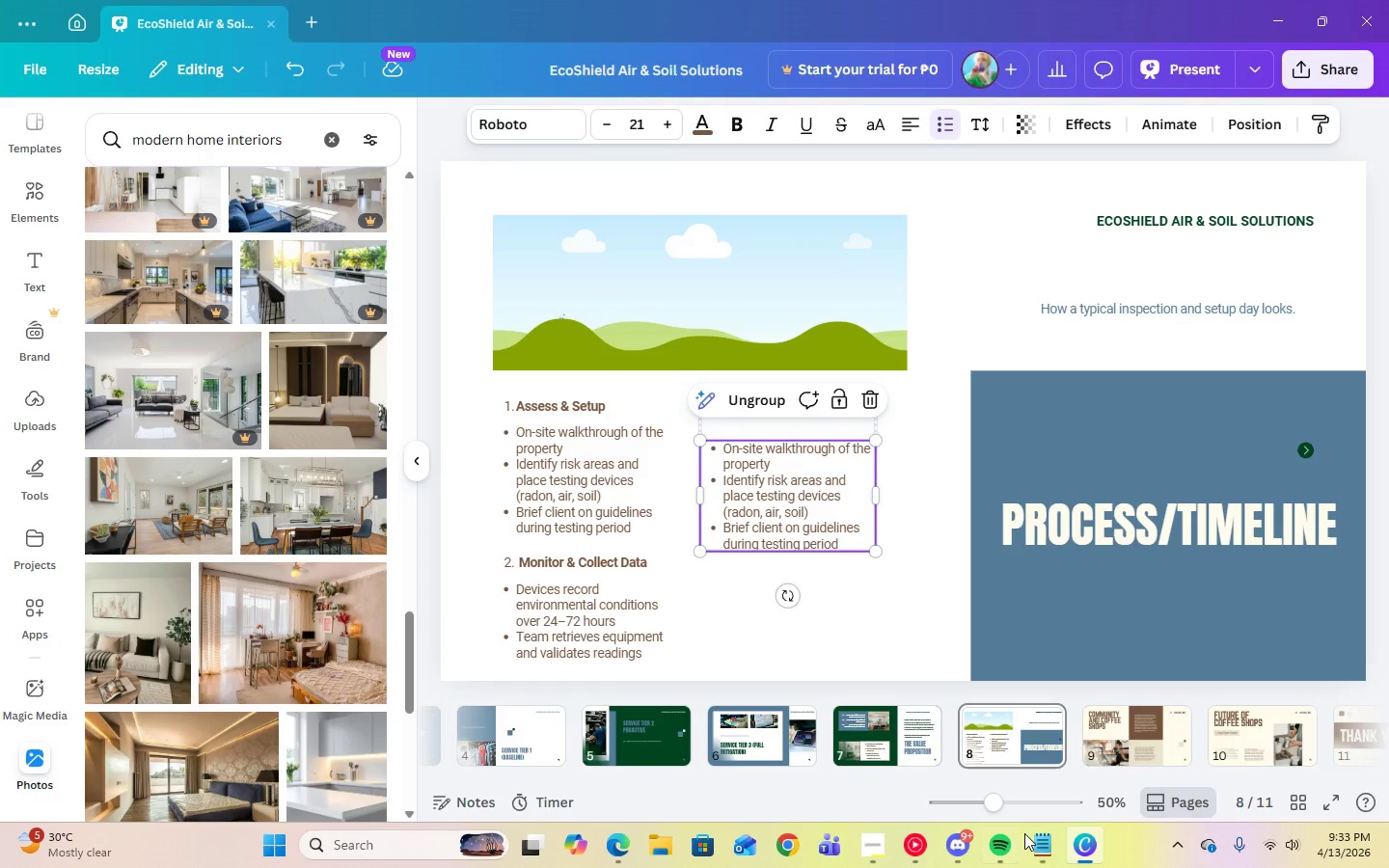 
left_click([1041, 838])
 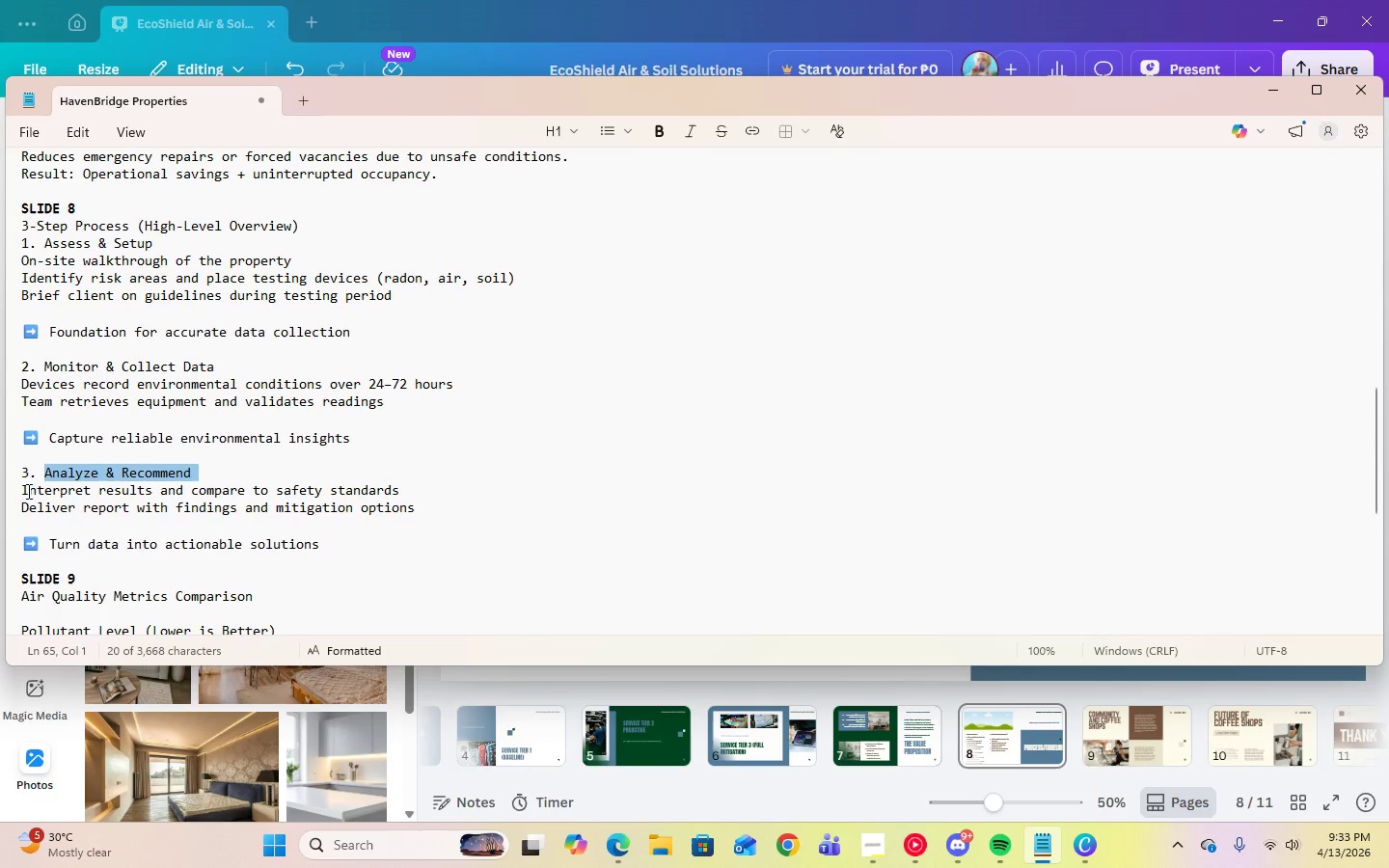 
left_click_drag(start_coordinate=[21, 492], to_coordinate=[422, 516])
 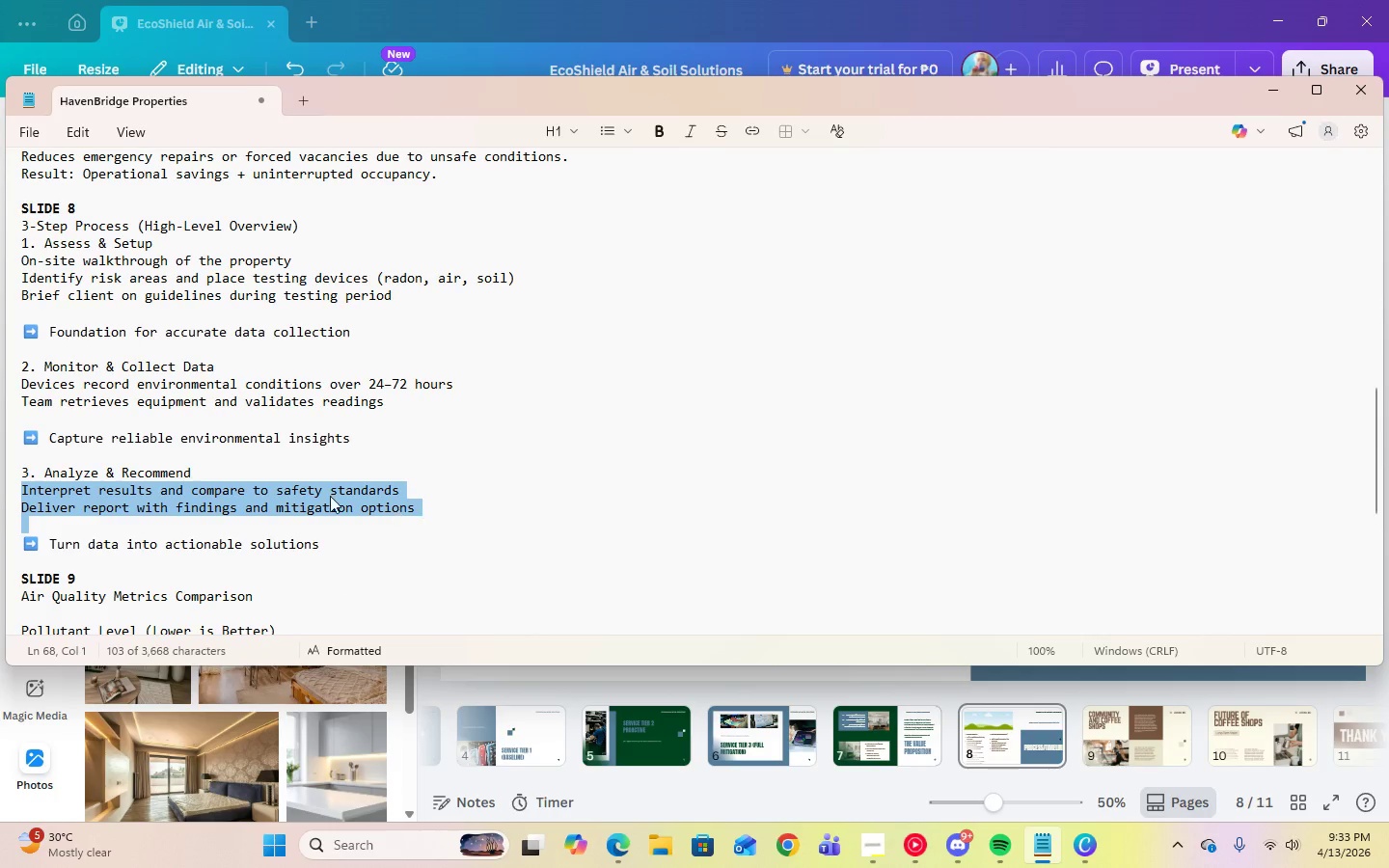 
right_click([330, 496])
 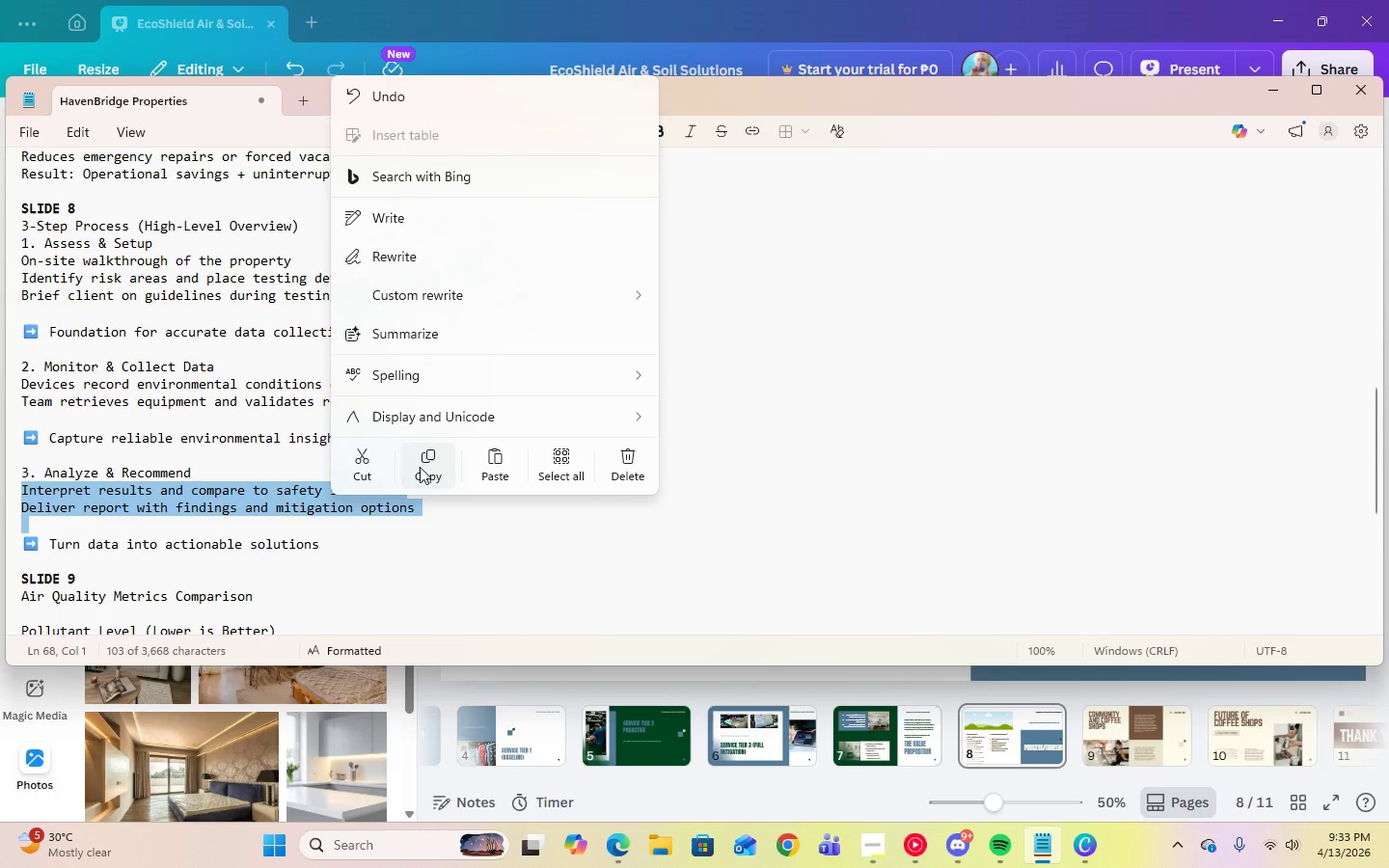 
left_click([424, 462])
 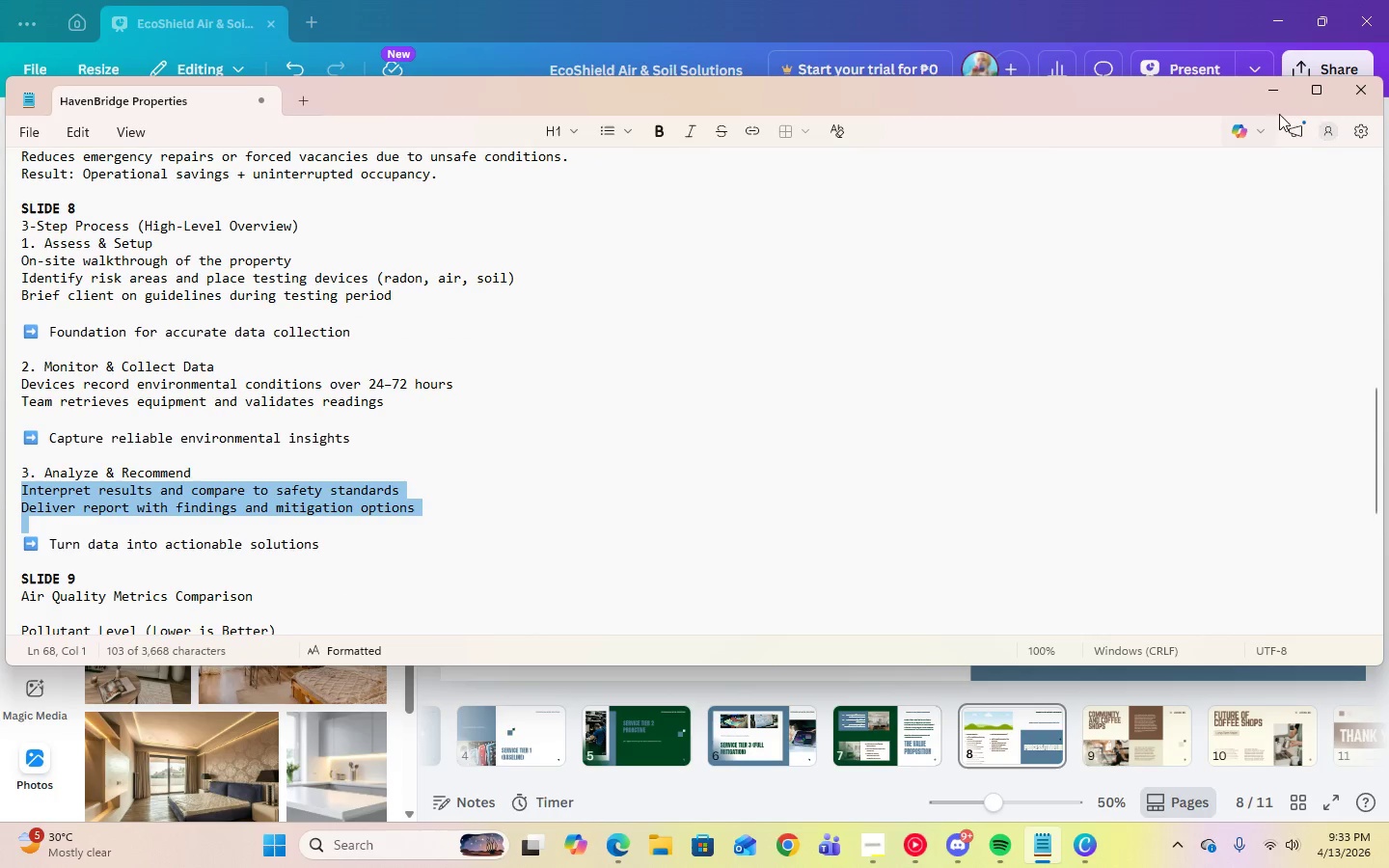 
left_click([1276, 92])
 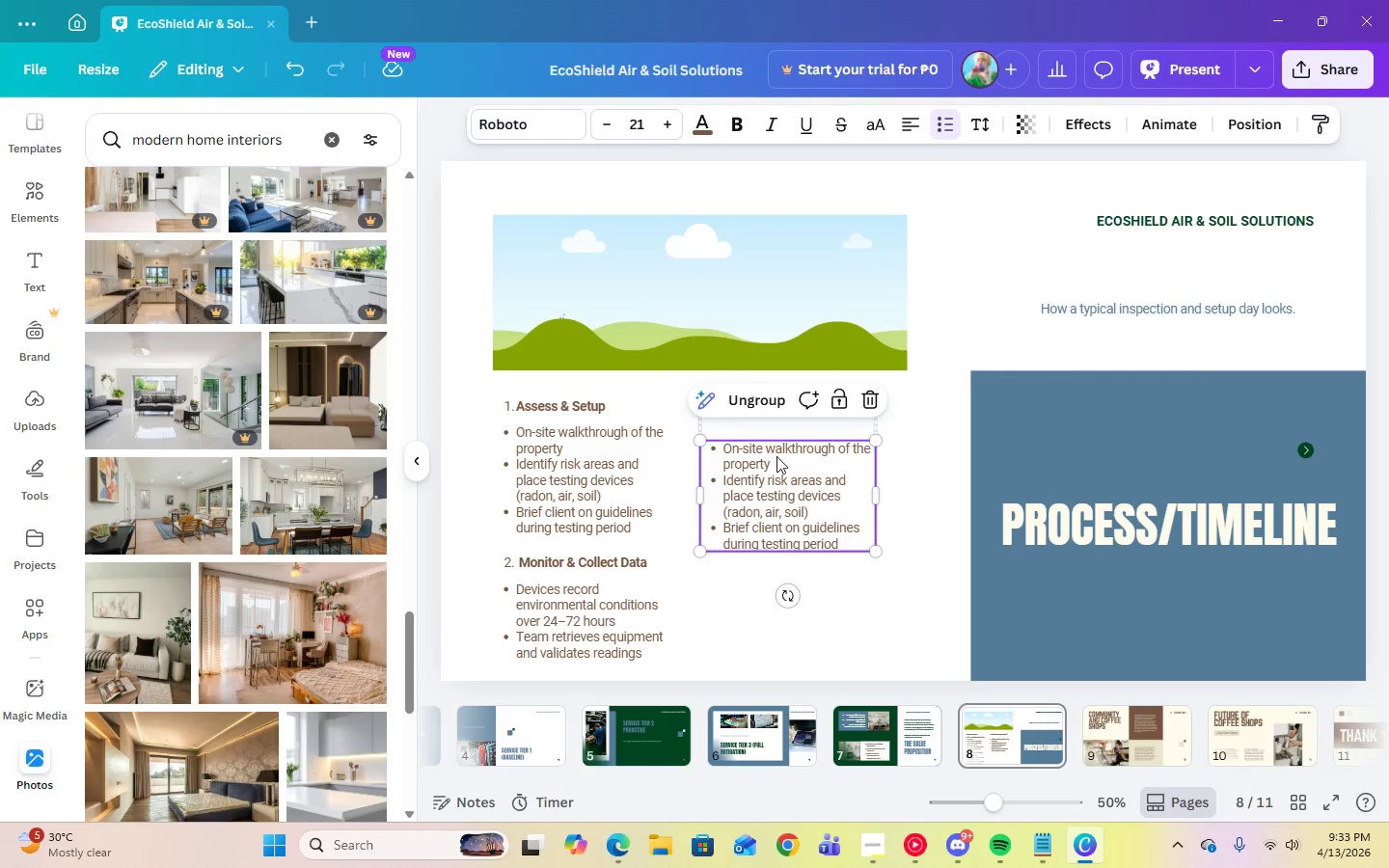 
left_click([748, 448])
 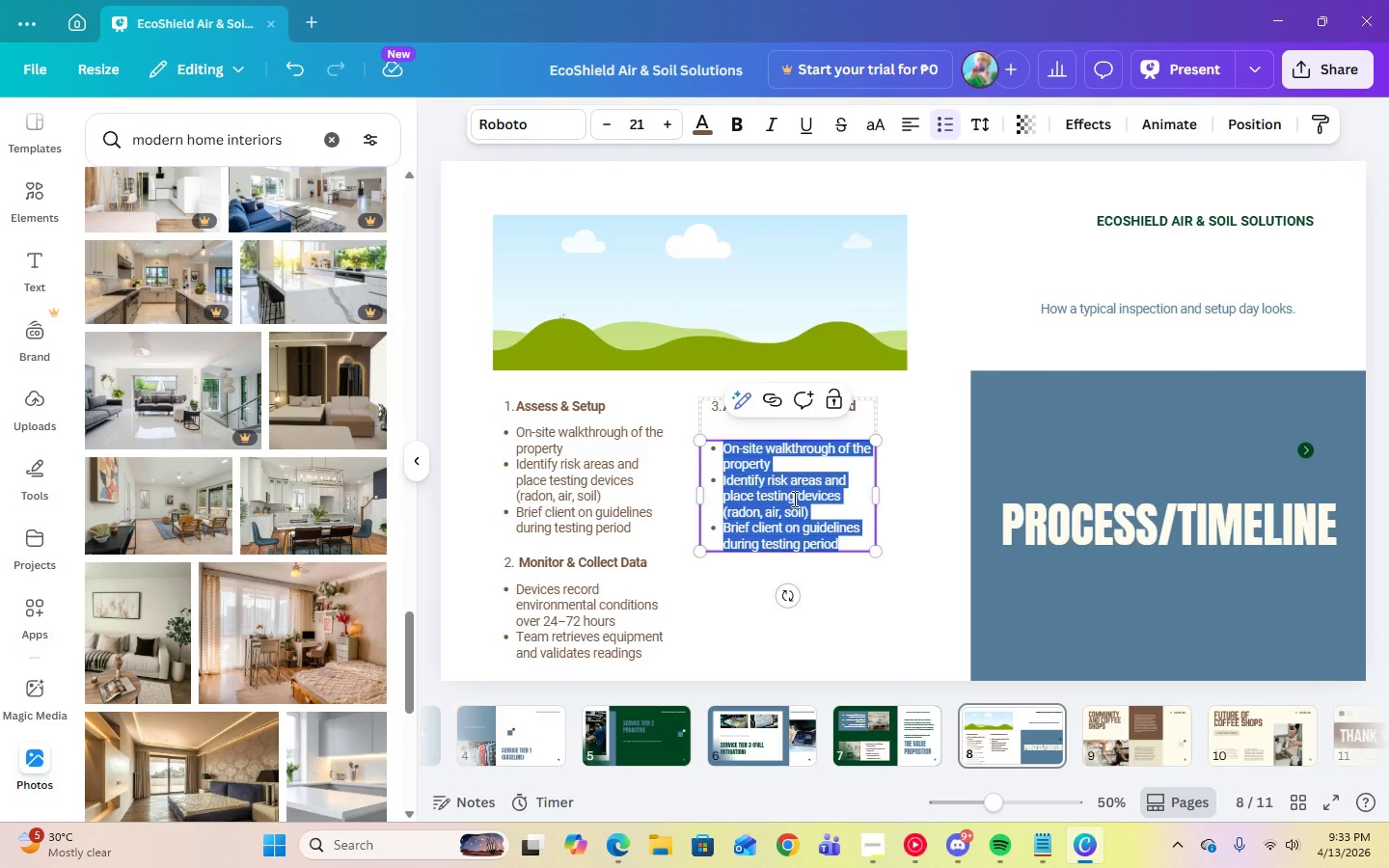 
key(Backspace)
 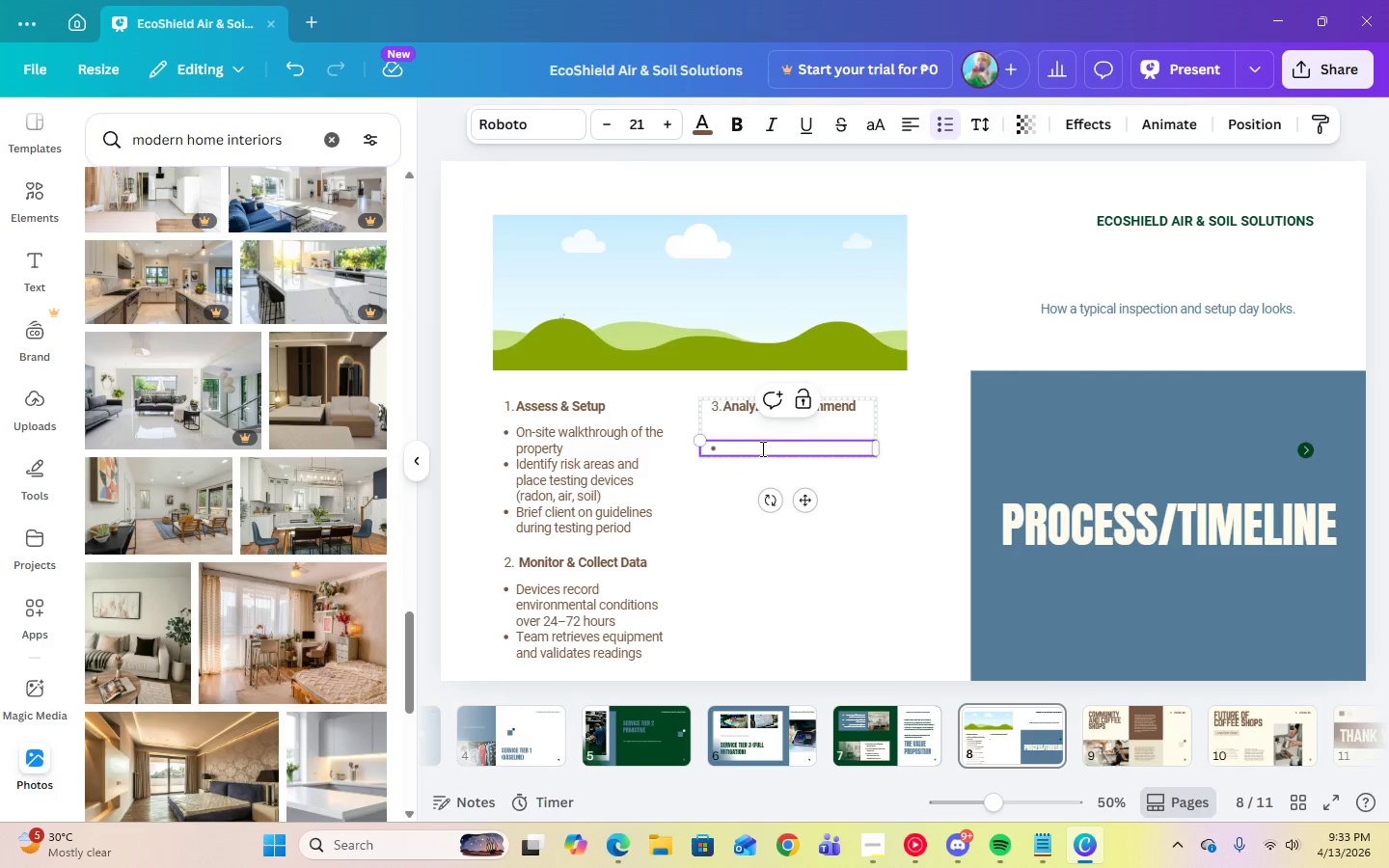 
left_click([761, 448])
 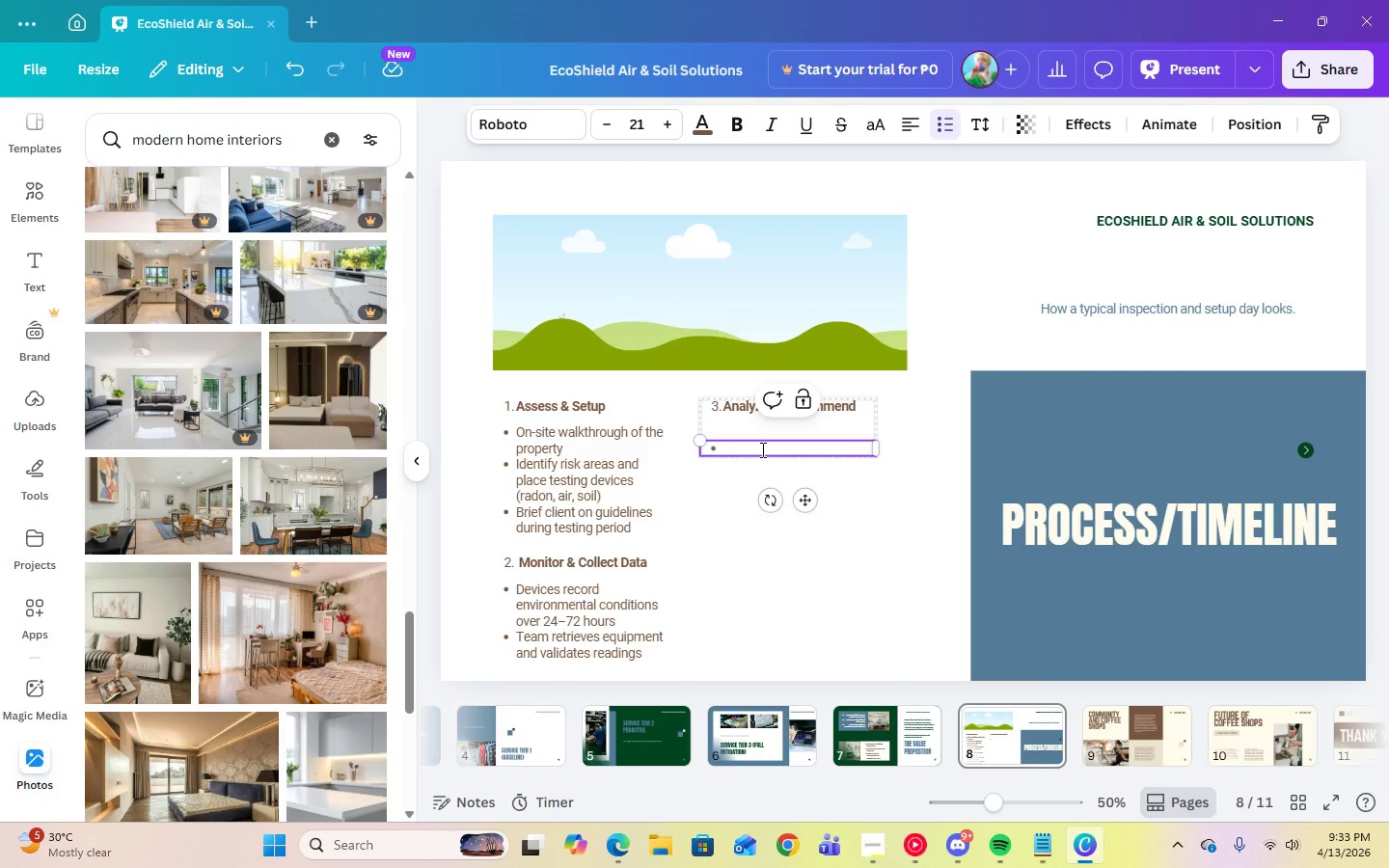 
key(Control+V)
 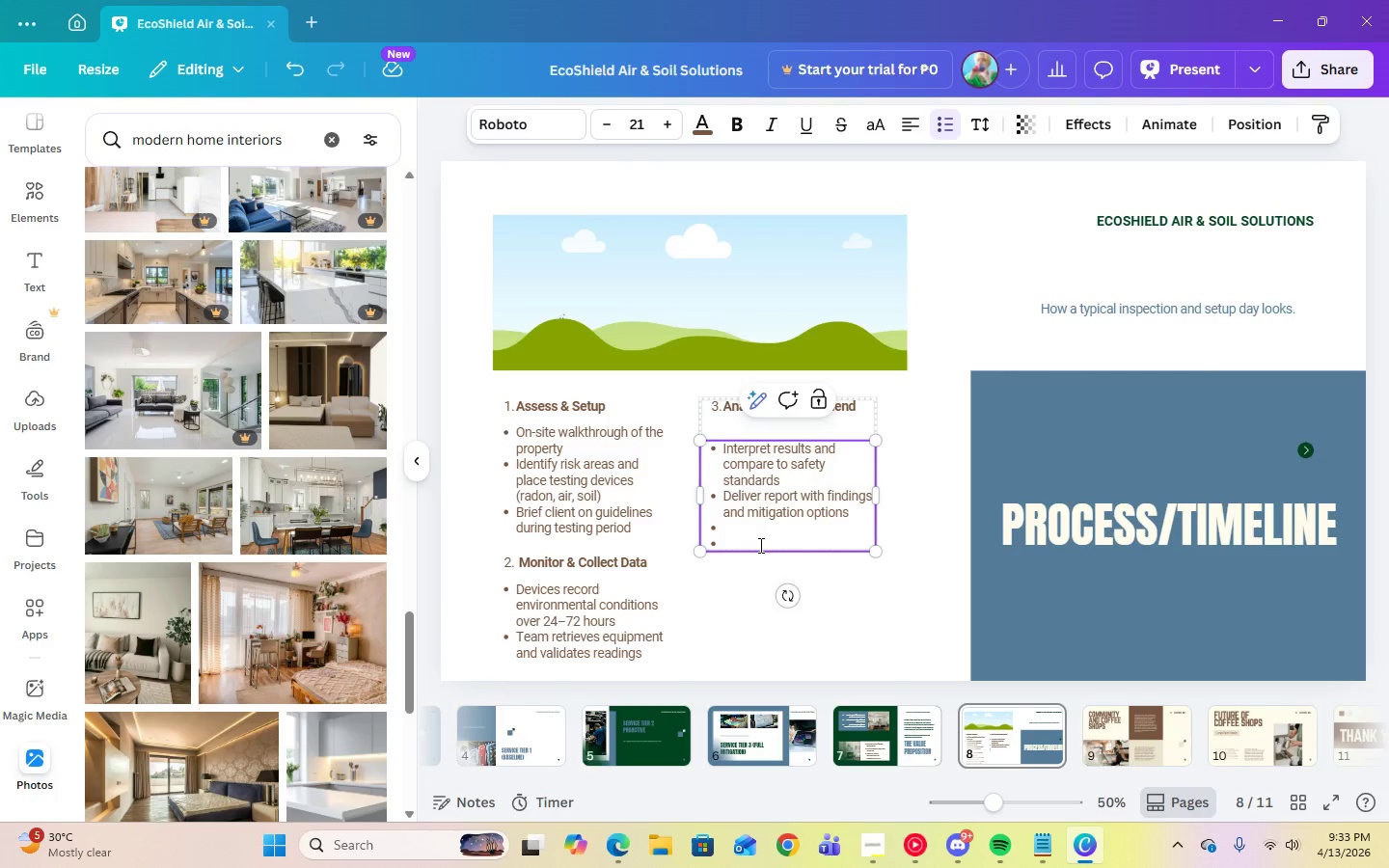 
left_click([756, 548])
 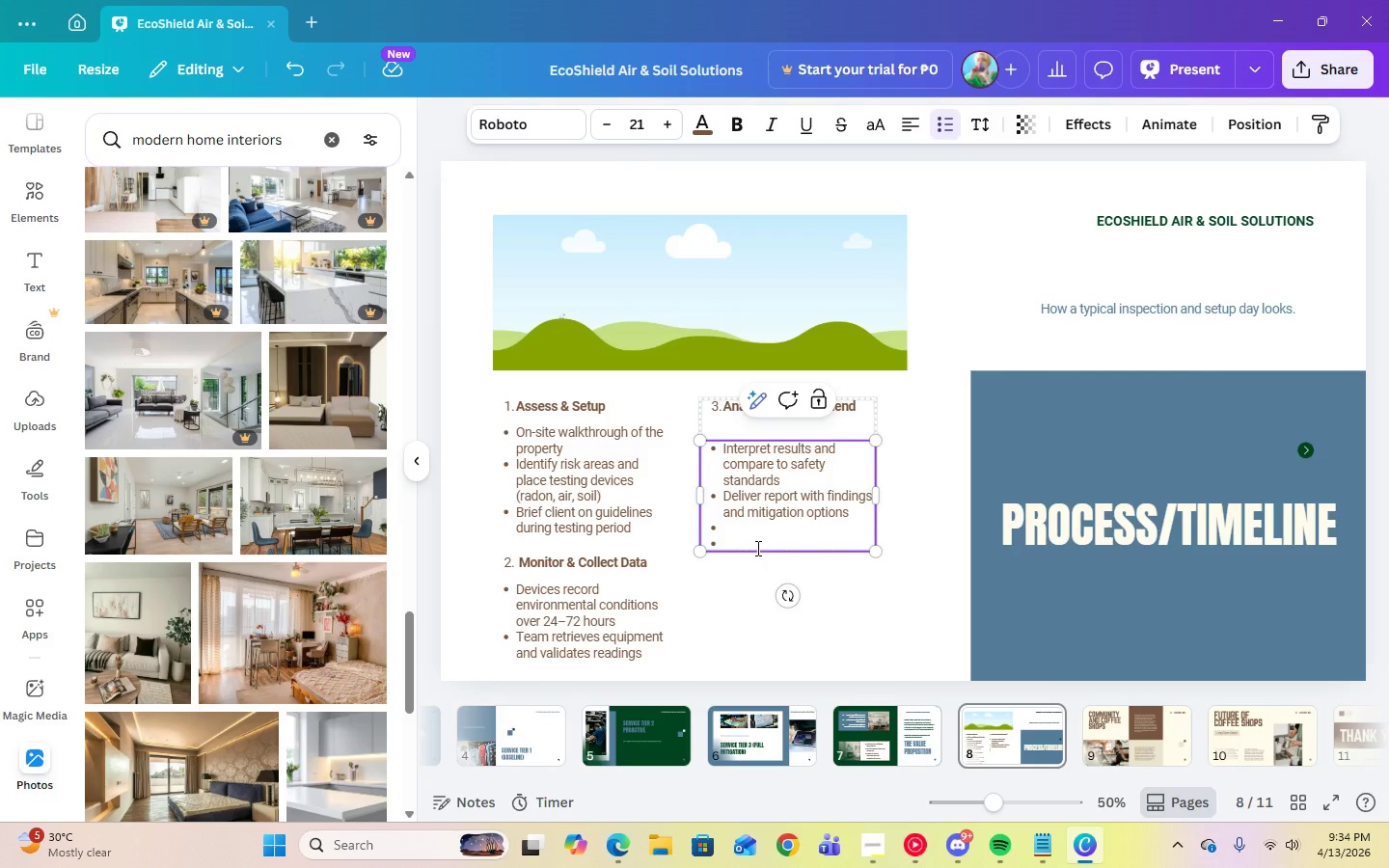 
key(Backspace)
 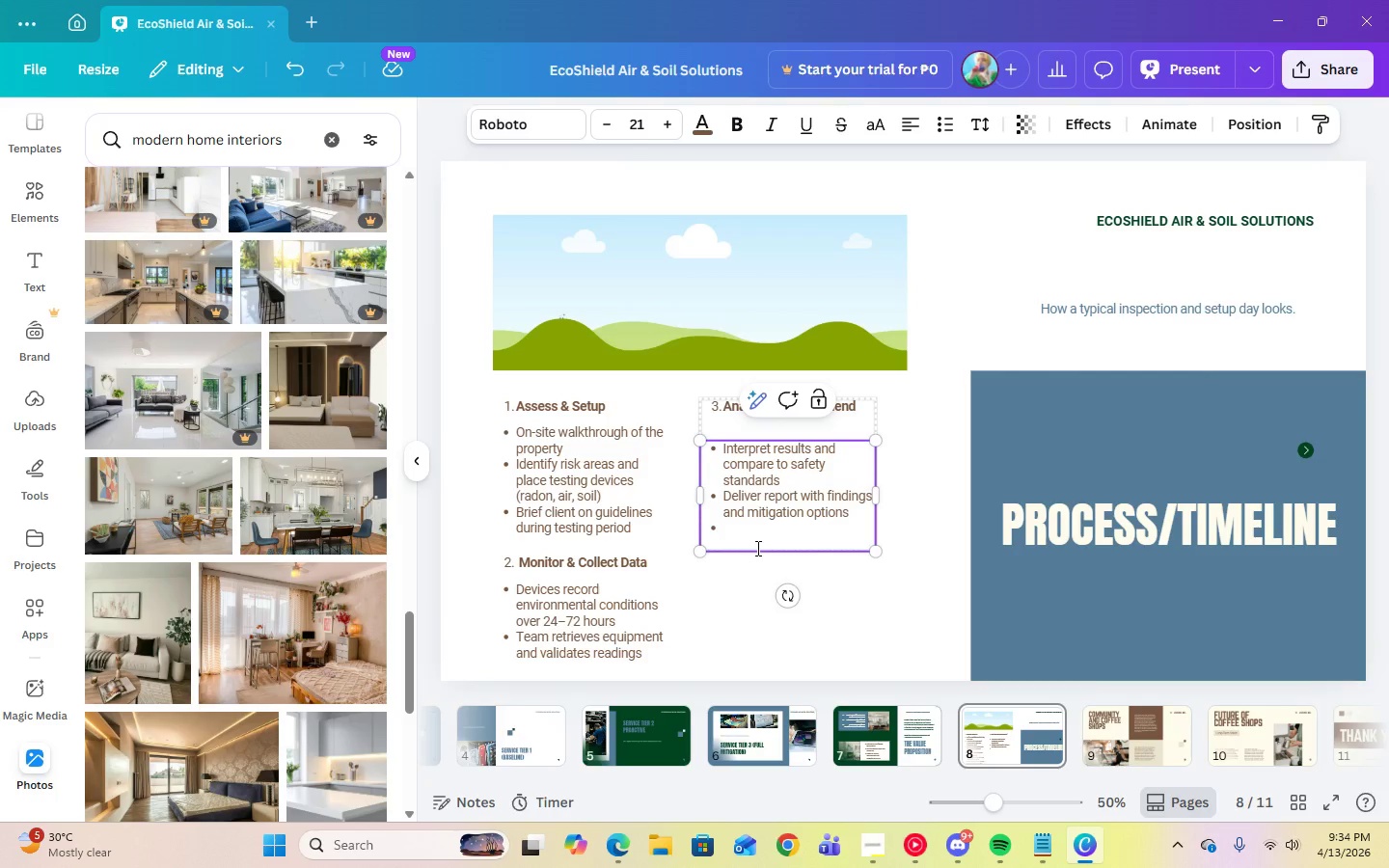 
key(Backspace)
 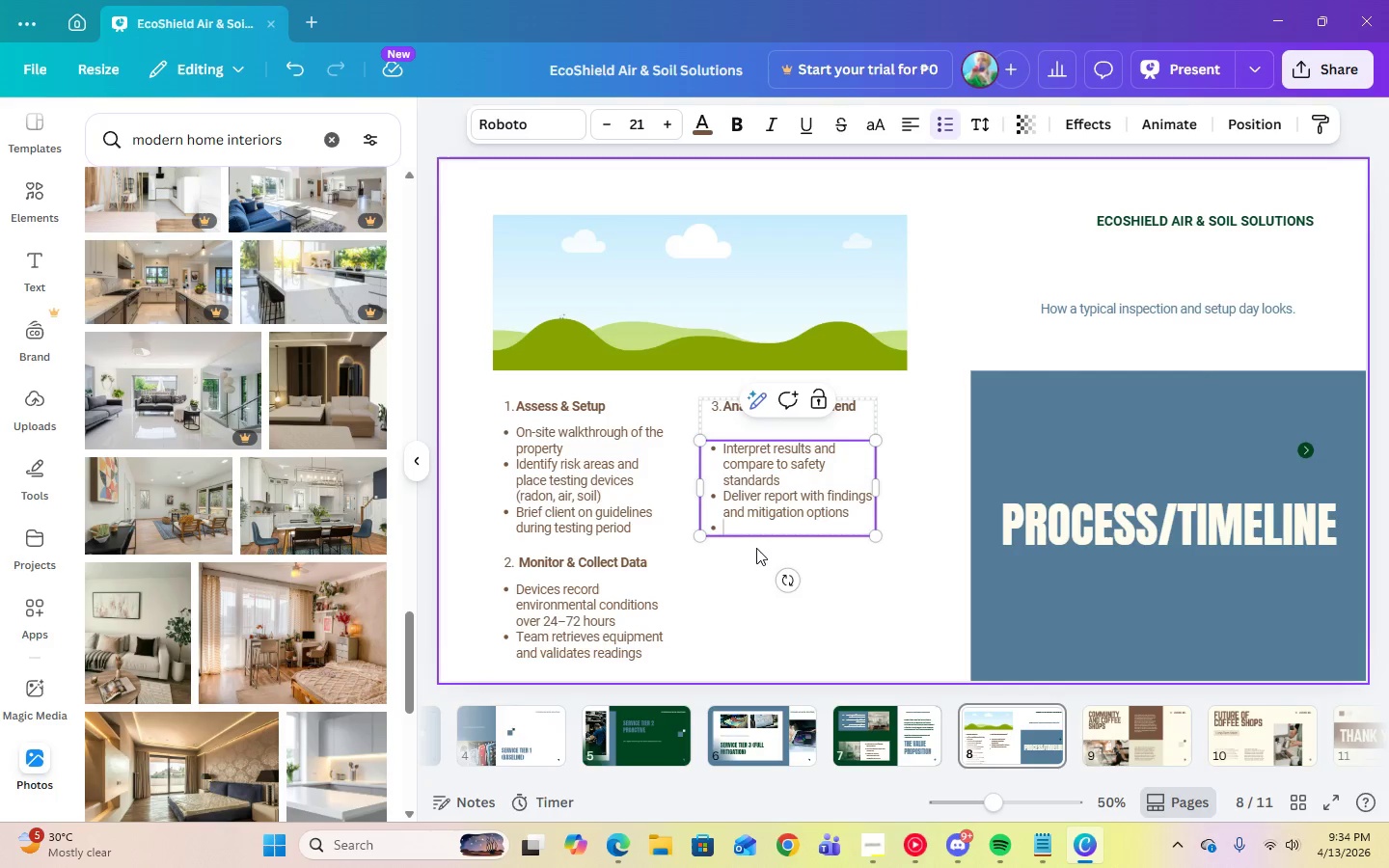 
key(Backspace)
 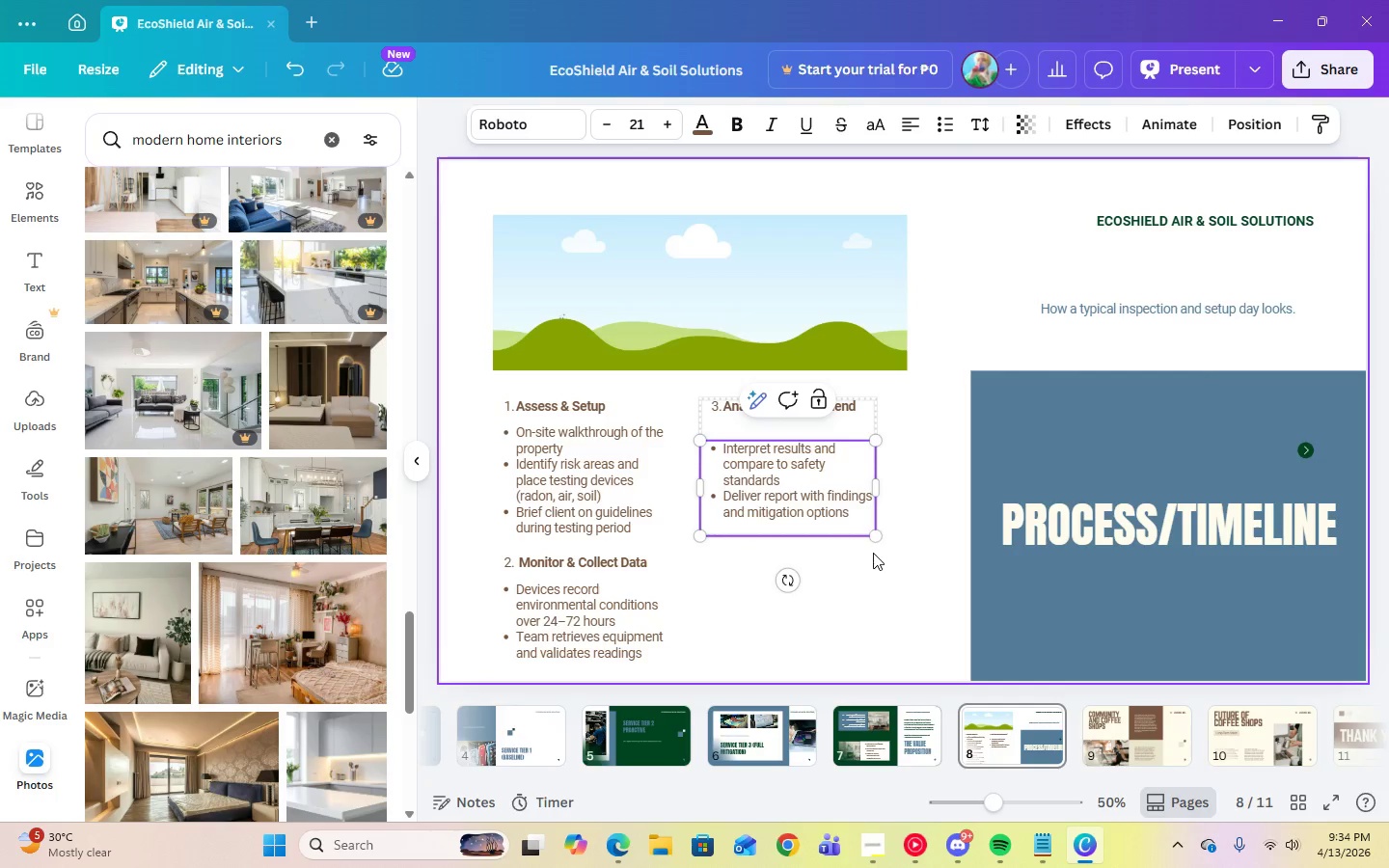 
key(Backspace)
 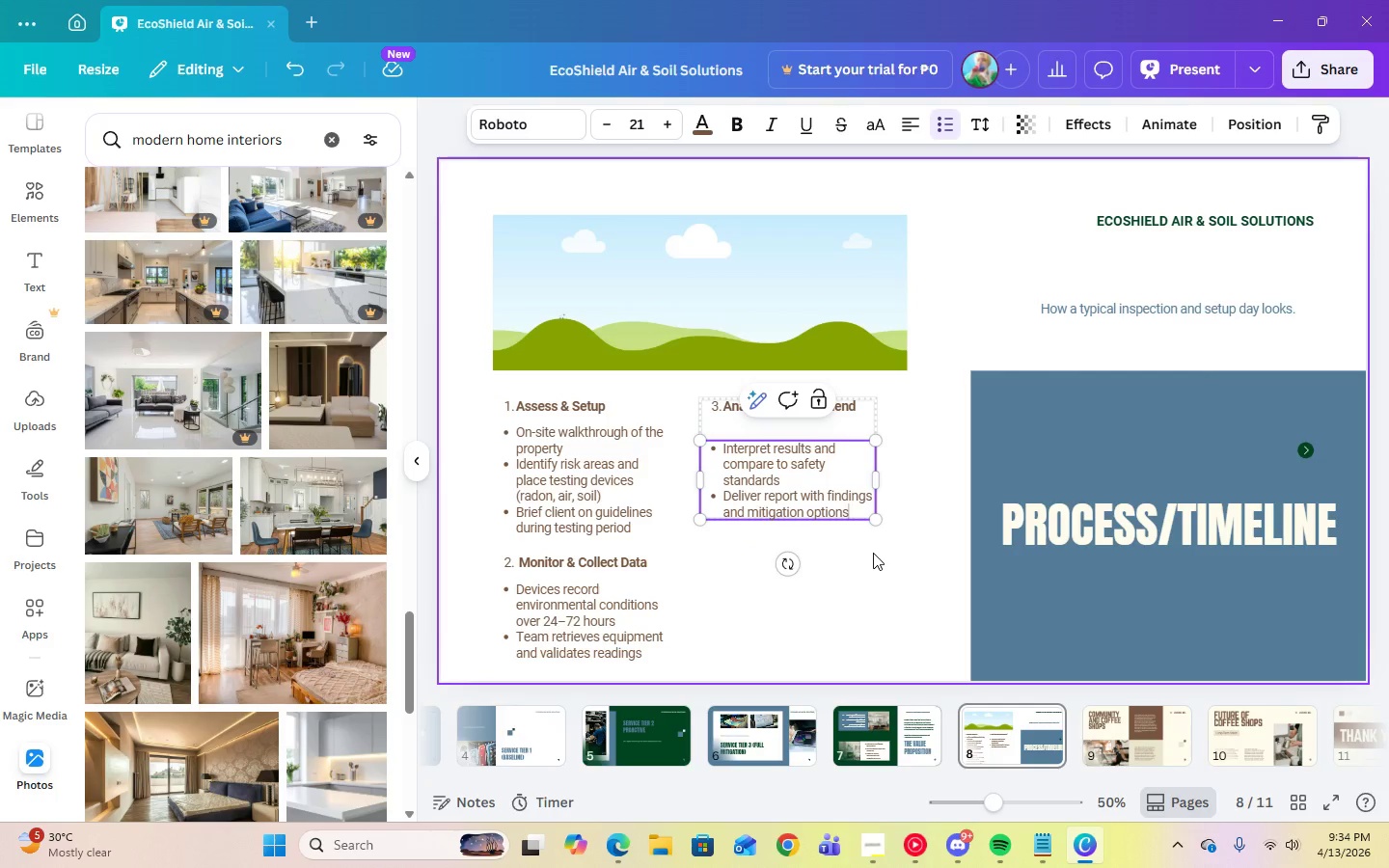 
left_click([873, 553])
 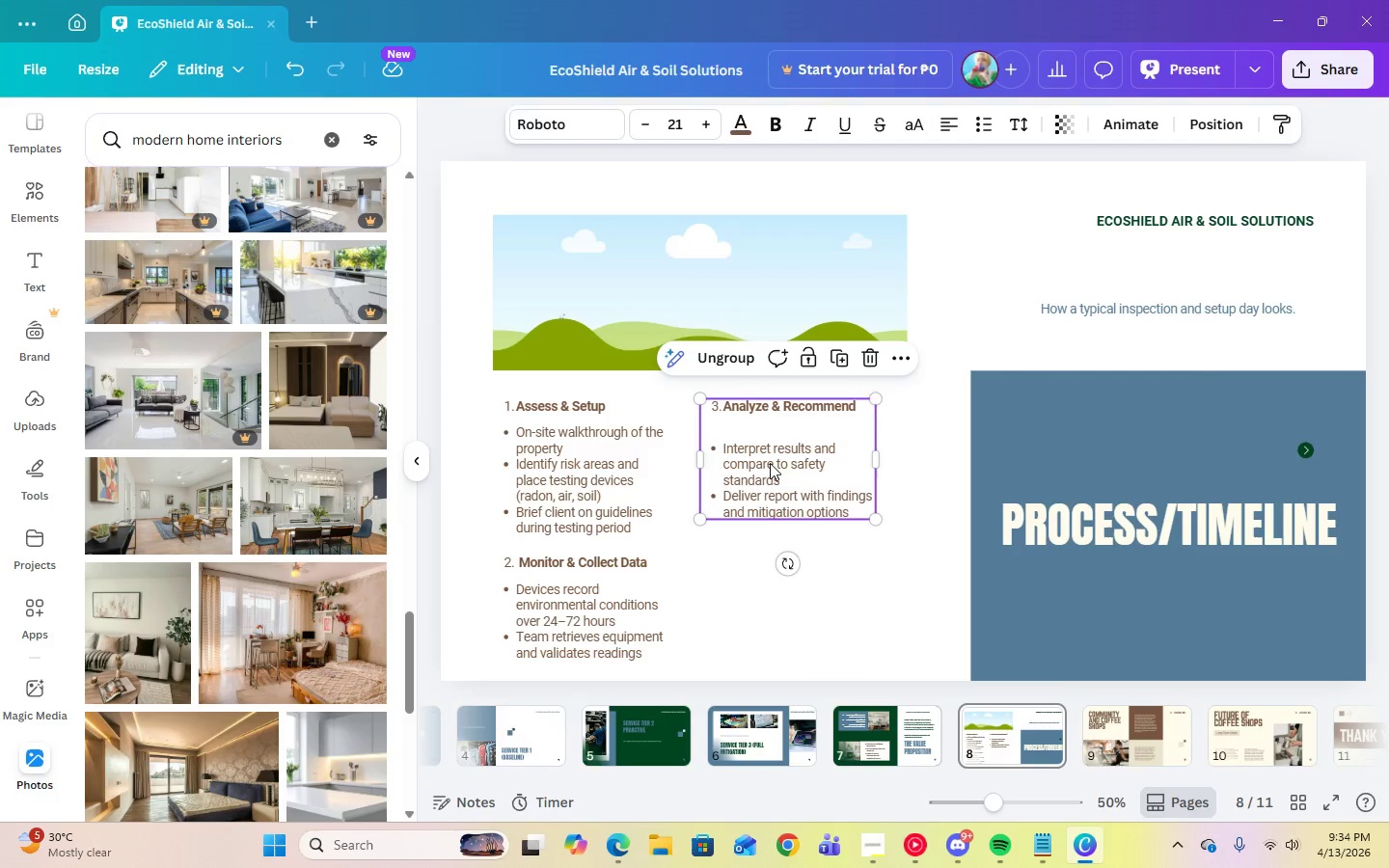 
double_click([766, 449])
 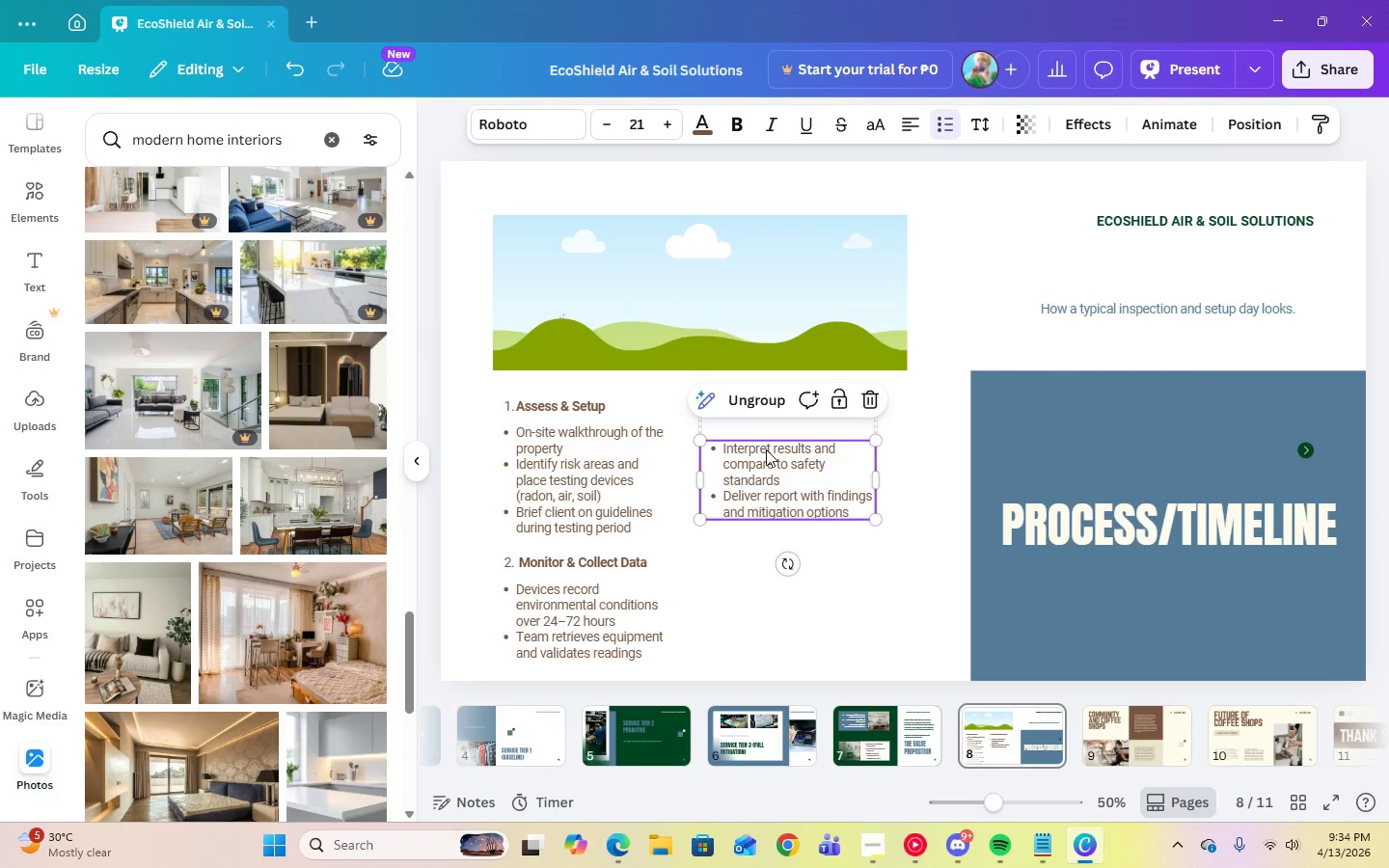 
left_click_drag(start_coordinate=[766, 448], to_coordinate=[769, 431])
 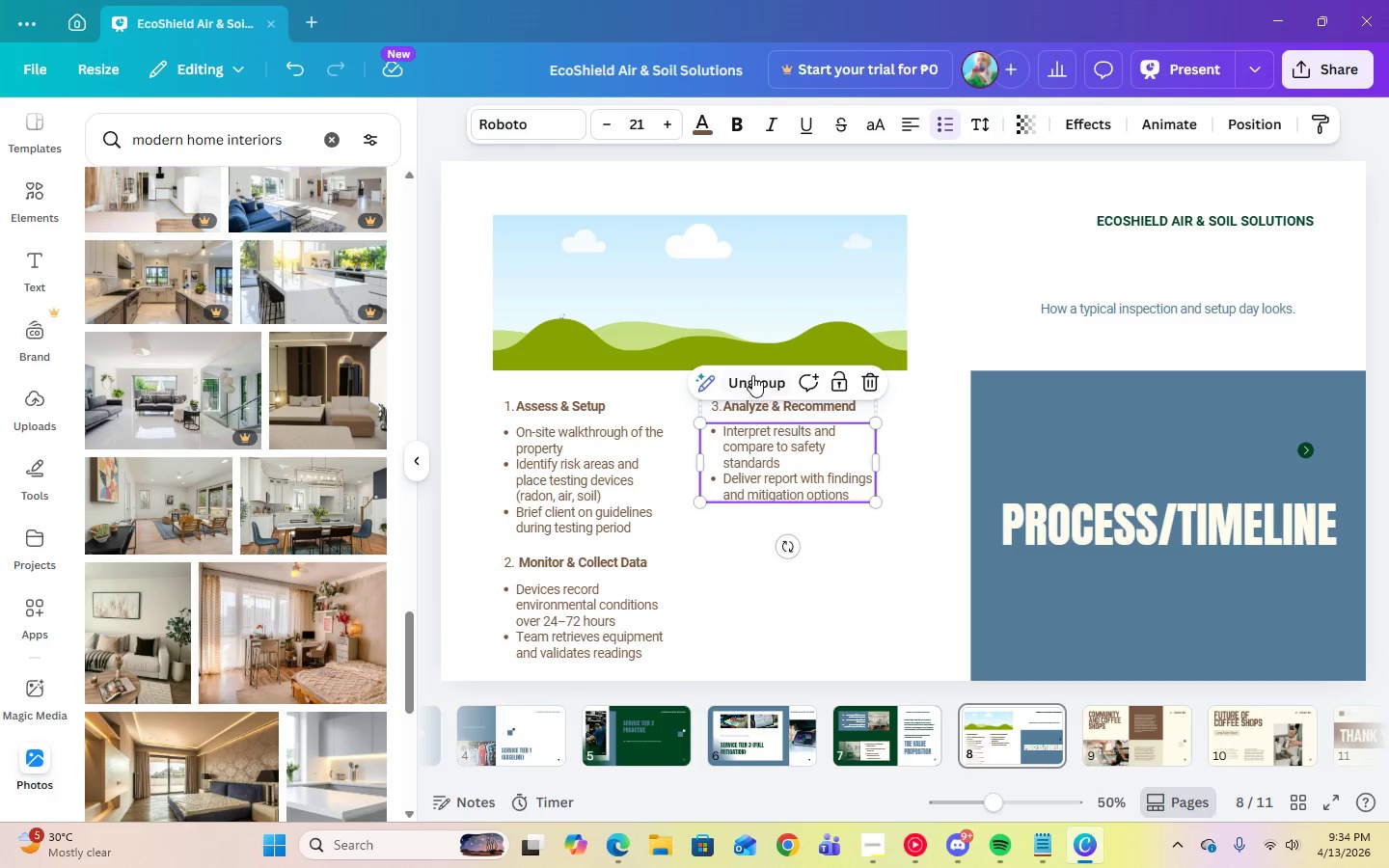 
left_click([752, 375])
 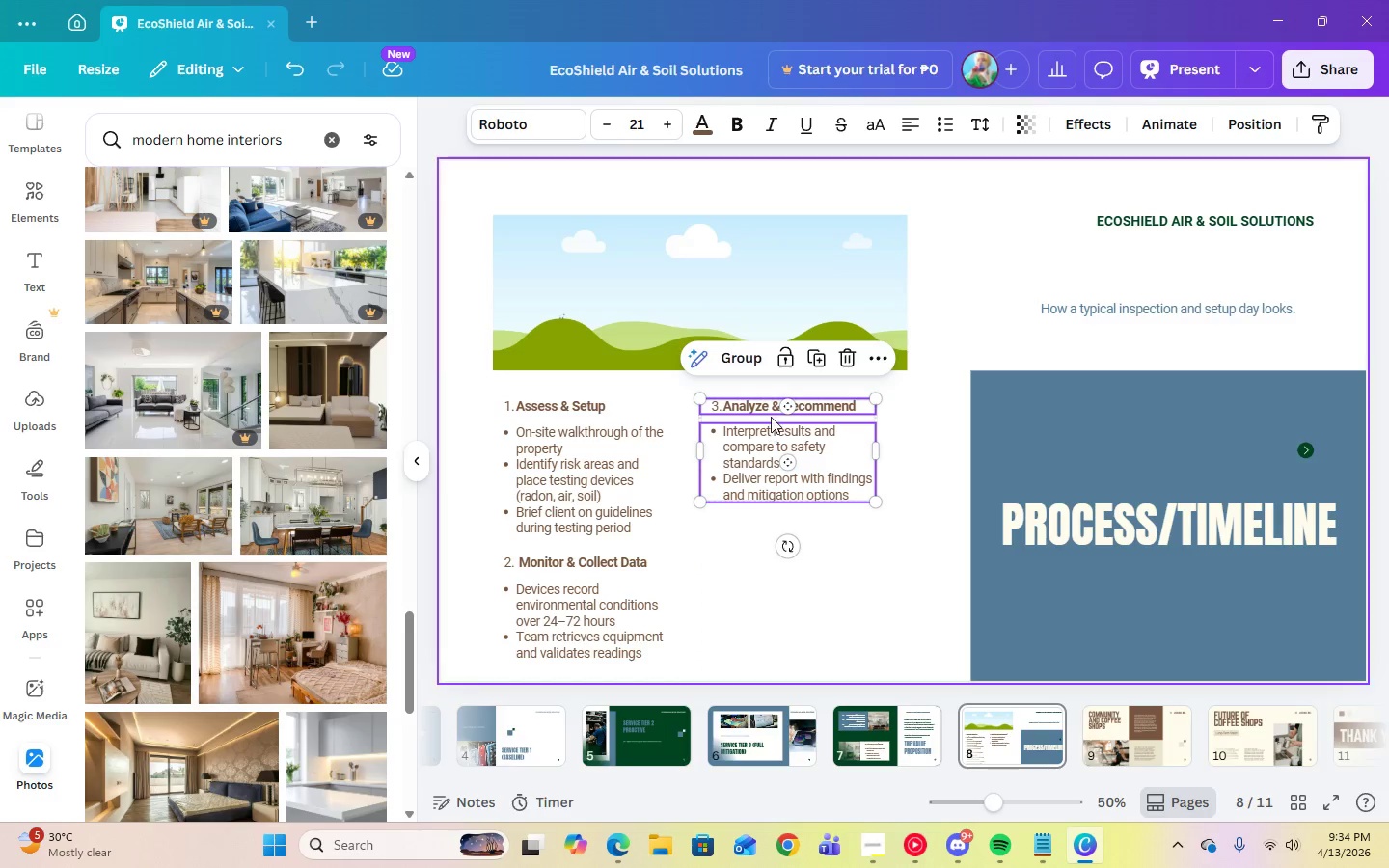 
left_click([787, 461])
 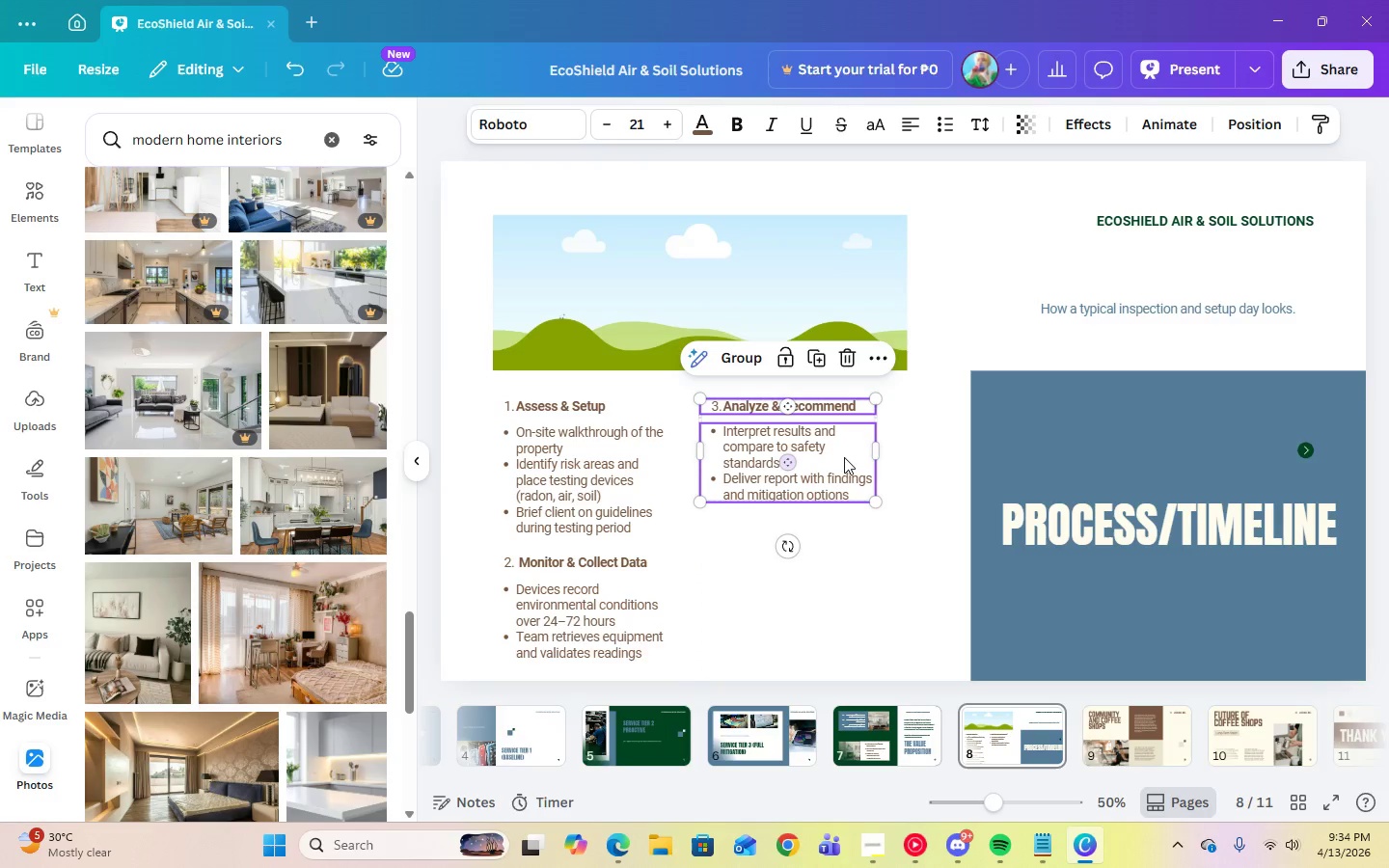 
left_click([906, 446])
 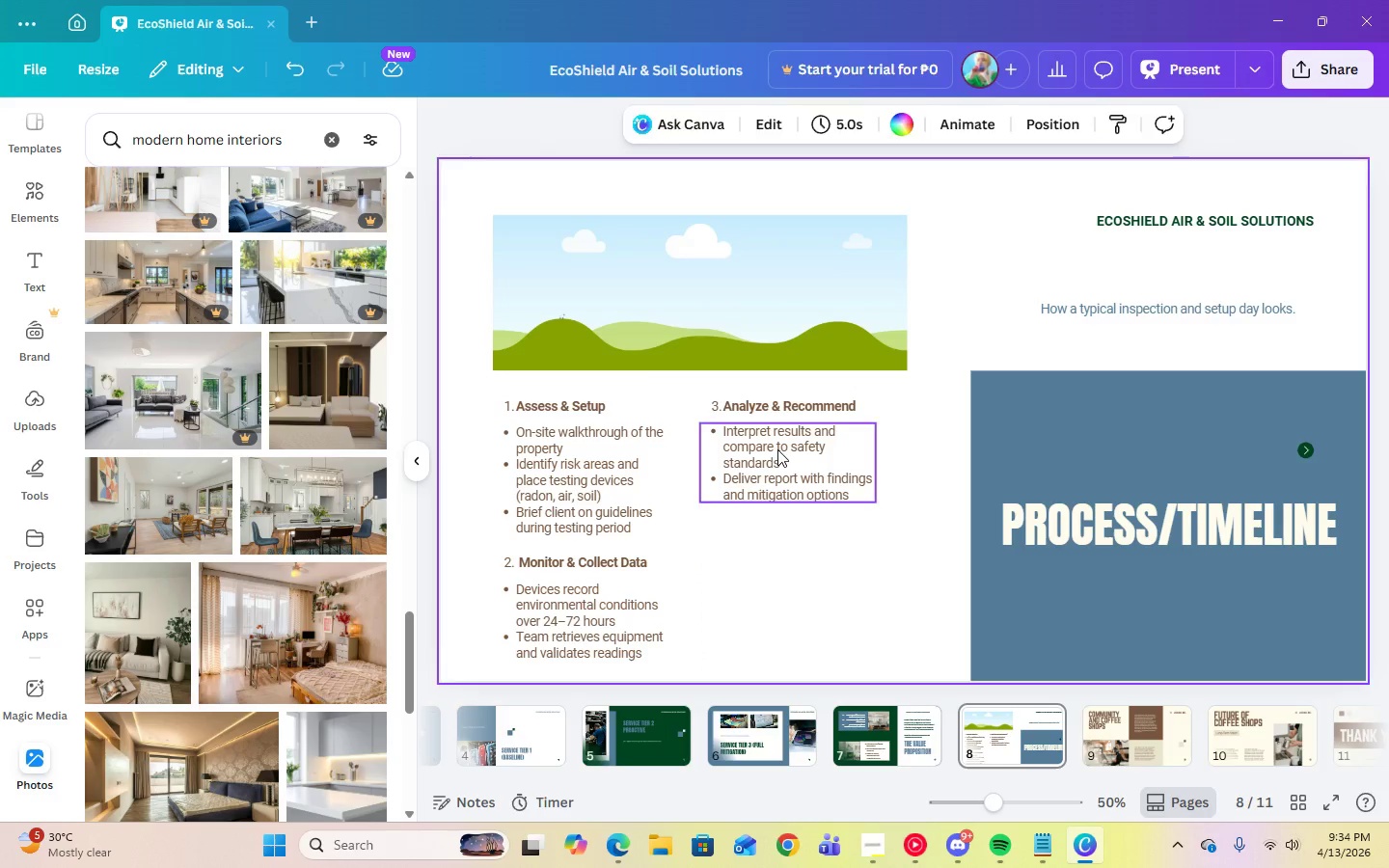 
left_click_drag(start_coordinate=[777, 449], to_coordinate=[782, 454])
 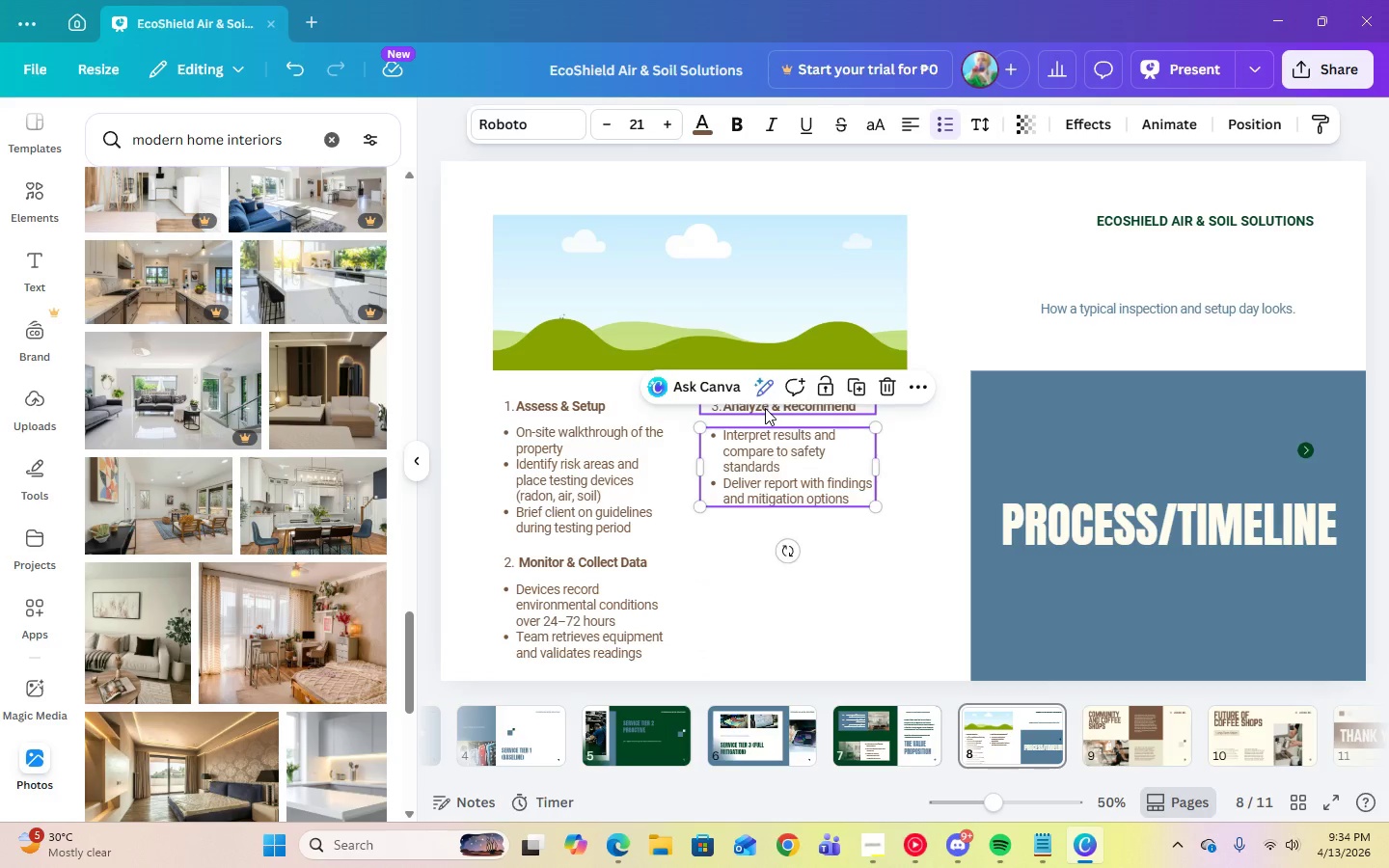 
left_click([765, 408])
 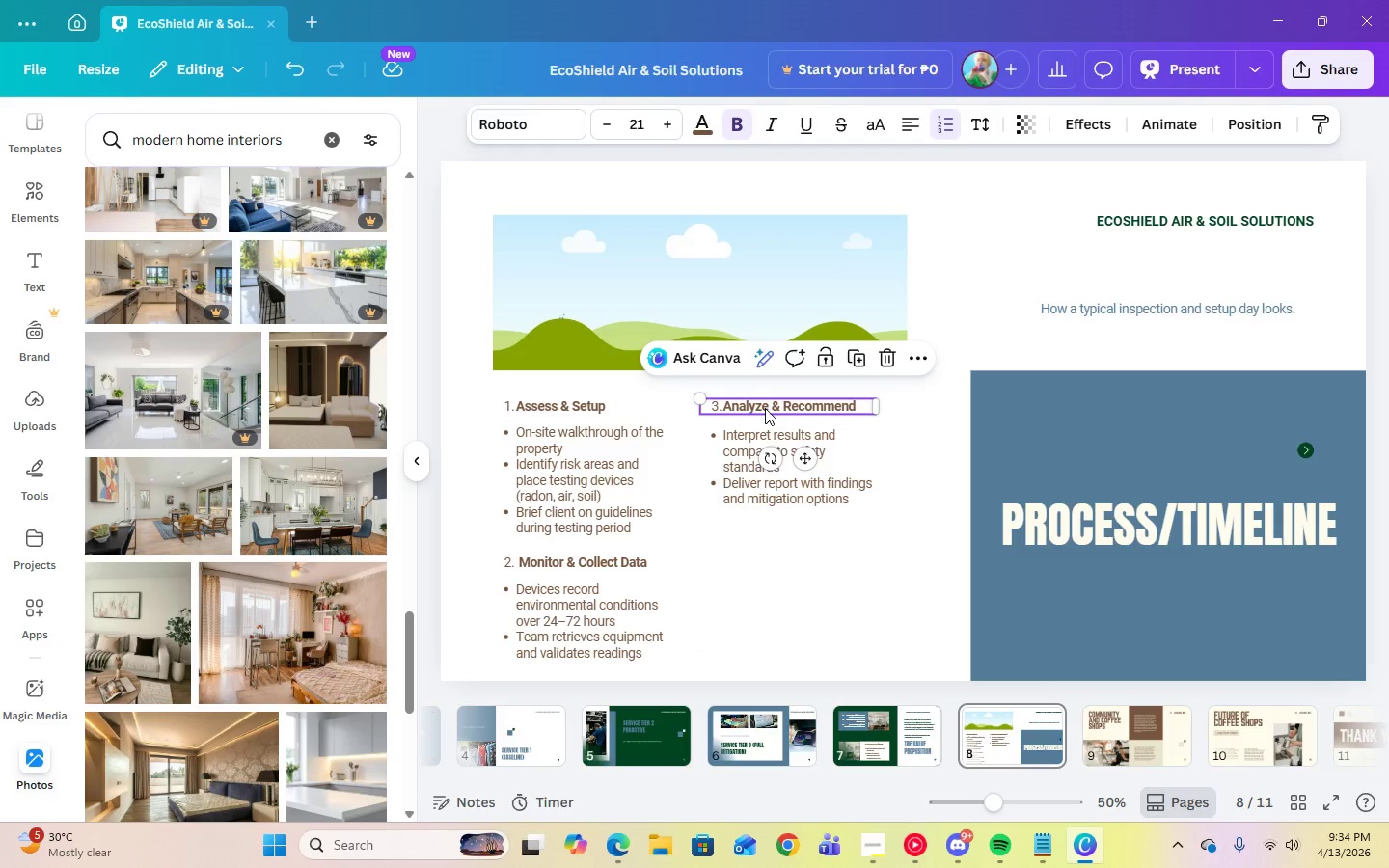 
hold_key(key=ShiftLeft, duration=1.06)
left_click([768, 443])
 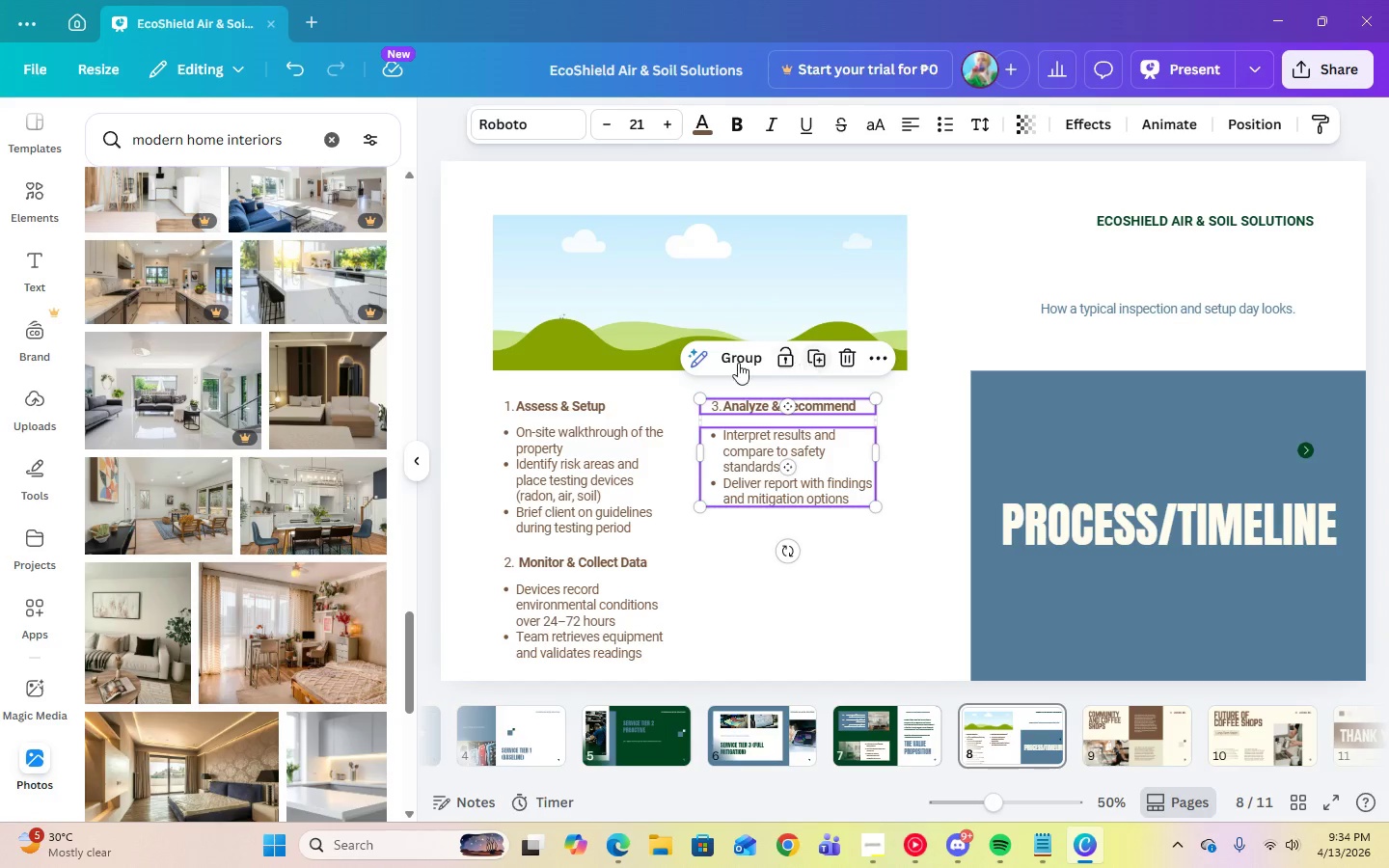 
left_click([722, 363])
 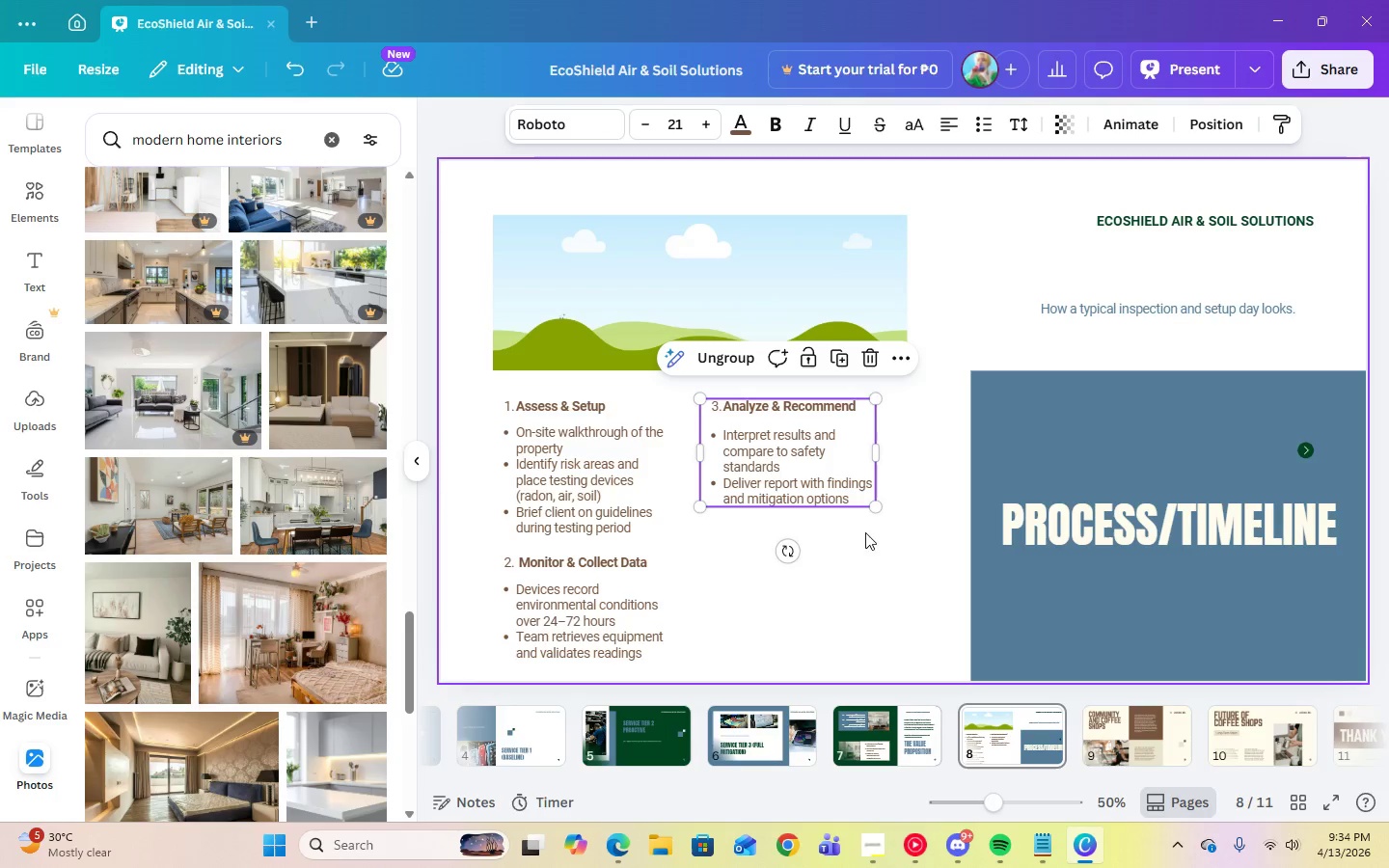 
left_click([879, 565])
 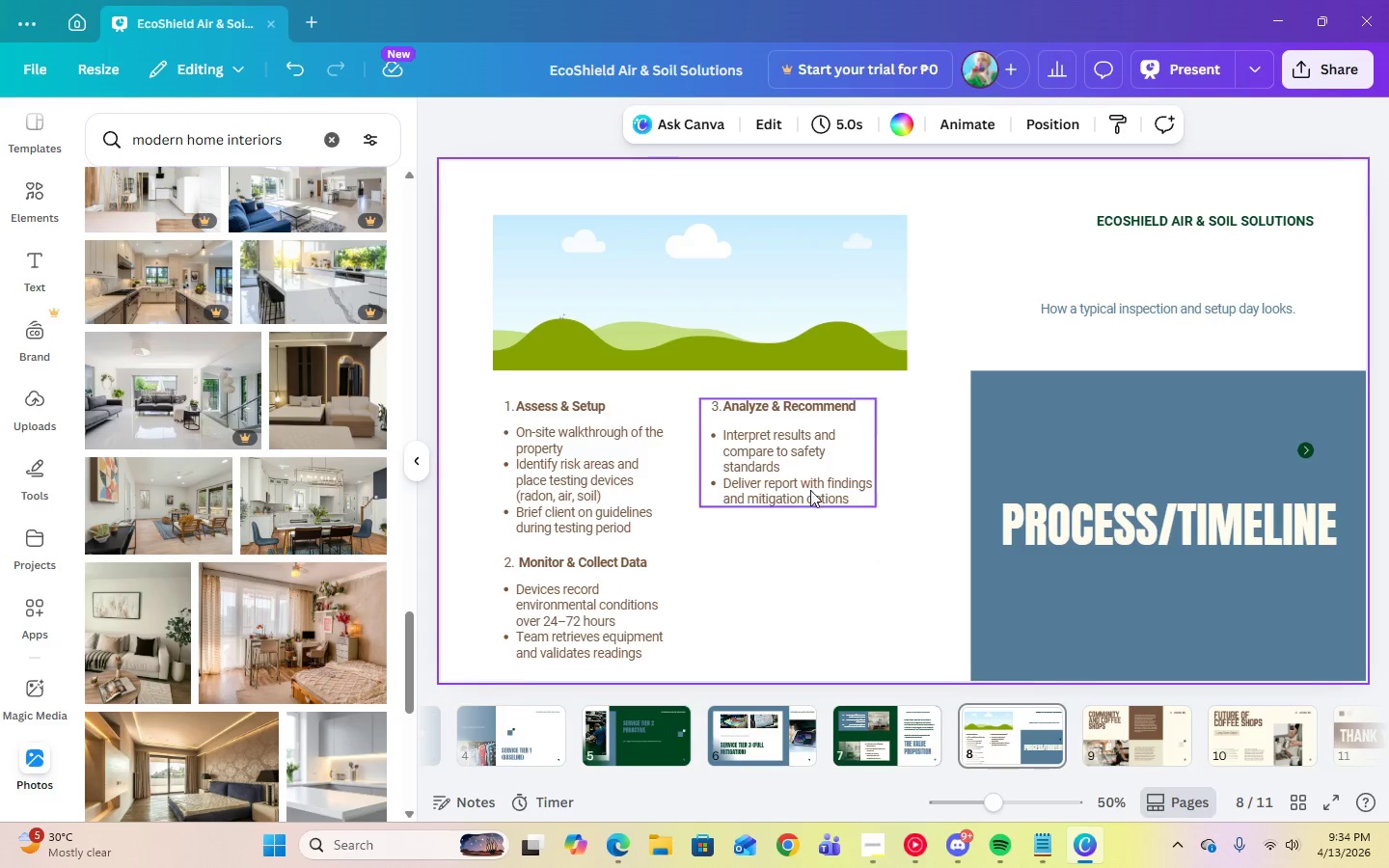 
left_click([802, 475])
 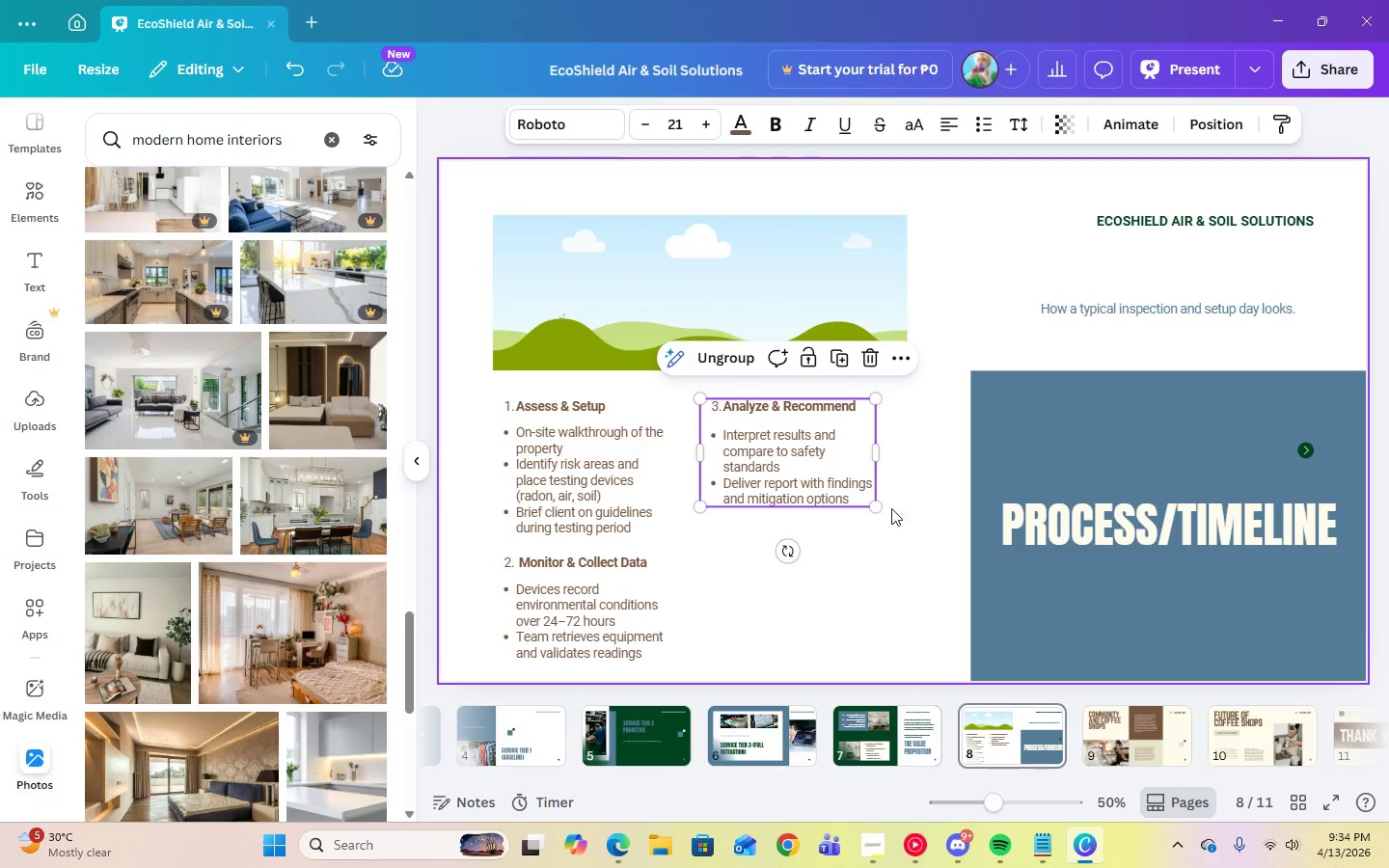 
left_click([900, 534])
 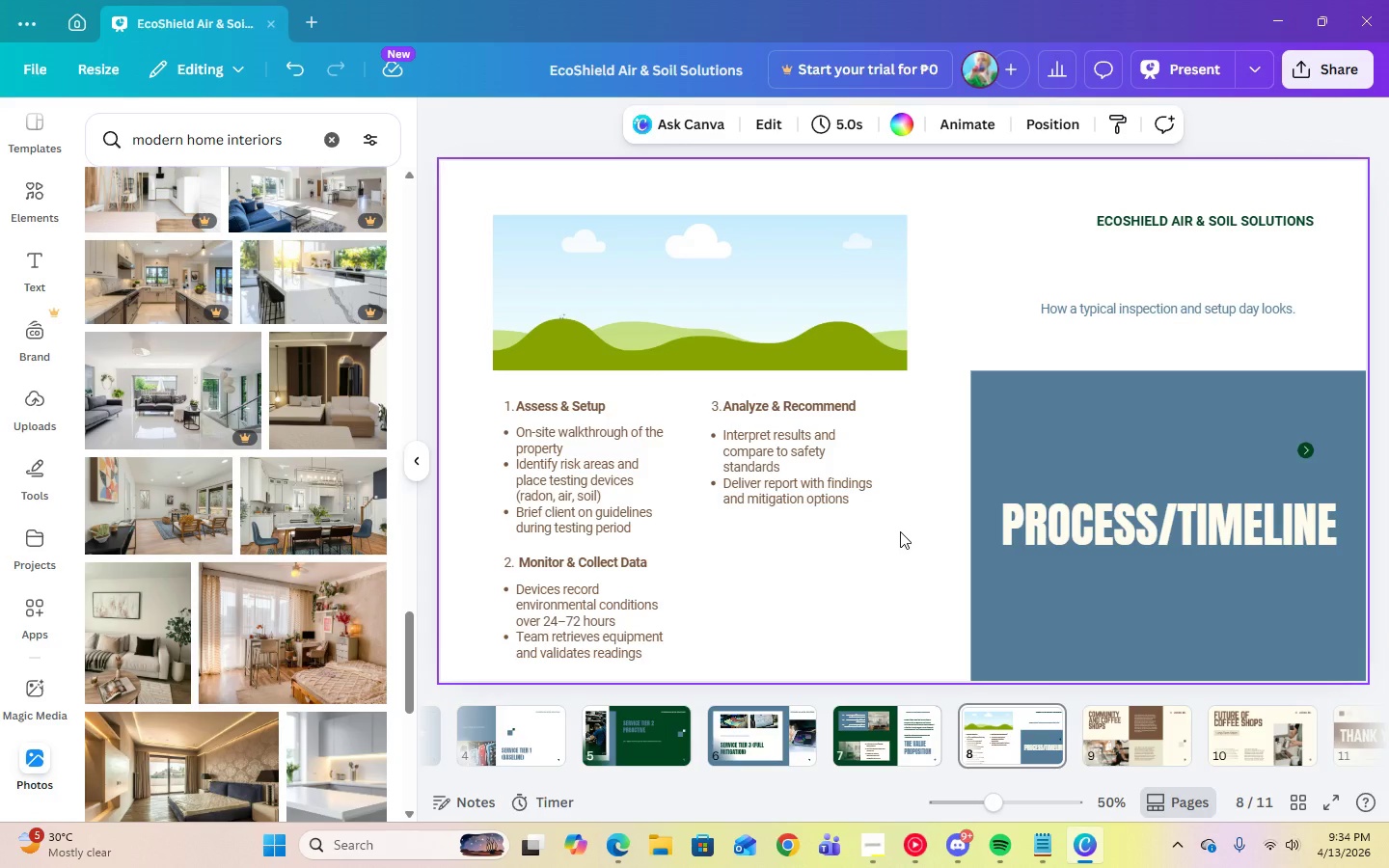 
left_click([550, 414])
 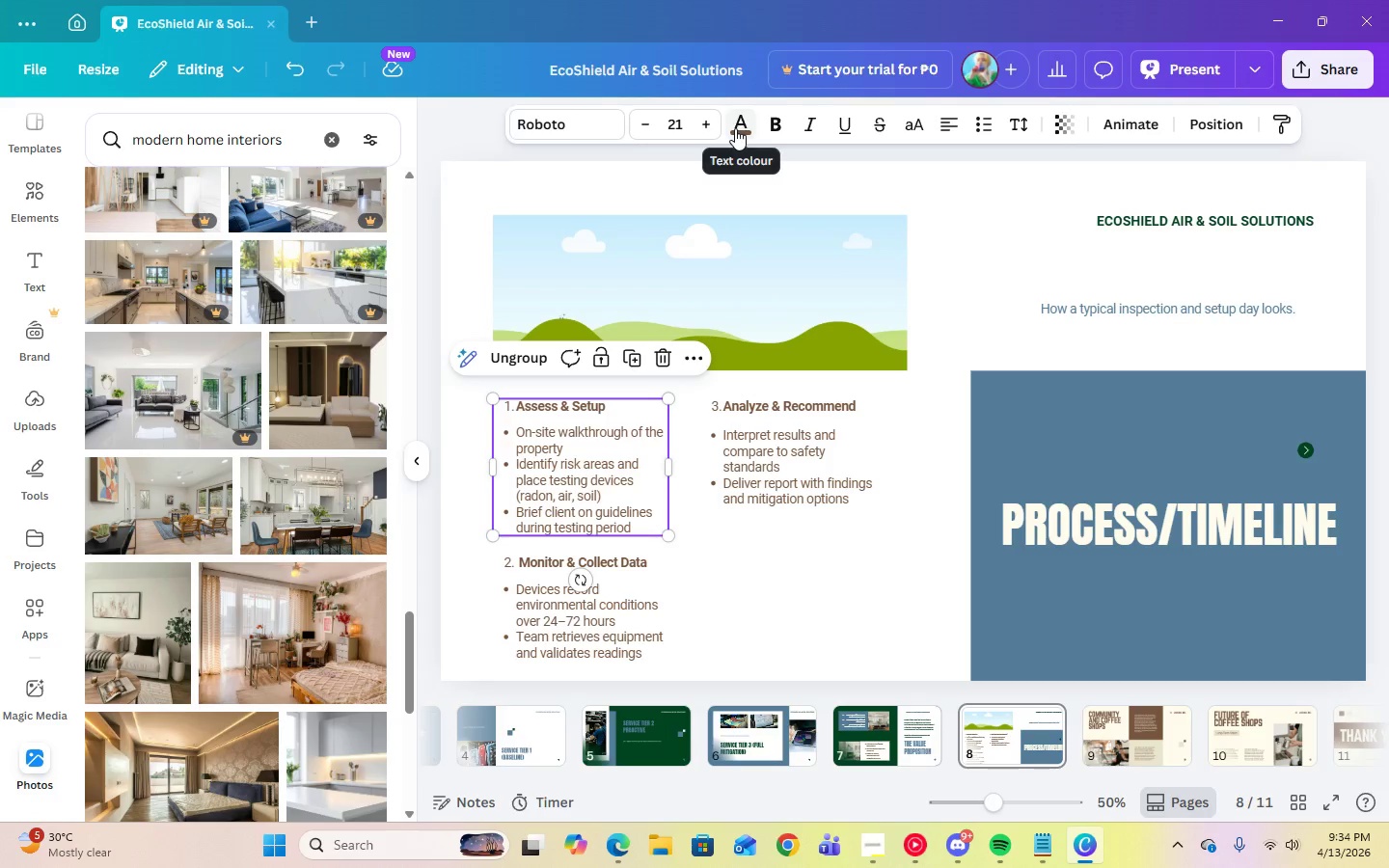 
left_click([735, 128])
 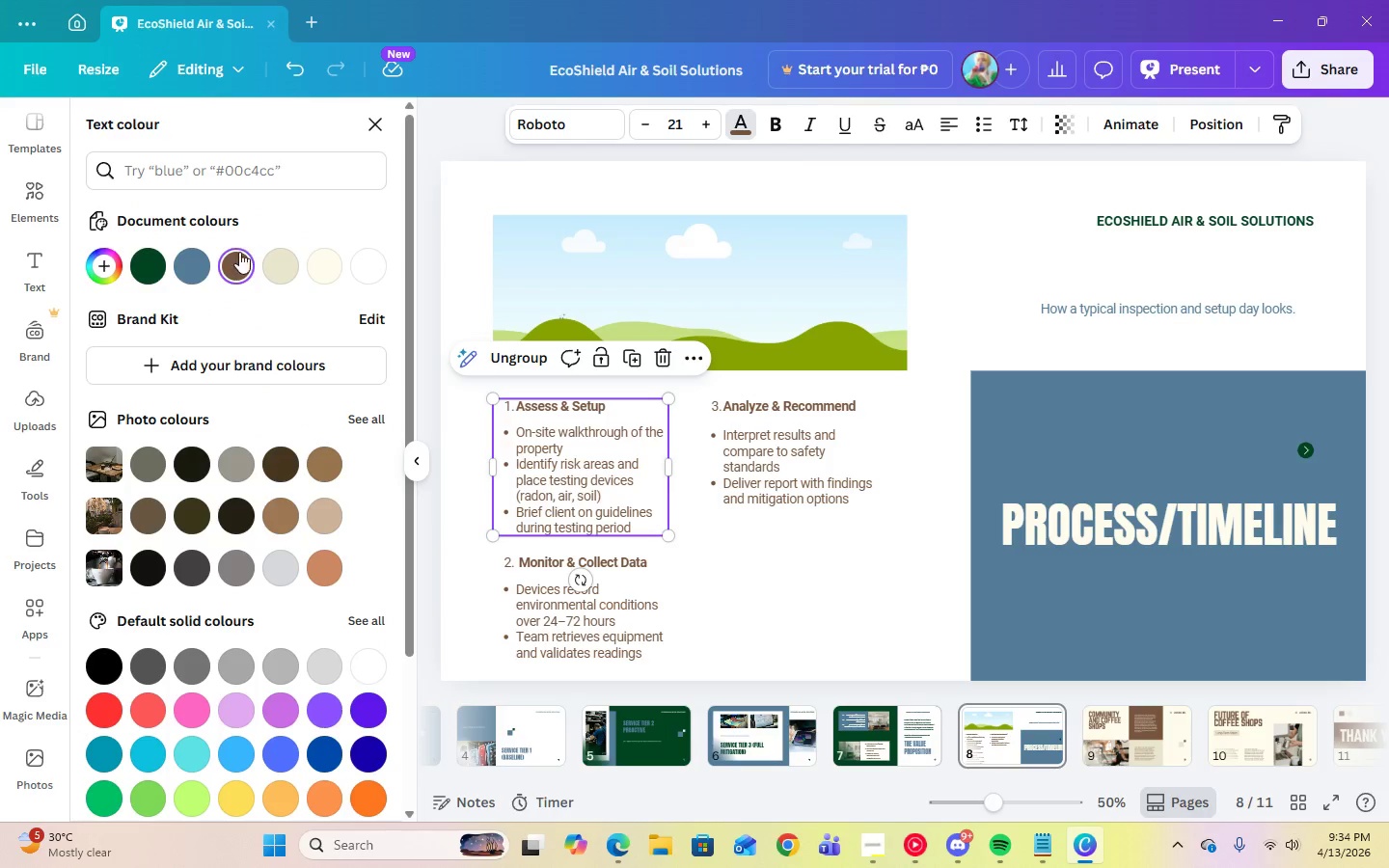 
left_click([186, 276])
 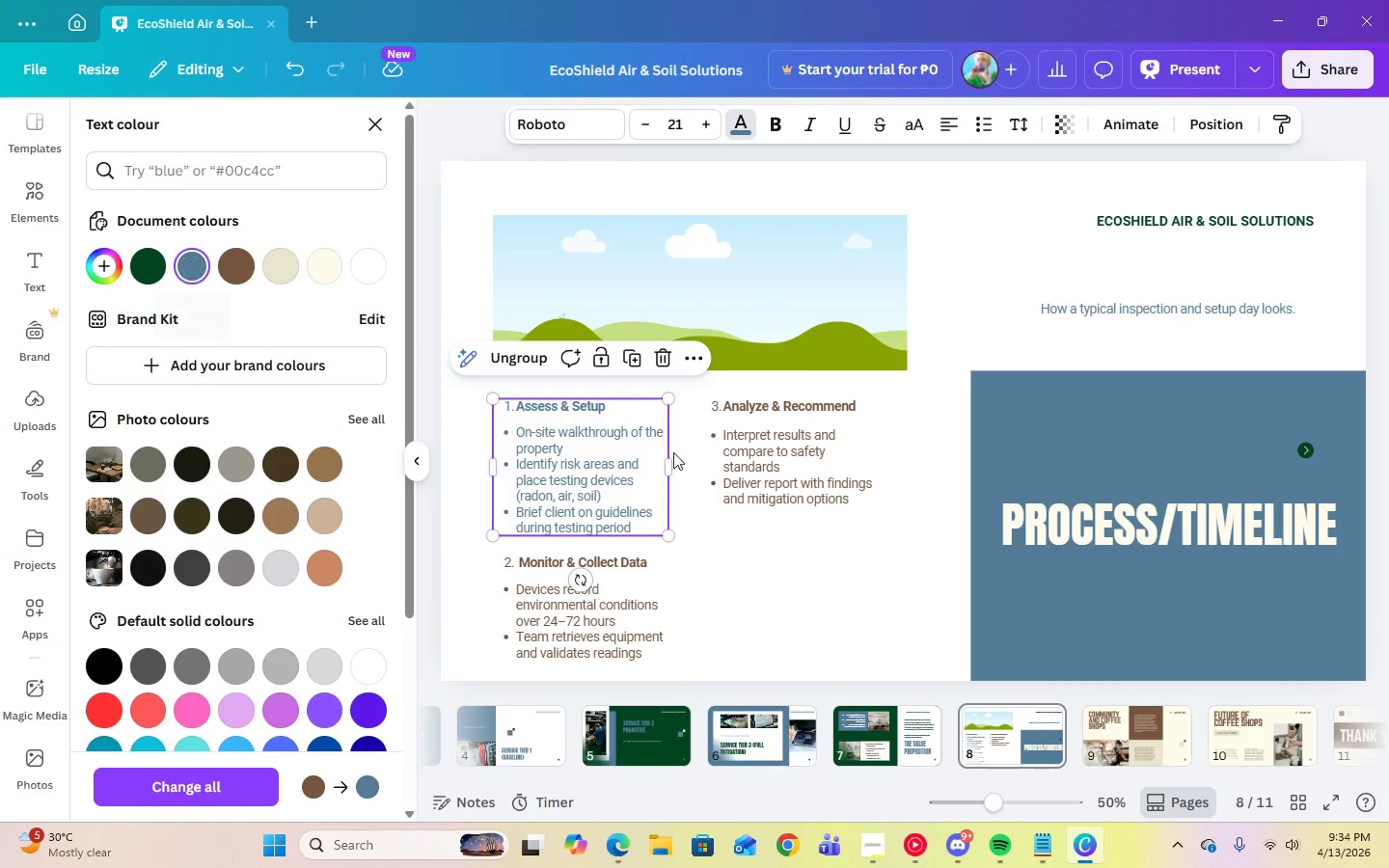 
left_click([796, 474])
 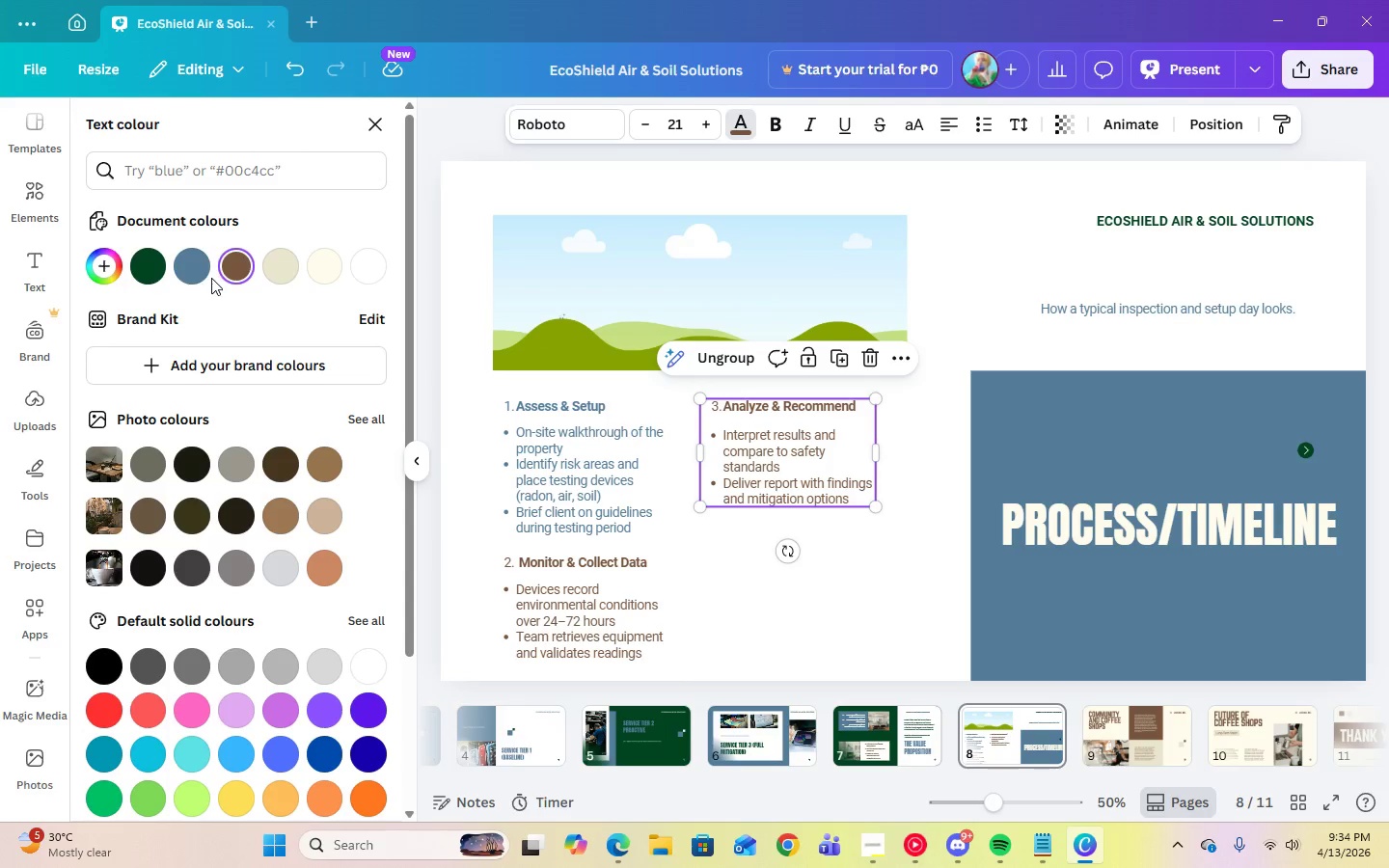 
left_click([208, 277])
 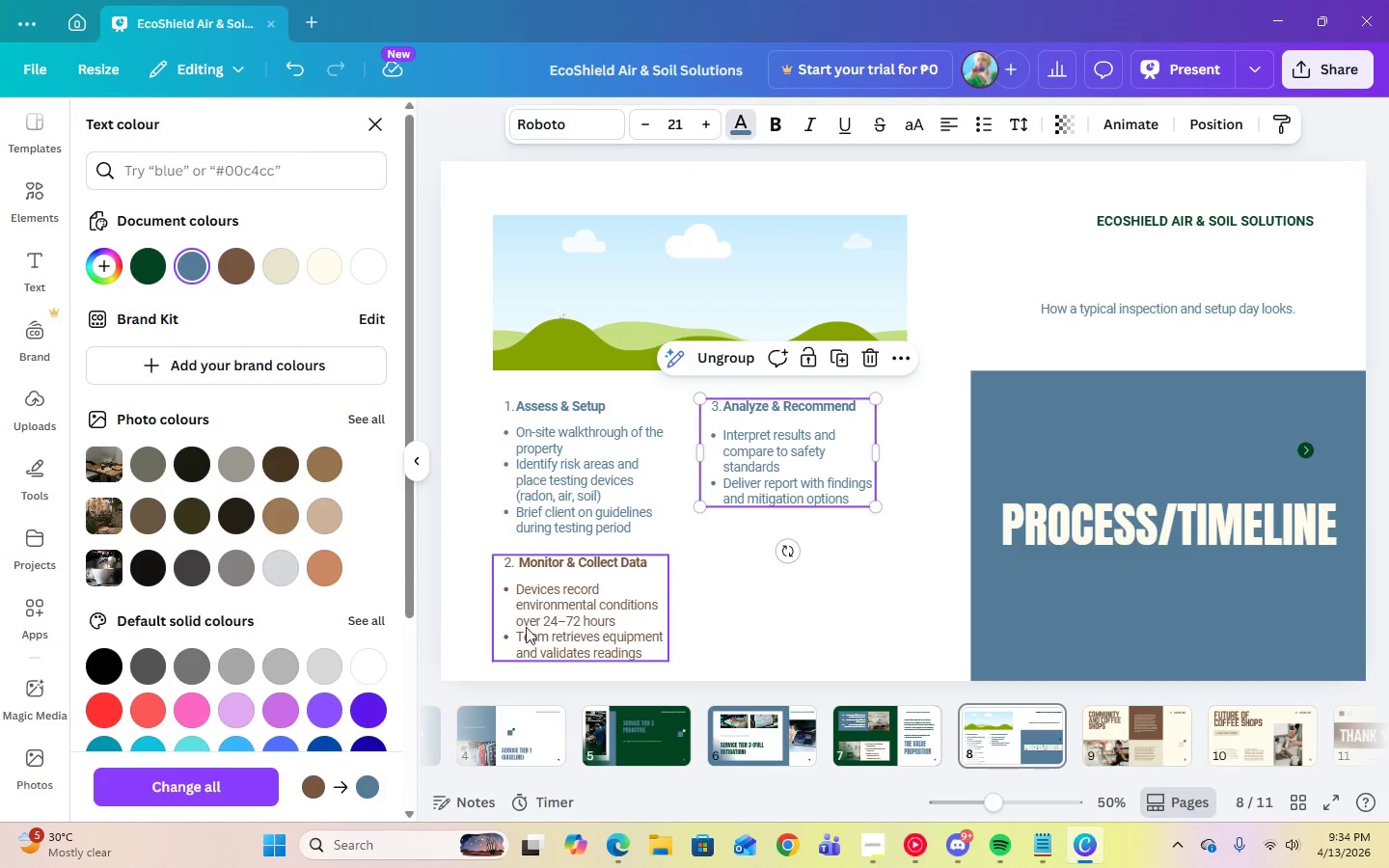 
left_click([558, 621])
 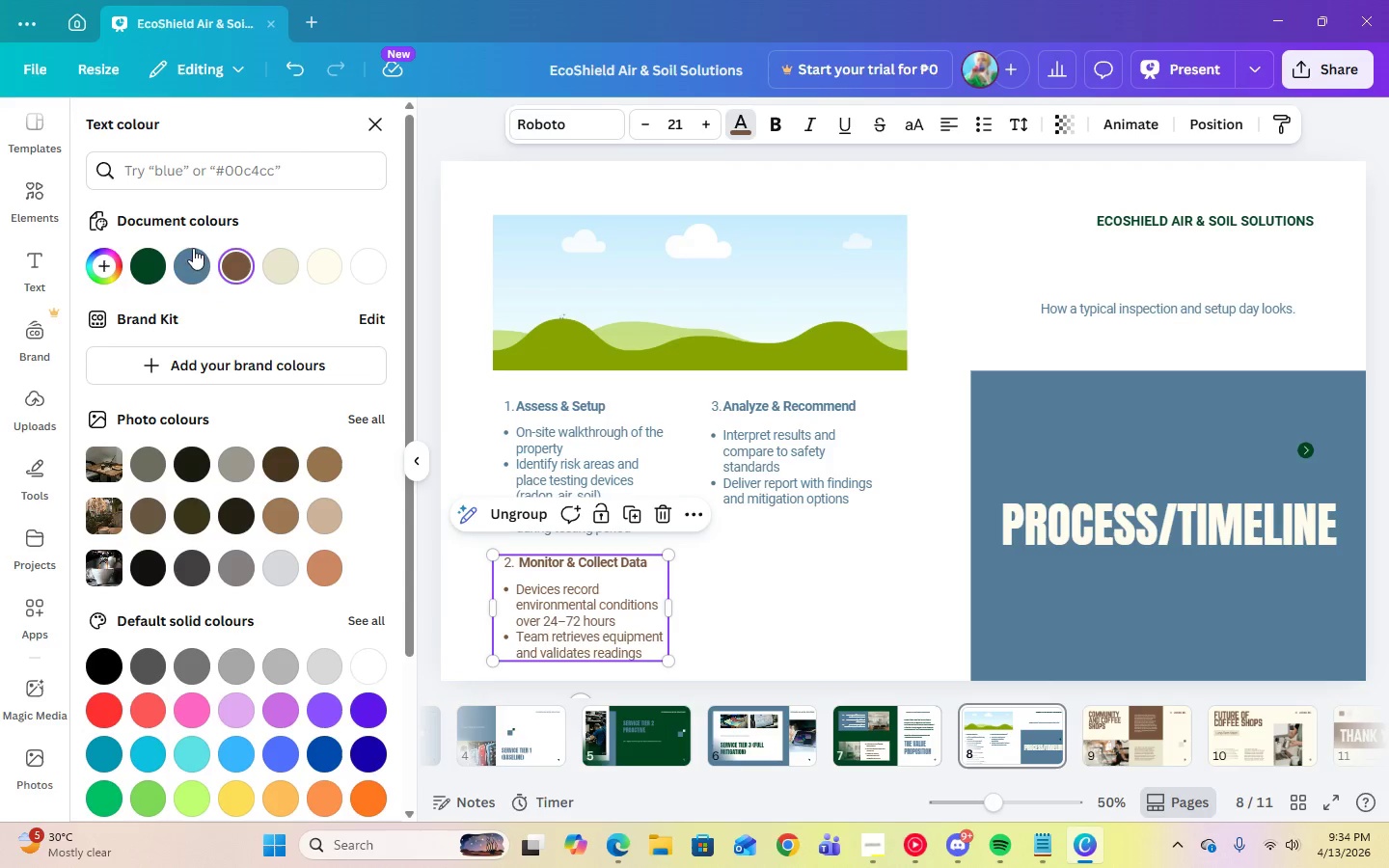 
left_click([194, 269])
 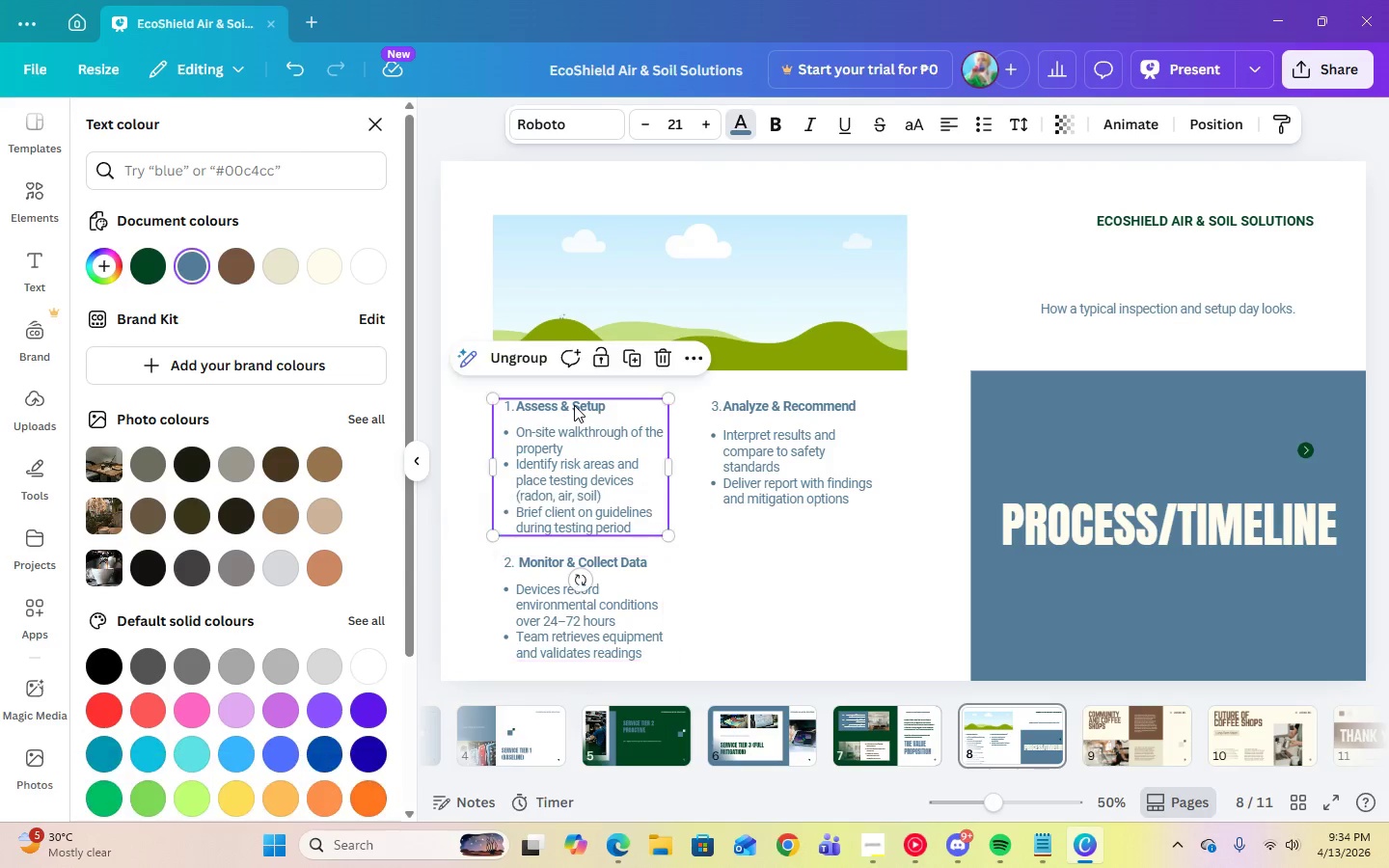 
double_click([573, 405])
 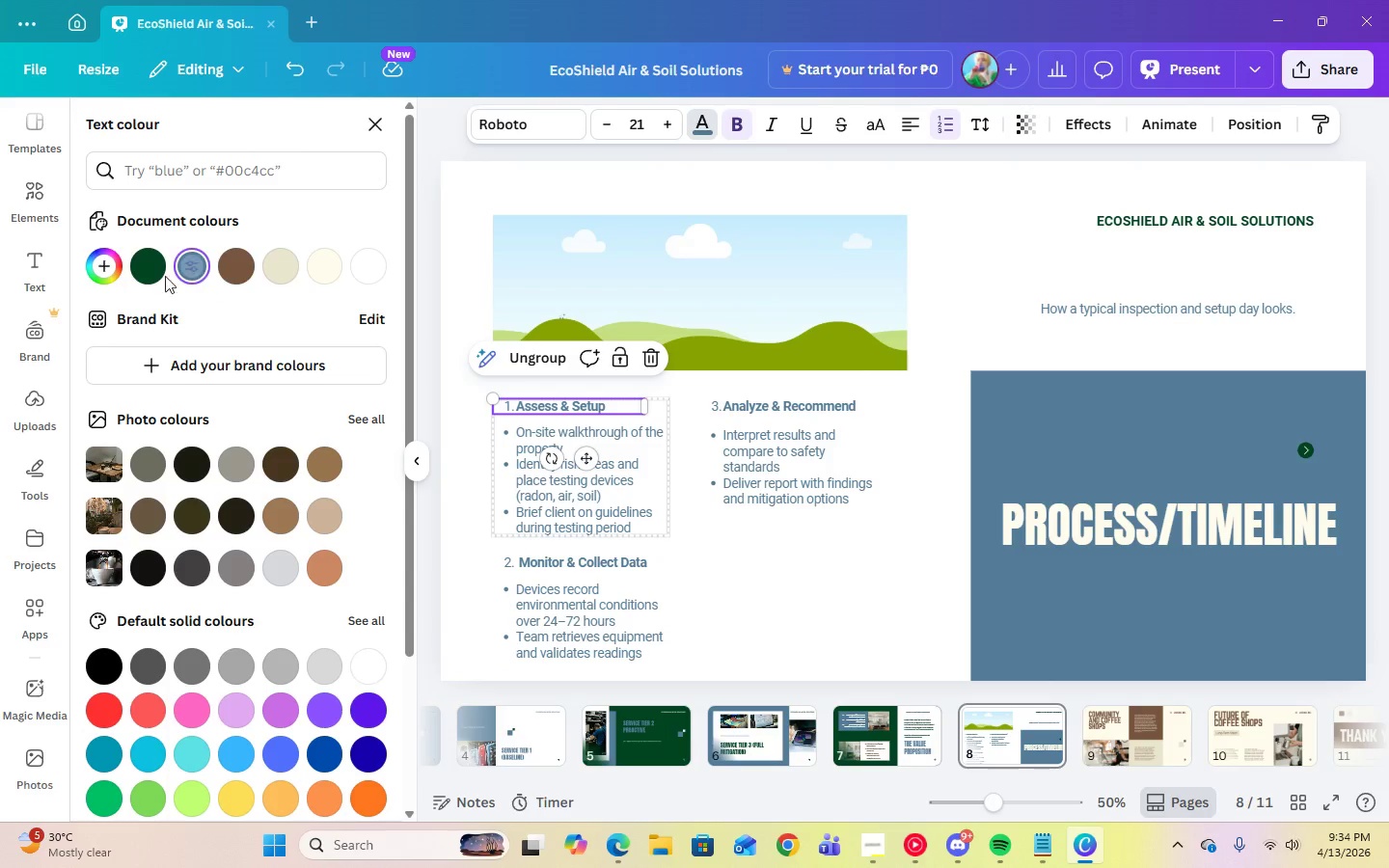 
left_click([153, 273])
 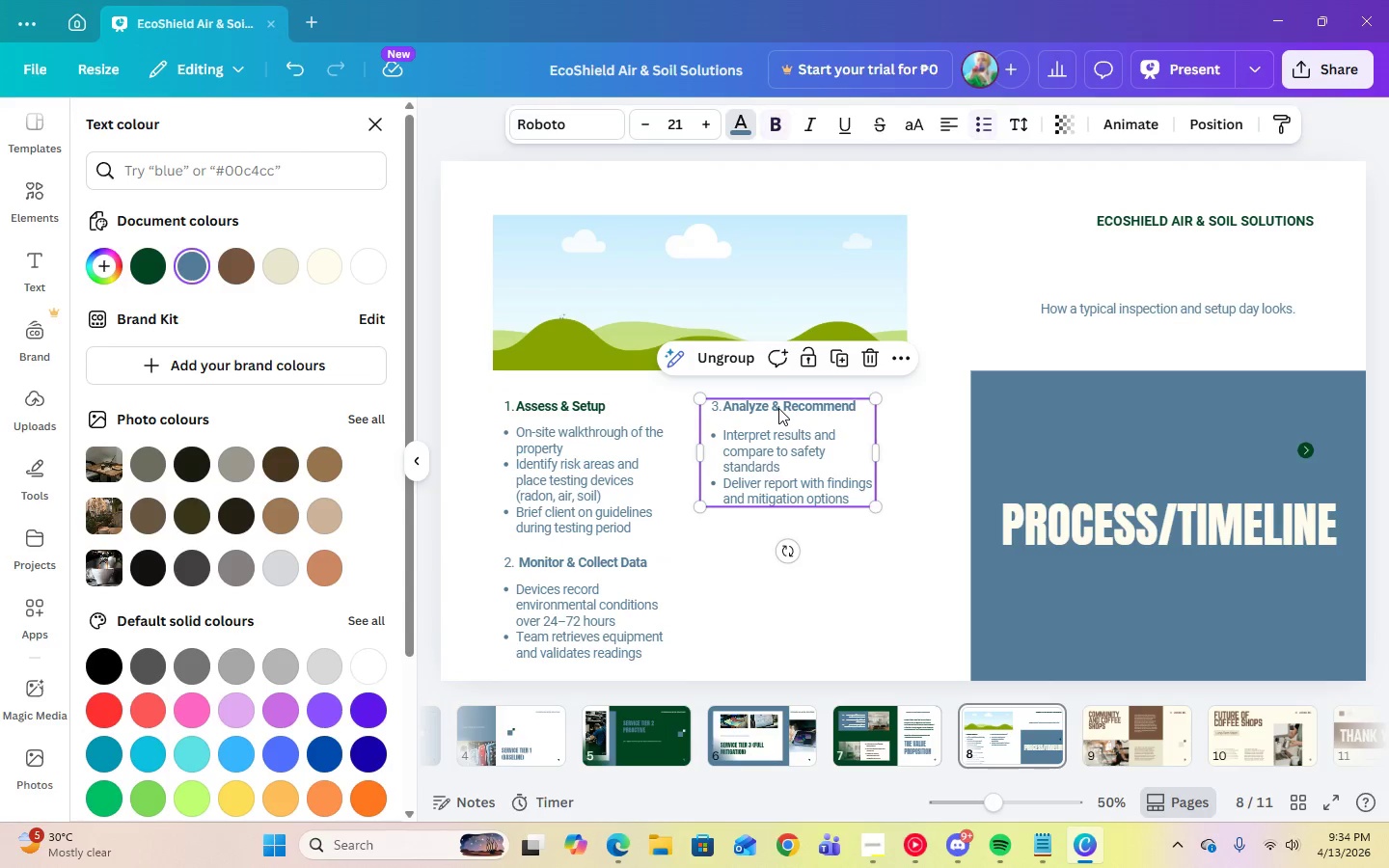 
double_click([778, 408])
 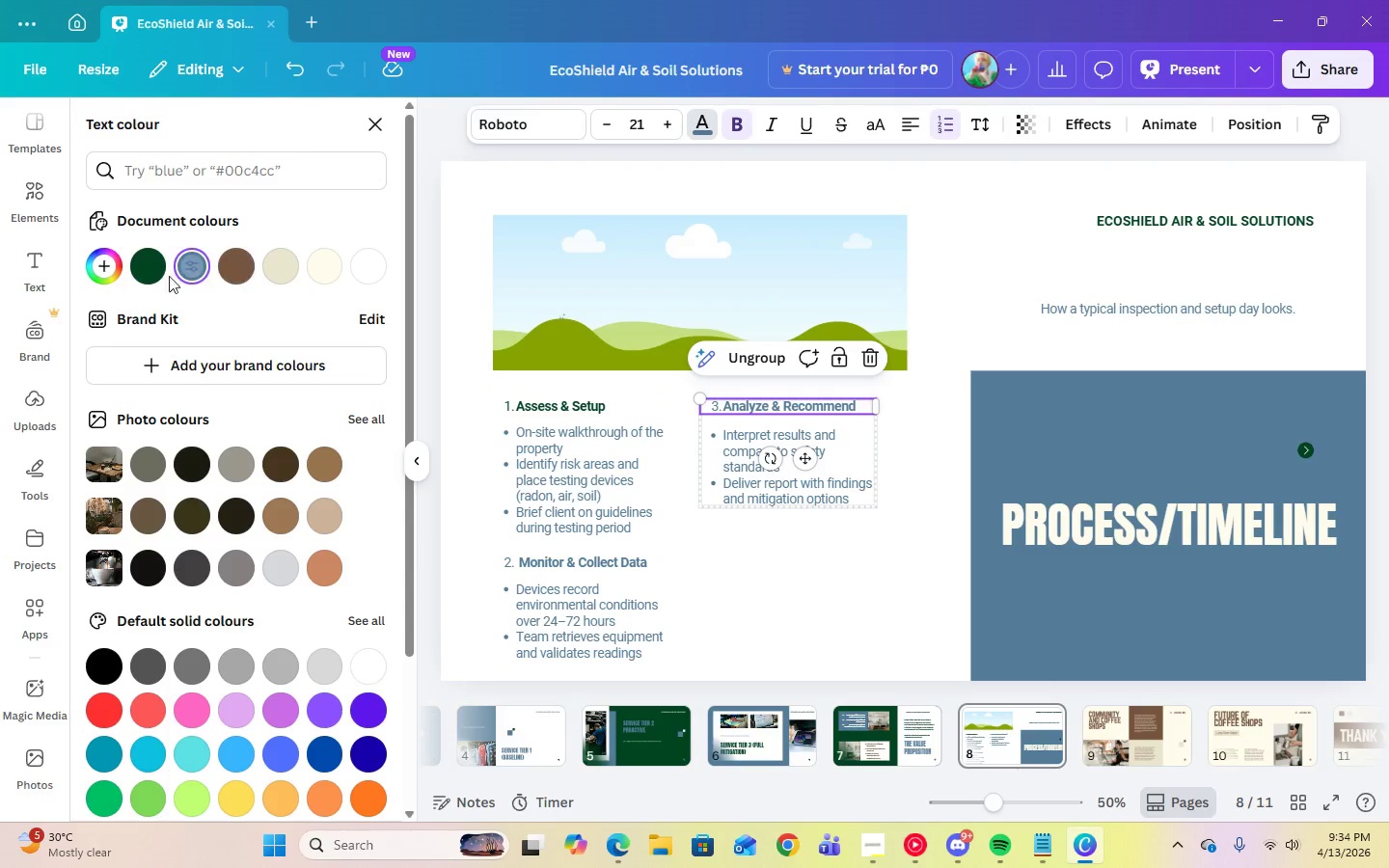 
left_click([146, 272])
 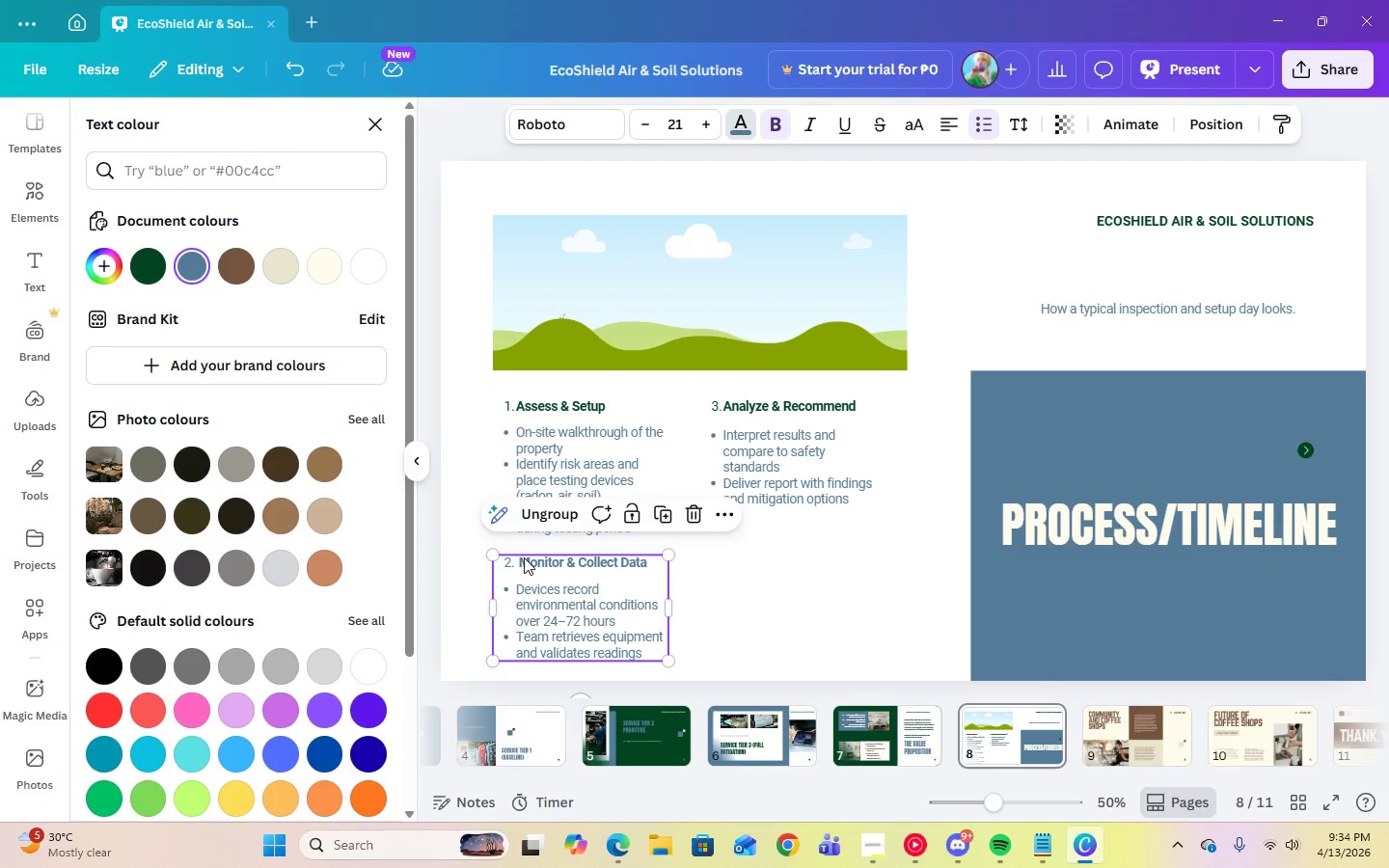 
double_click([524, 557])
 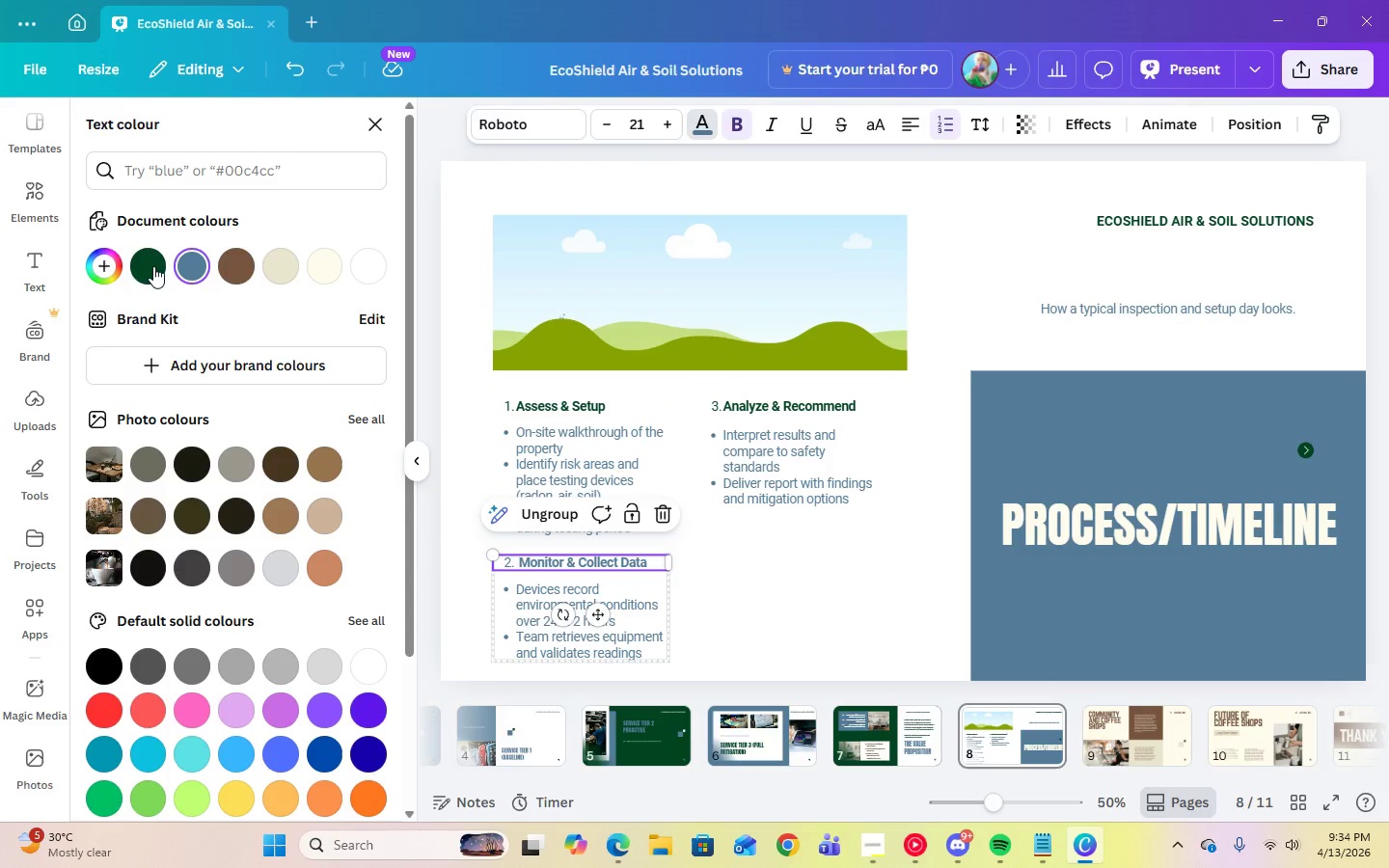 
left_click([152, 266])
 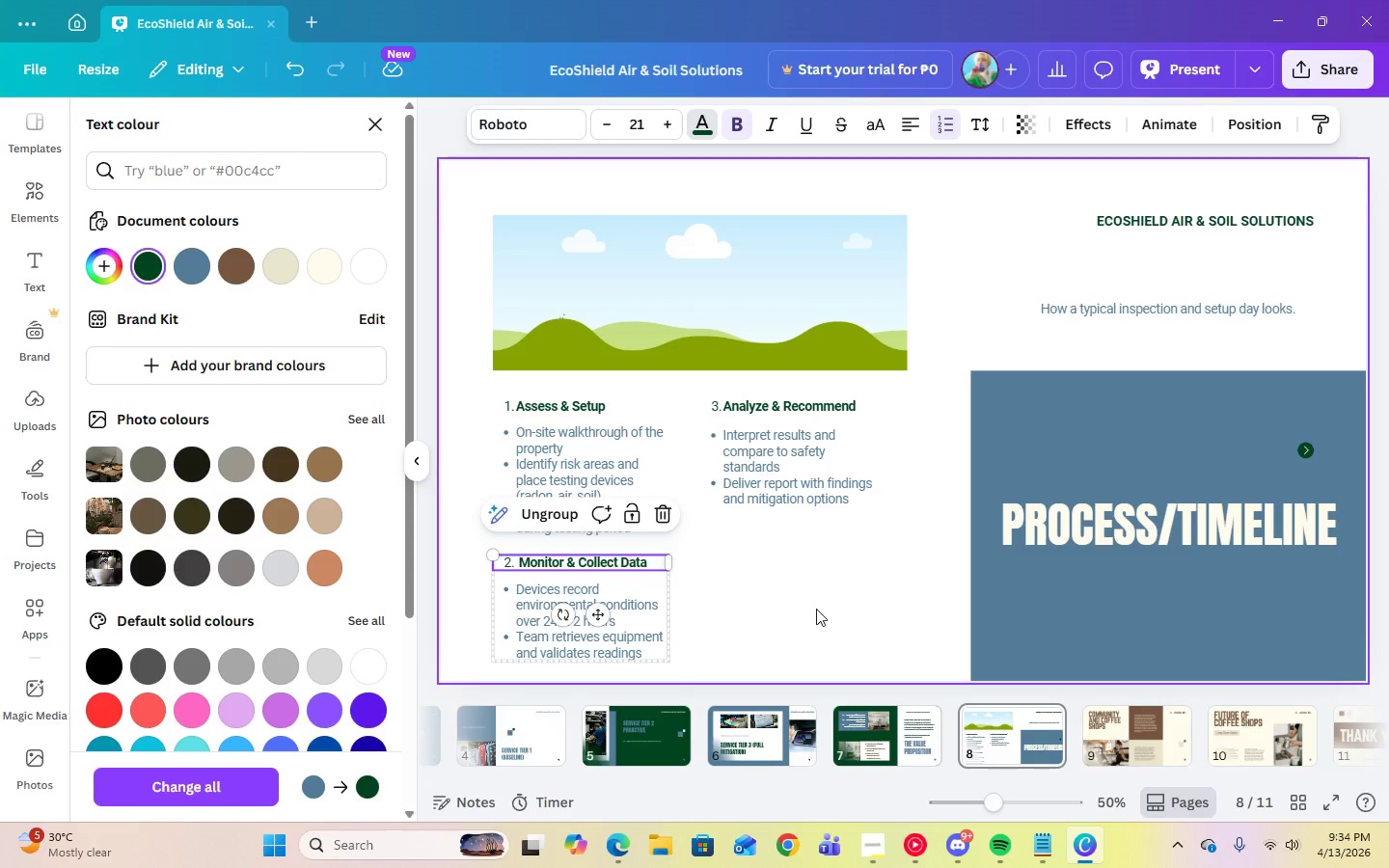 
left_click([815, 601])
 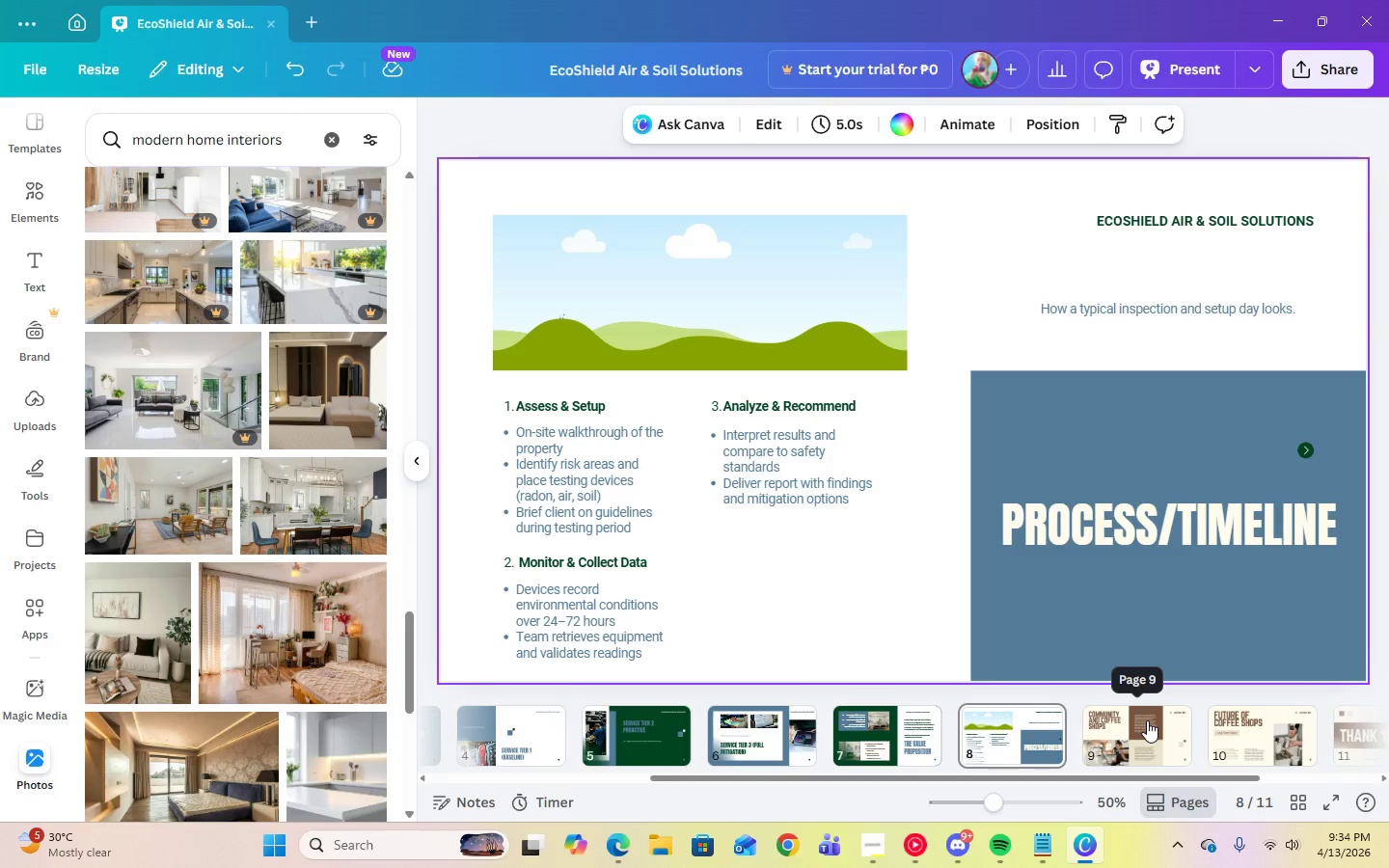 
wait(14.42)
 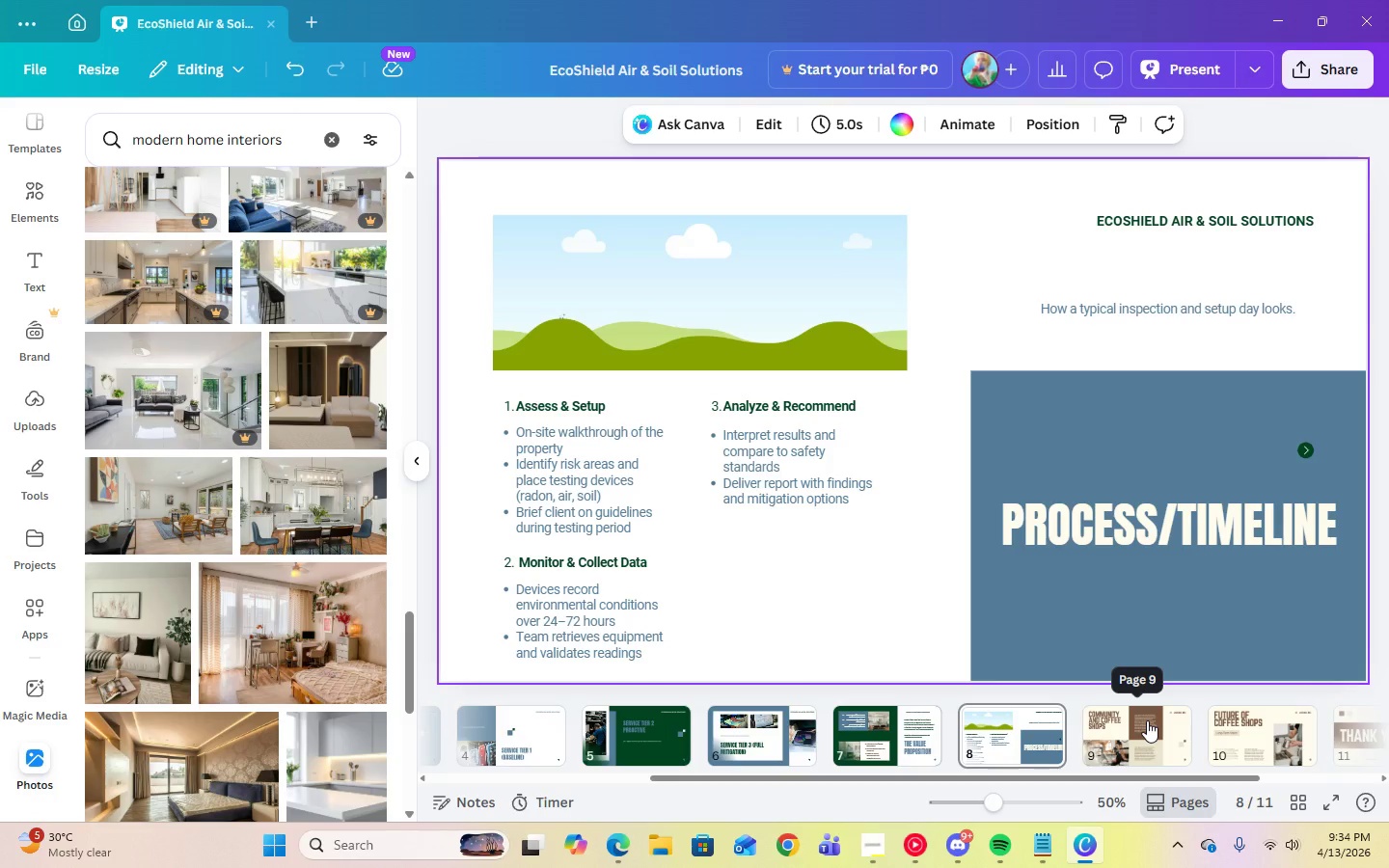 
left_click_drag(start_coordinate=[924, 780], to_coordinate=[1025, 787])
 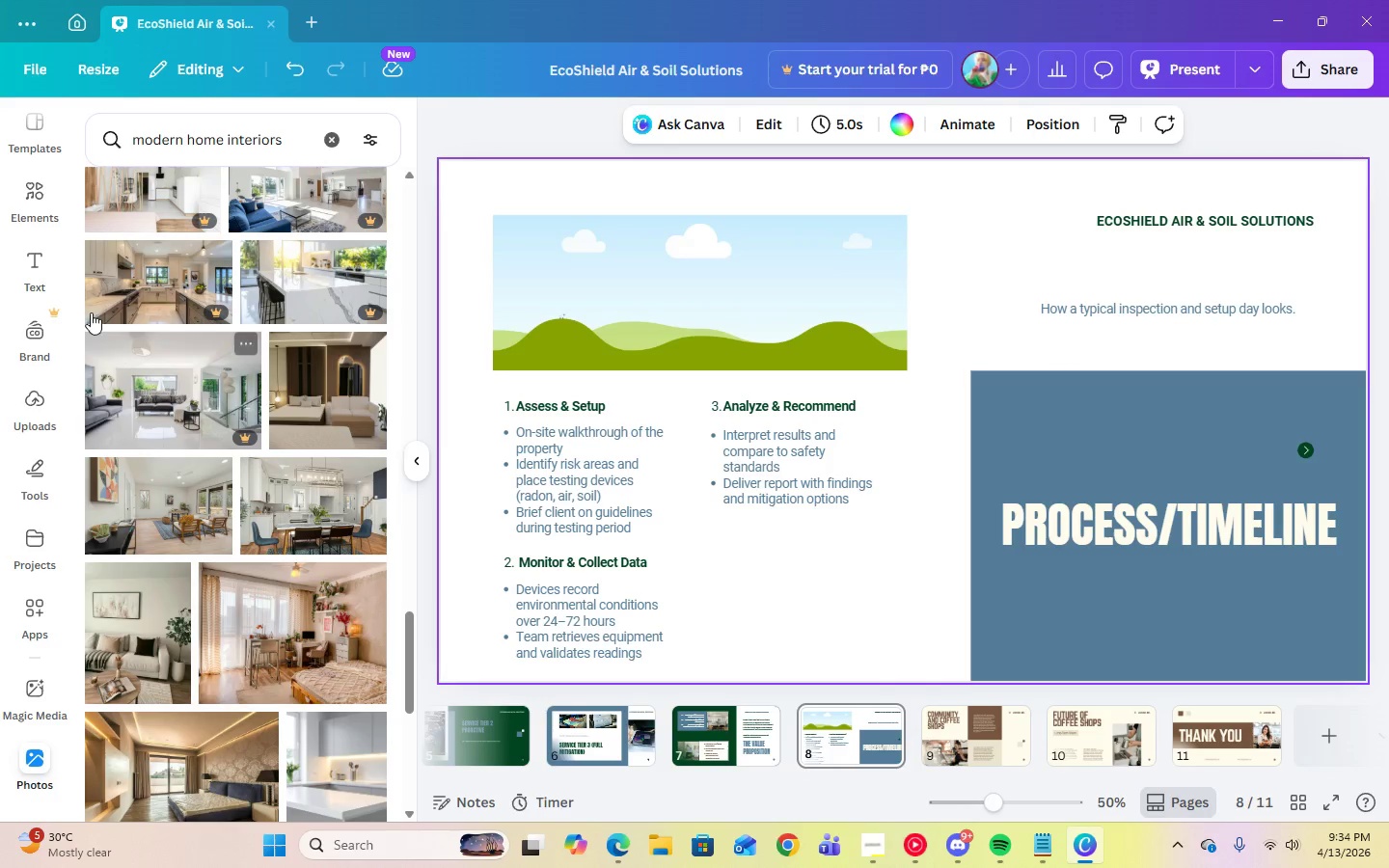 
left_click([605, 636])
 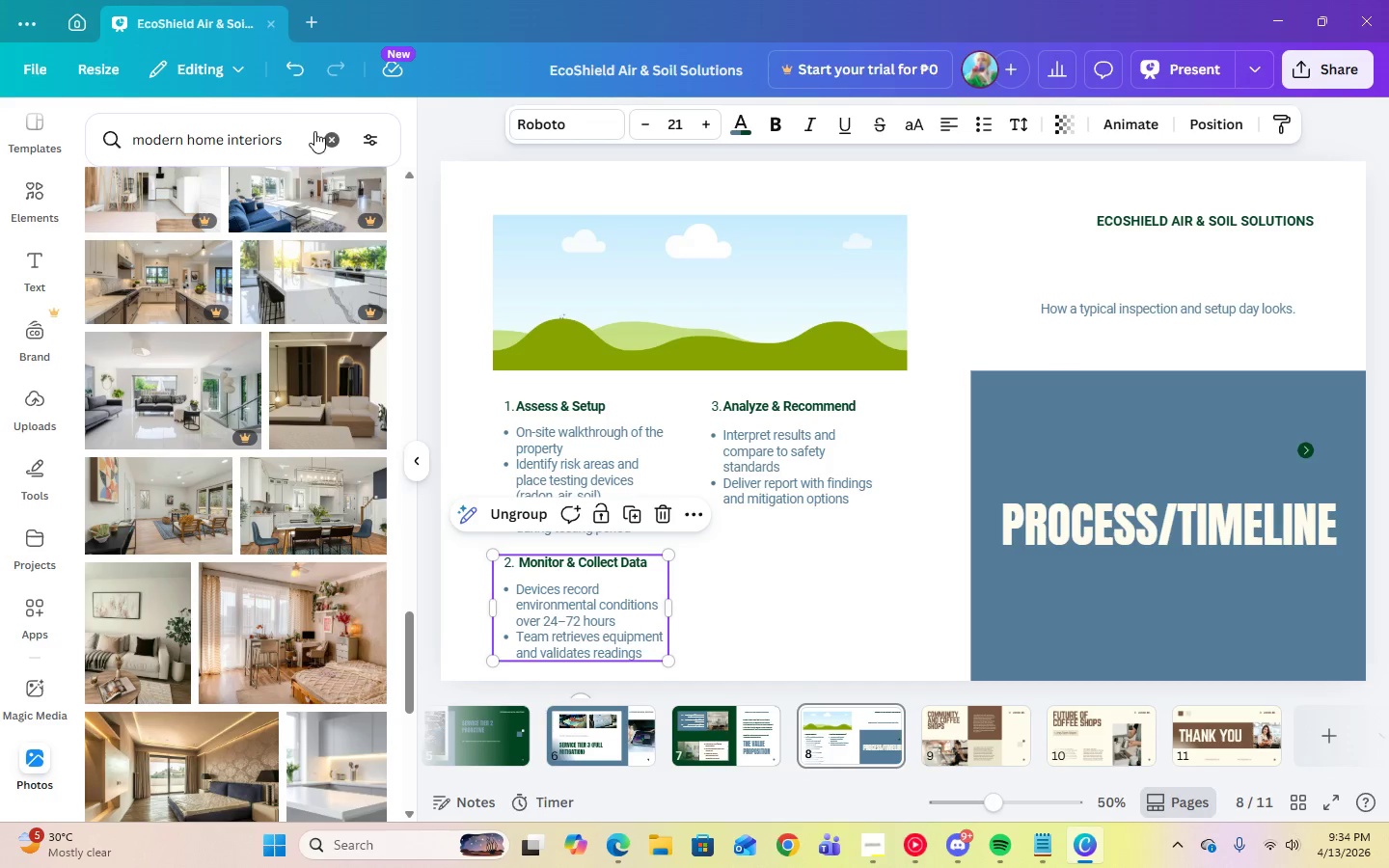 
double_click([279, 143])
 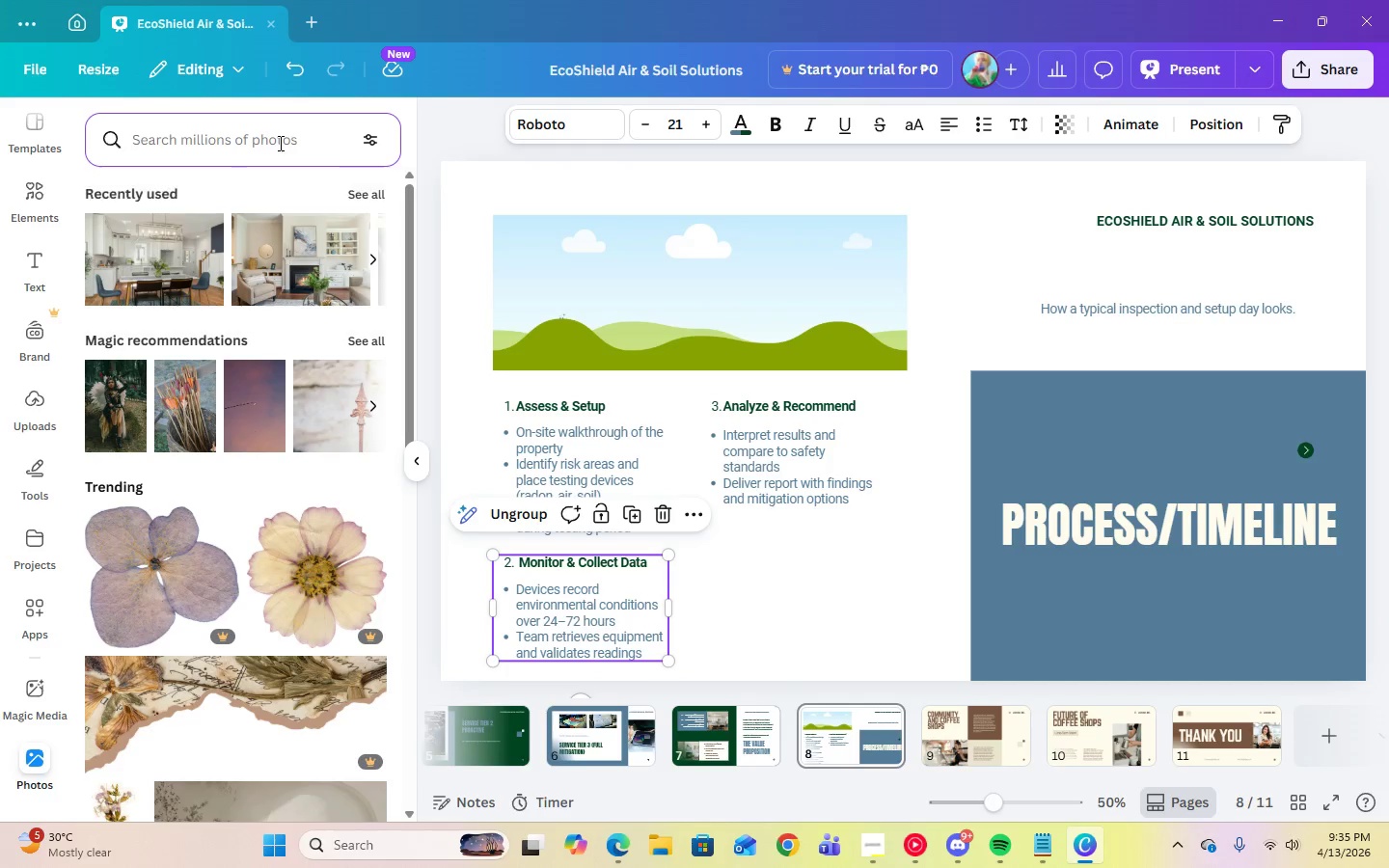 
type(pro)
 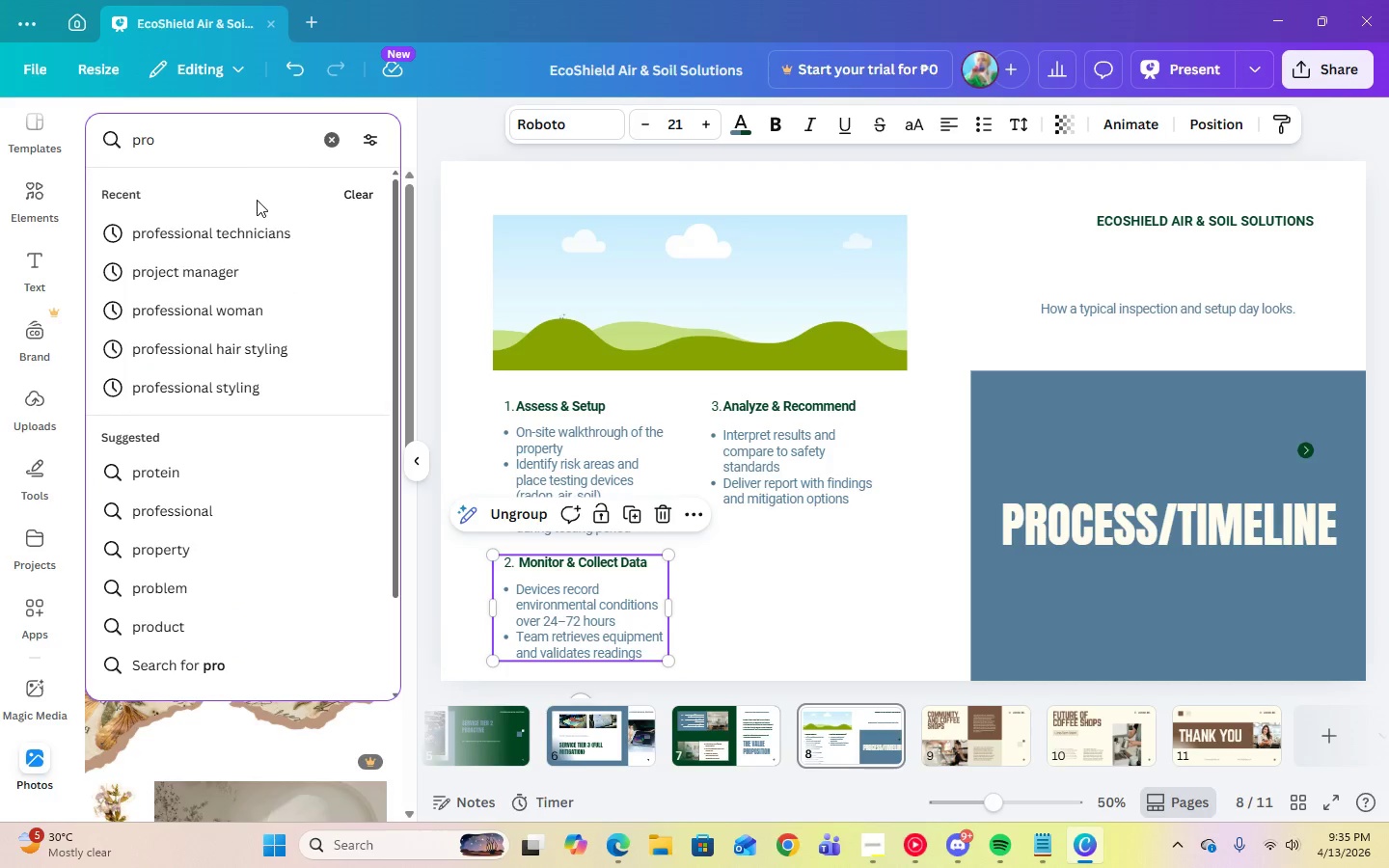 
left_click([254, 230])
 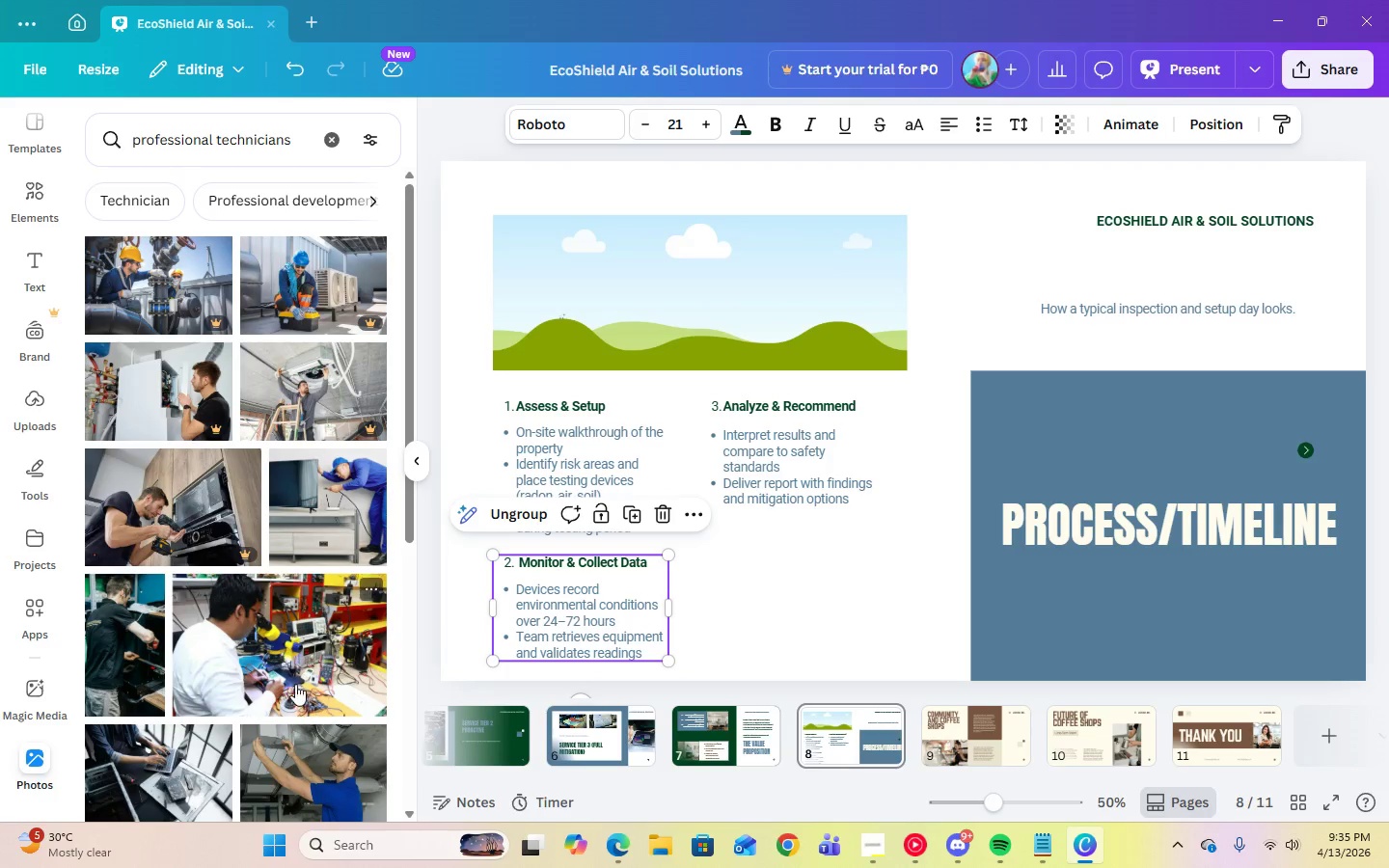 
scroll: coordinate [286, 665], scroll_direction: down, amount: 4.0
 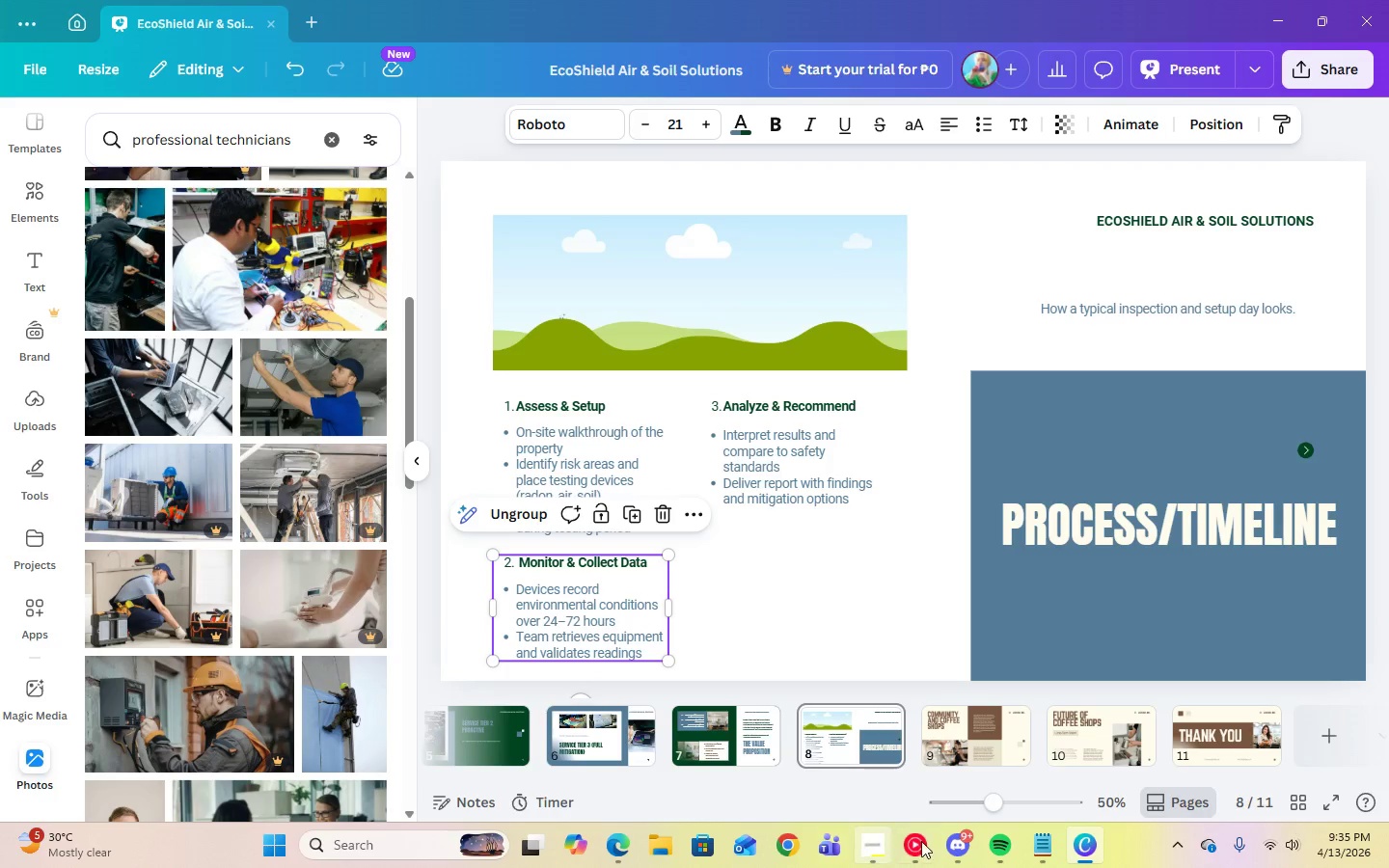 
left_click([922, 841])
 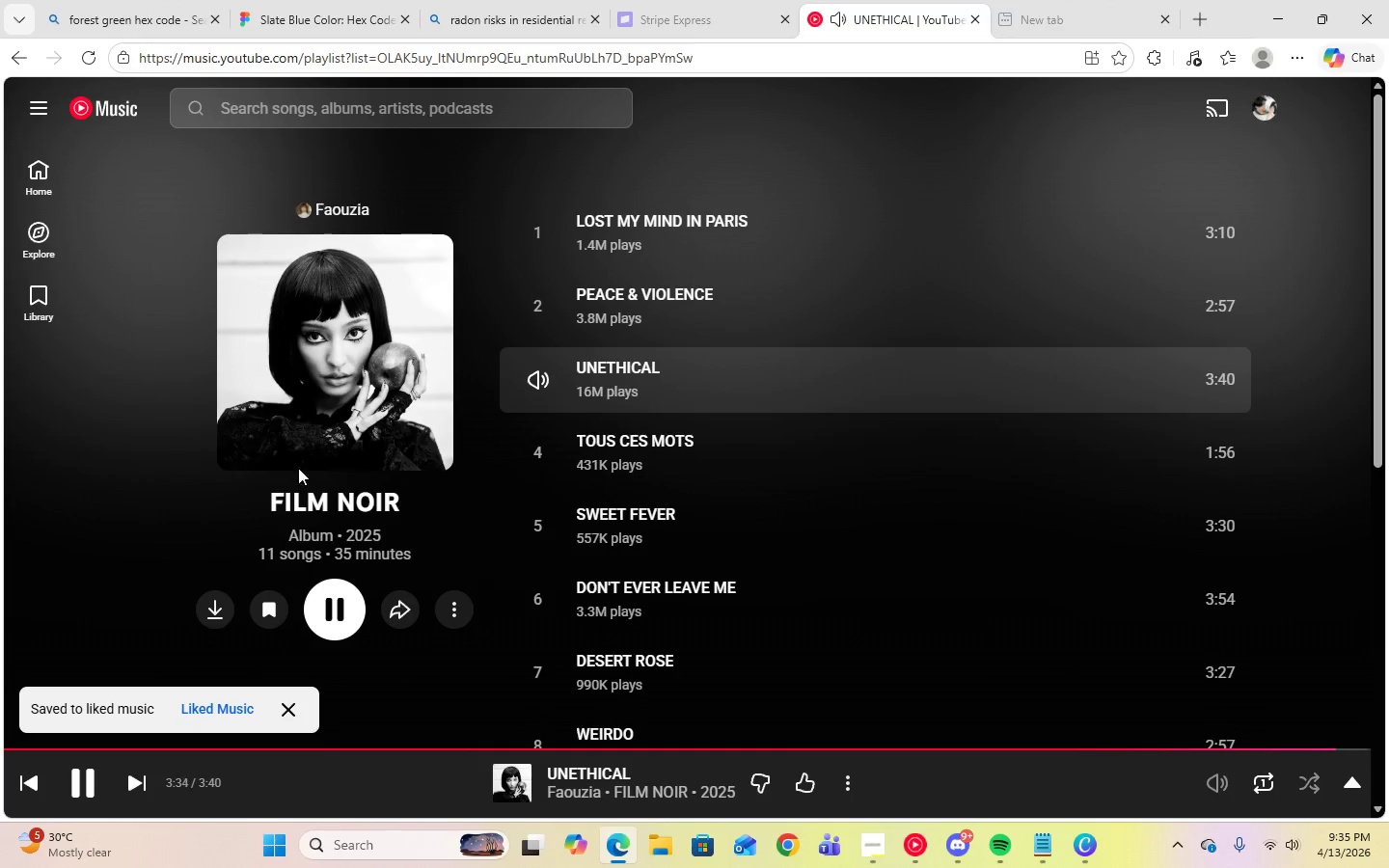 
scroll: coordinate [713, 620], scroll_direction: down, amount: 3.0
 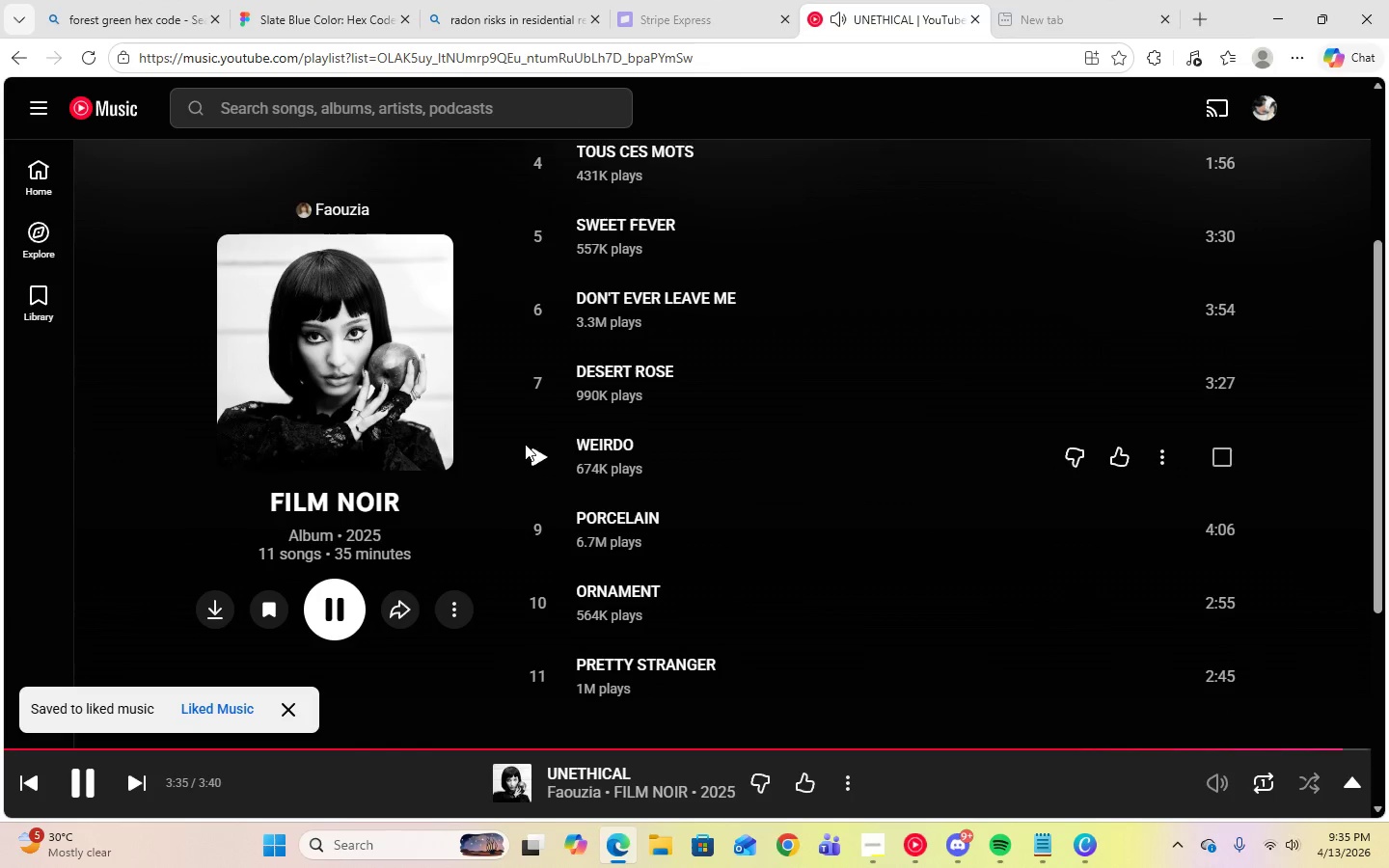 
left_click([534, 462])
 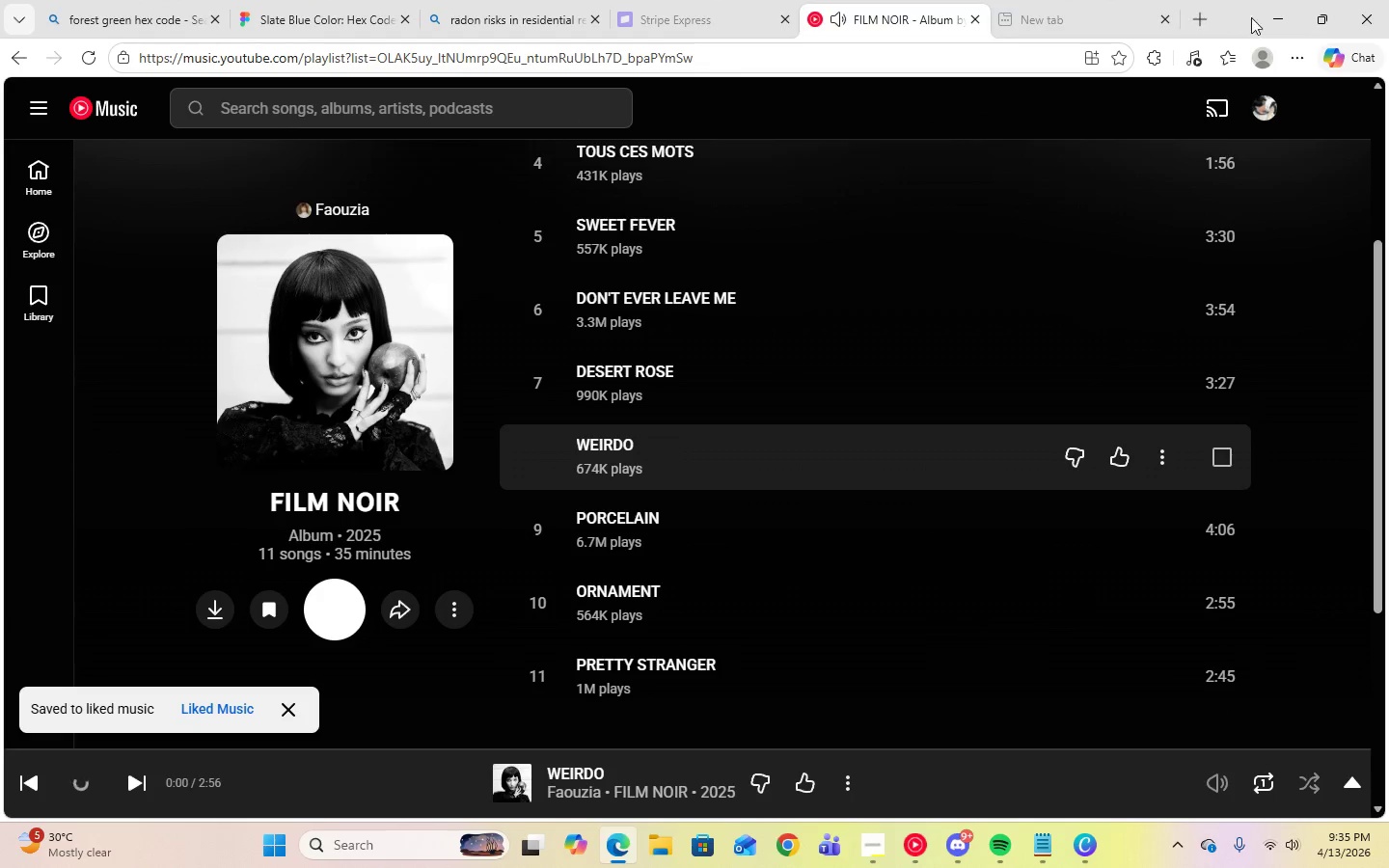 
left_click([1266, 17])
 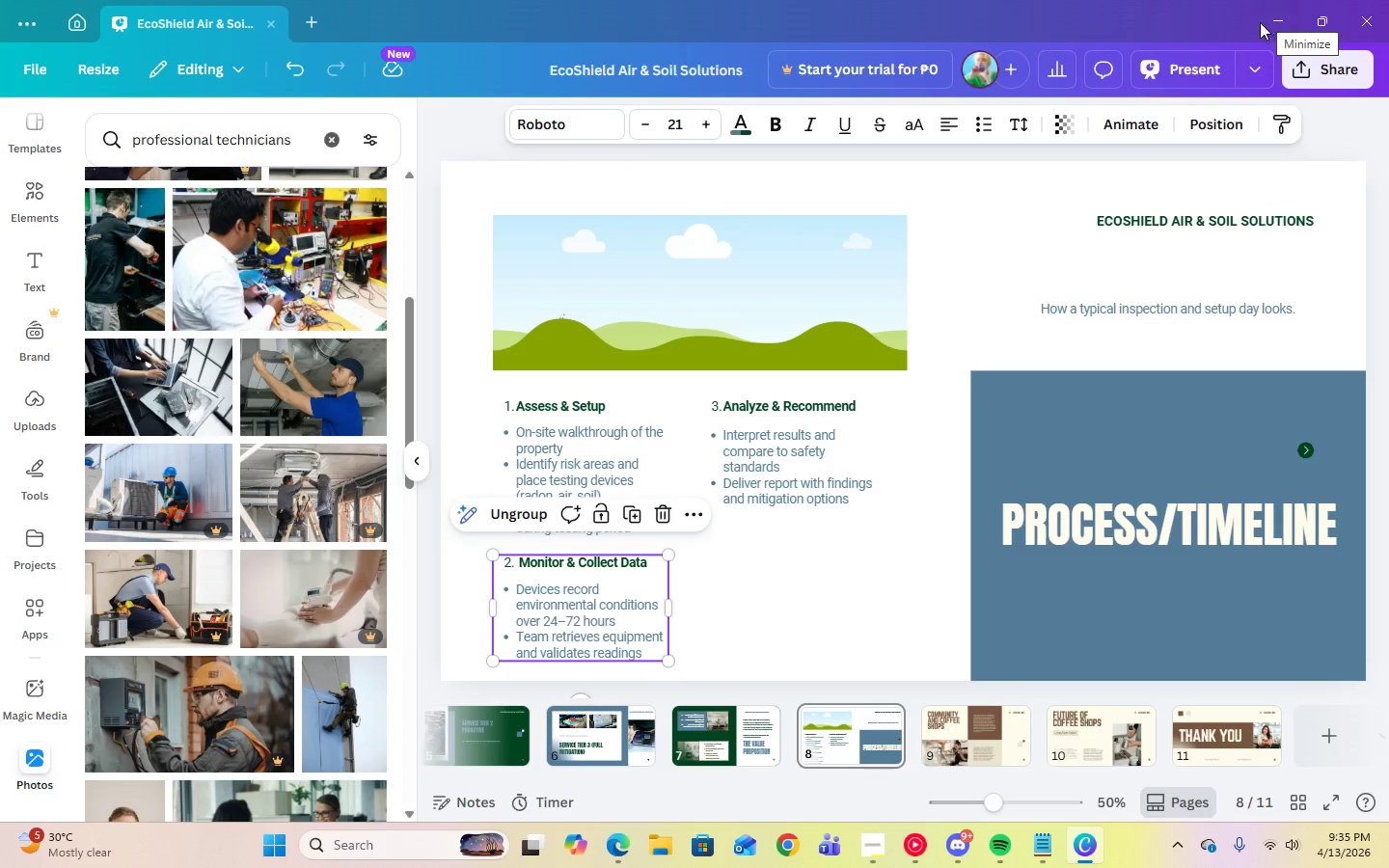 
scroll: coordinate [303, 713], scroll_direction: down, amount: 14.0
 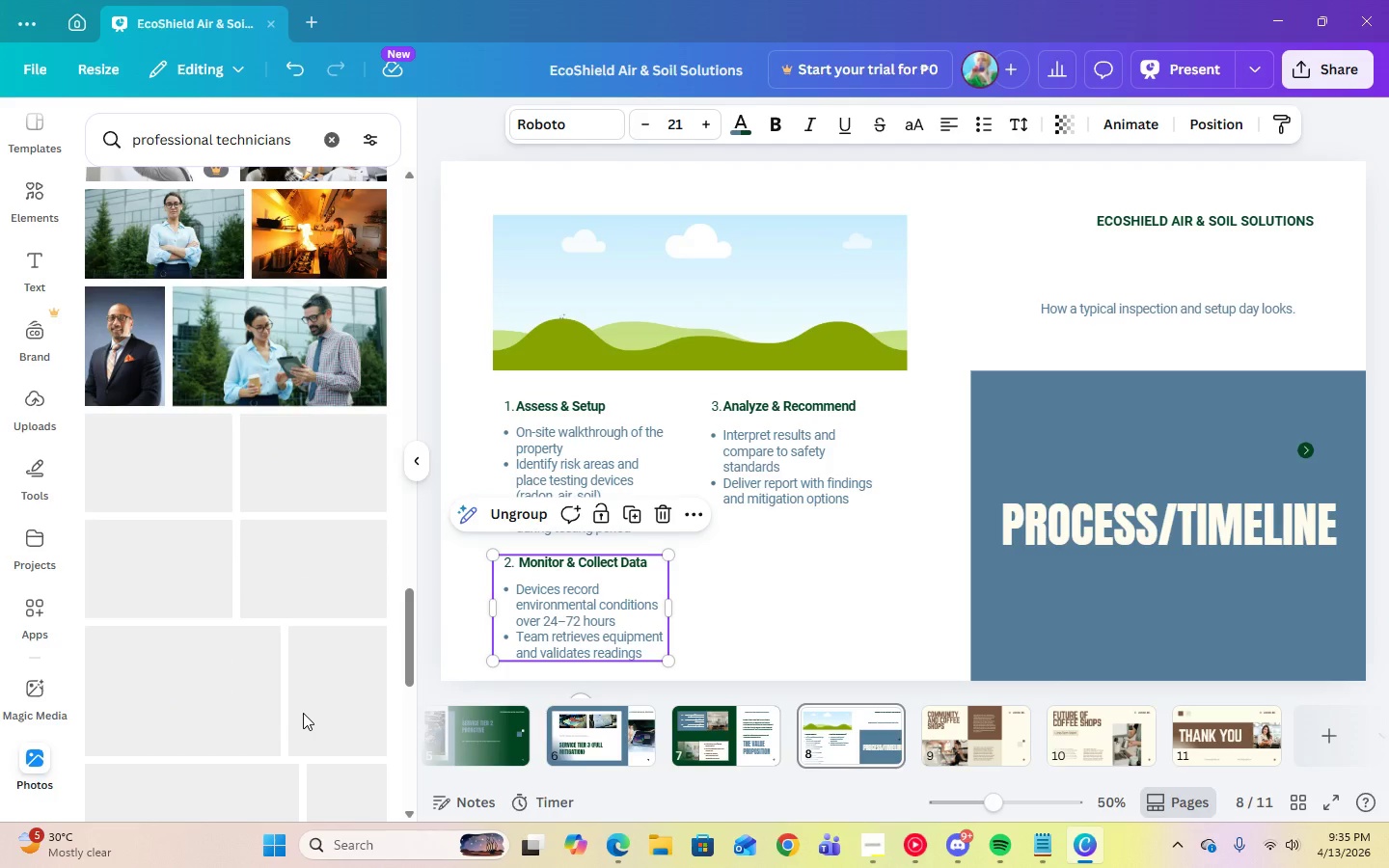 
scroll: coordinate [301, 688], scroll_direction: down, amount: 17.0
 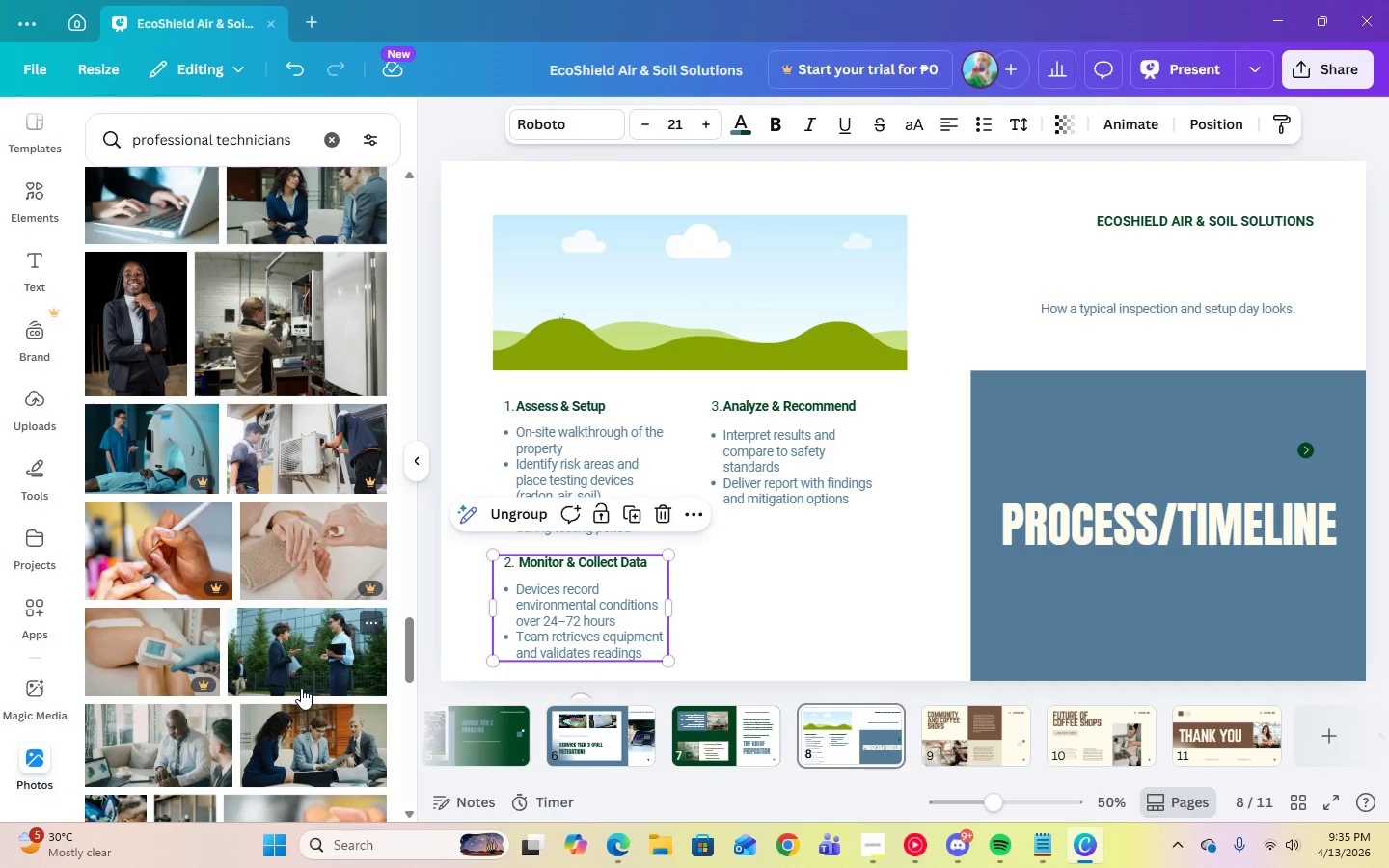 
scroll: coordinate [301, 688], scroll_direction: up, amount: 3.0
 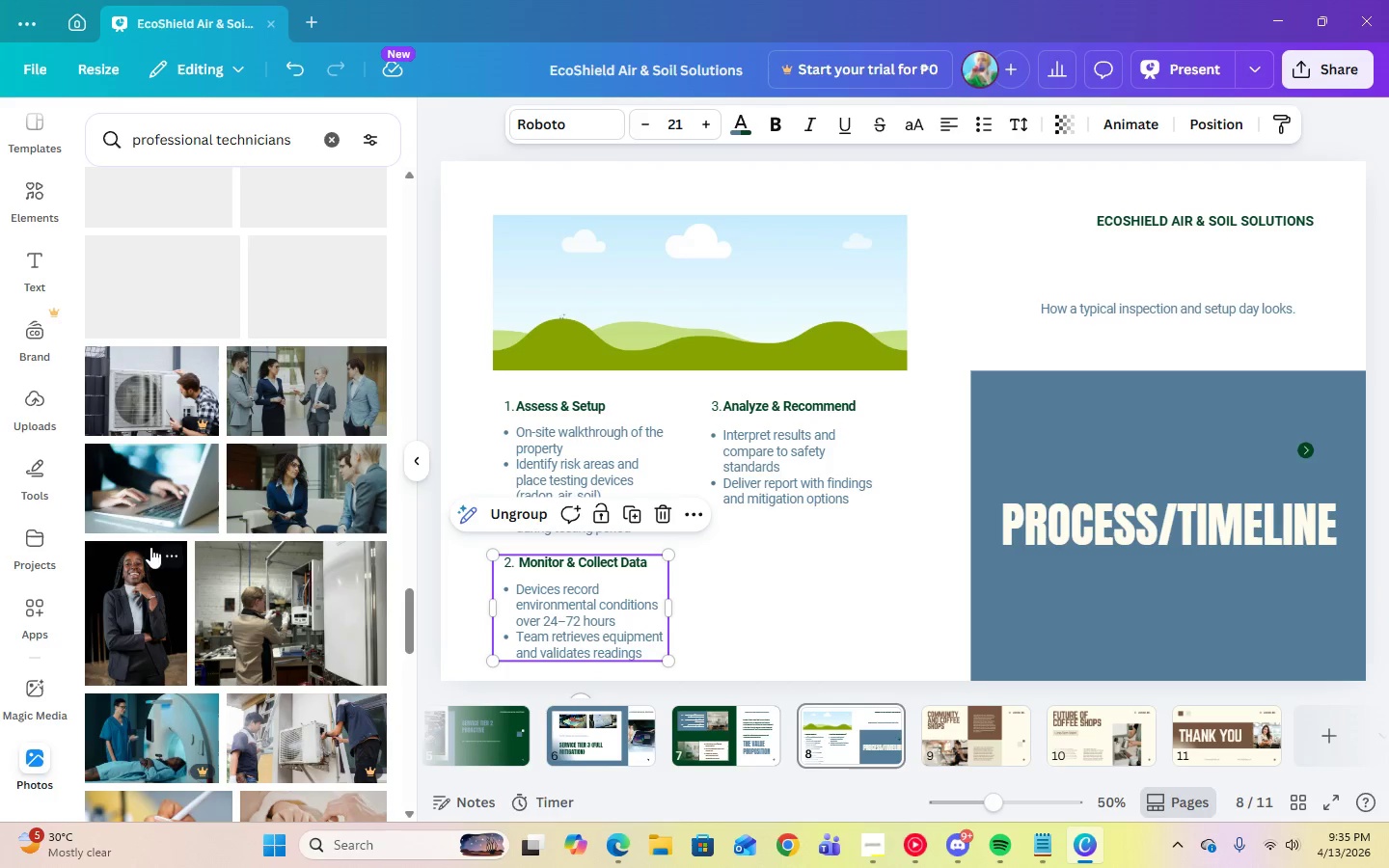 
left_click([135, 512])
 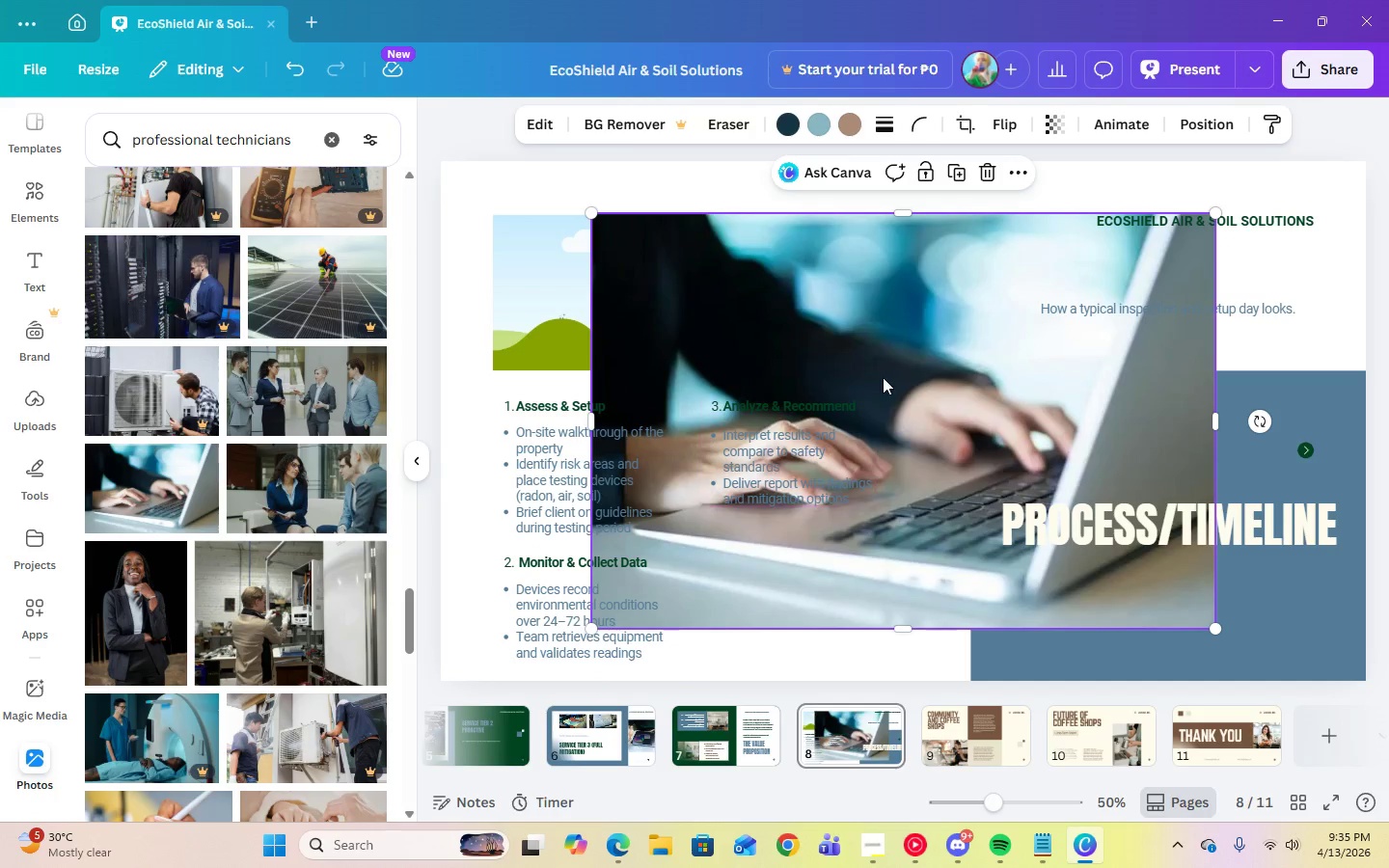 
left_click_drag(start_coordinate=[889, 355], to_coordinate=[814, 311])
 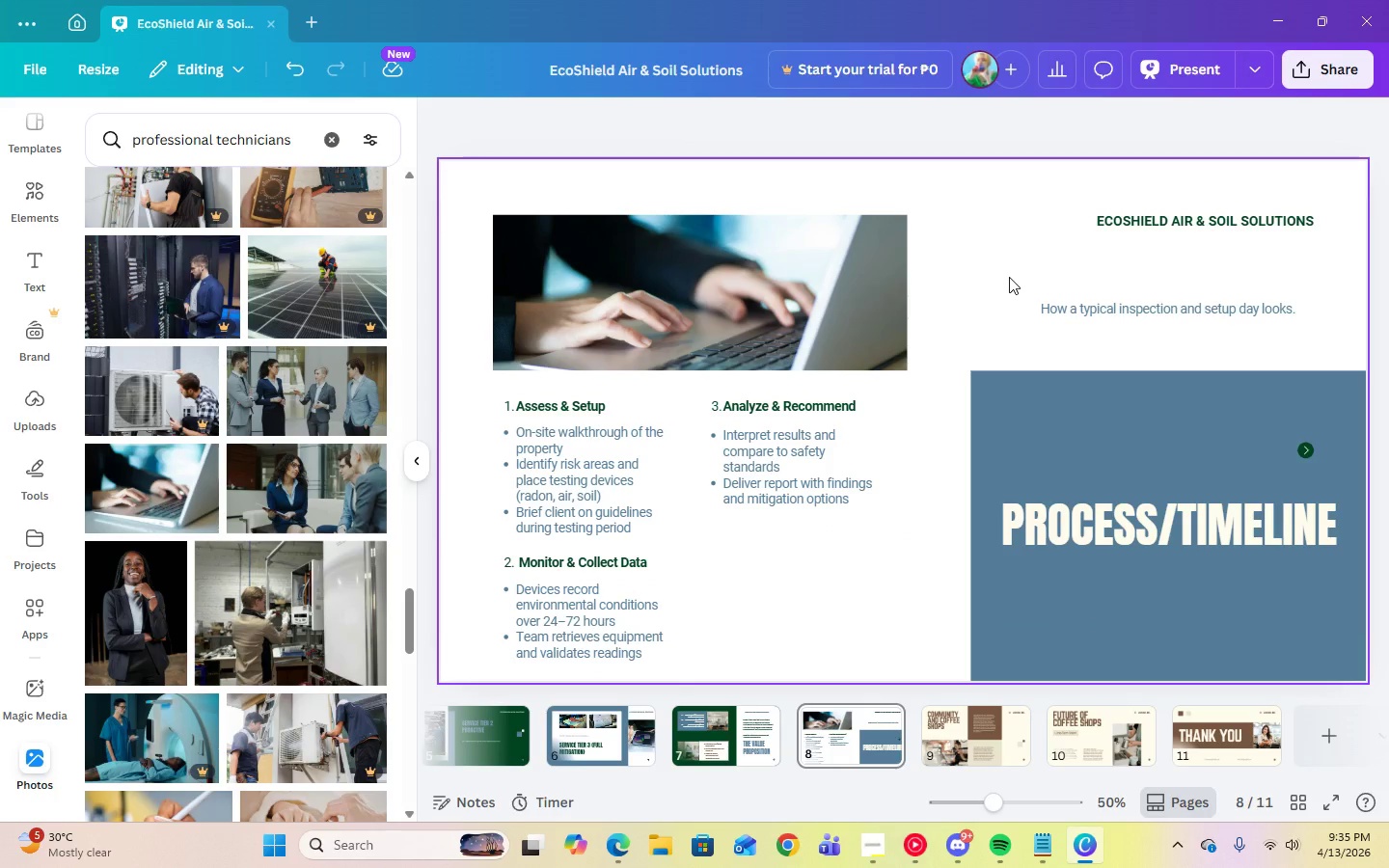 
left_click([869, 299])
 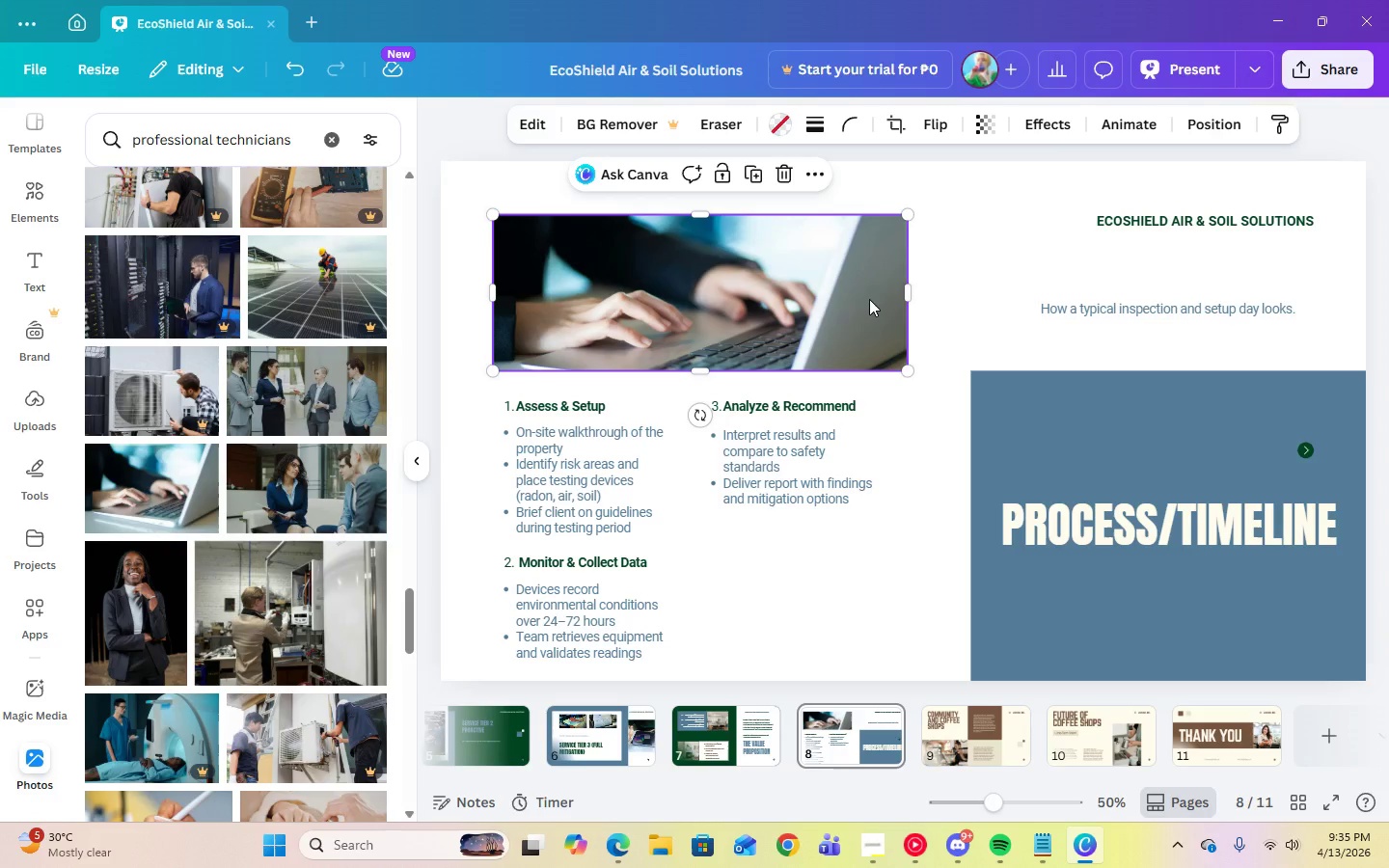 
key(Delete)
 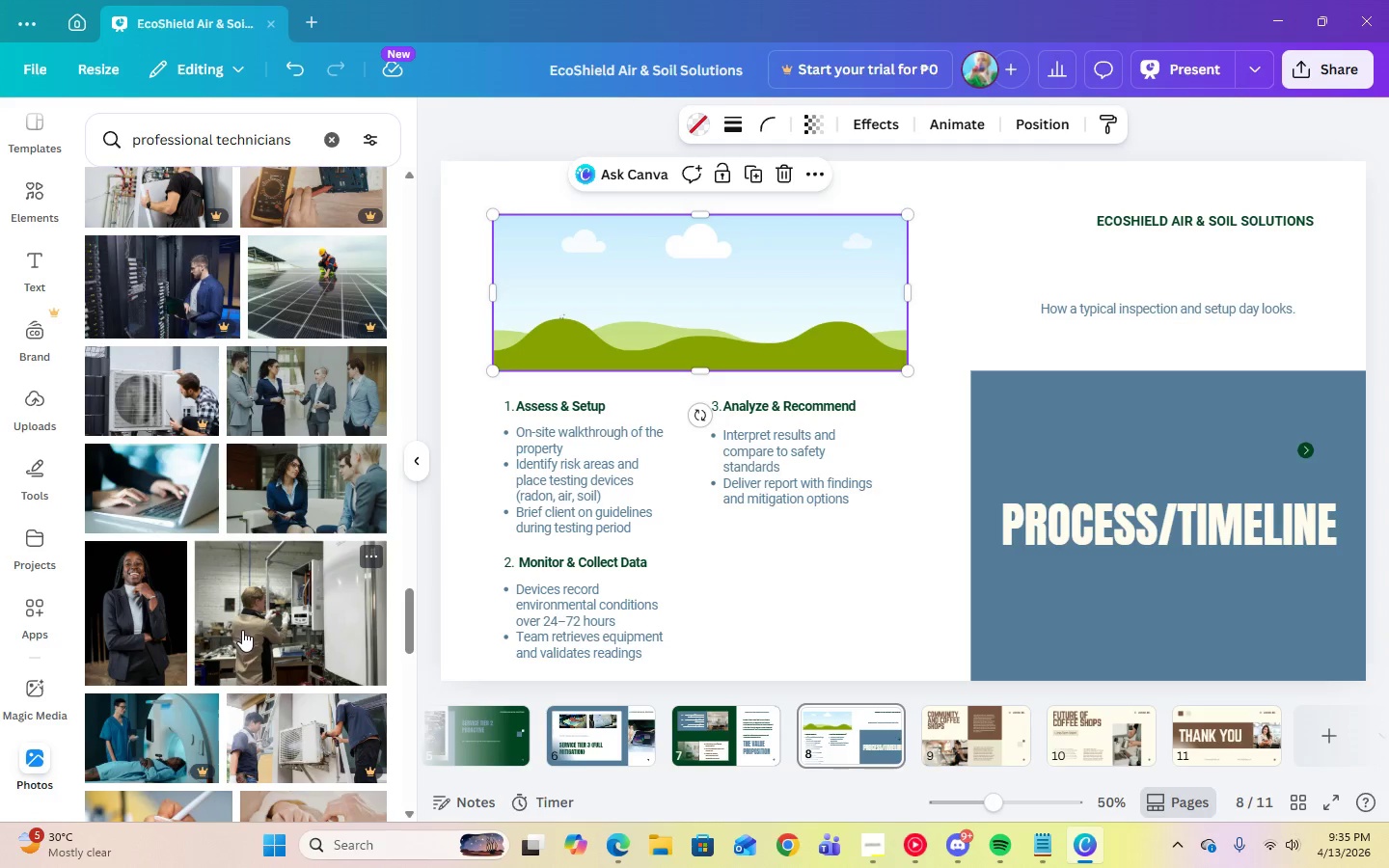 
scroll: coordinate [239, 668], scroll_direction: down, amount: 24.0
 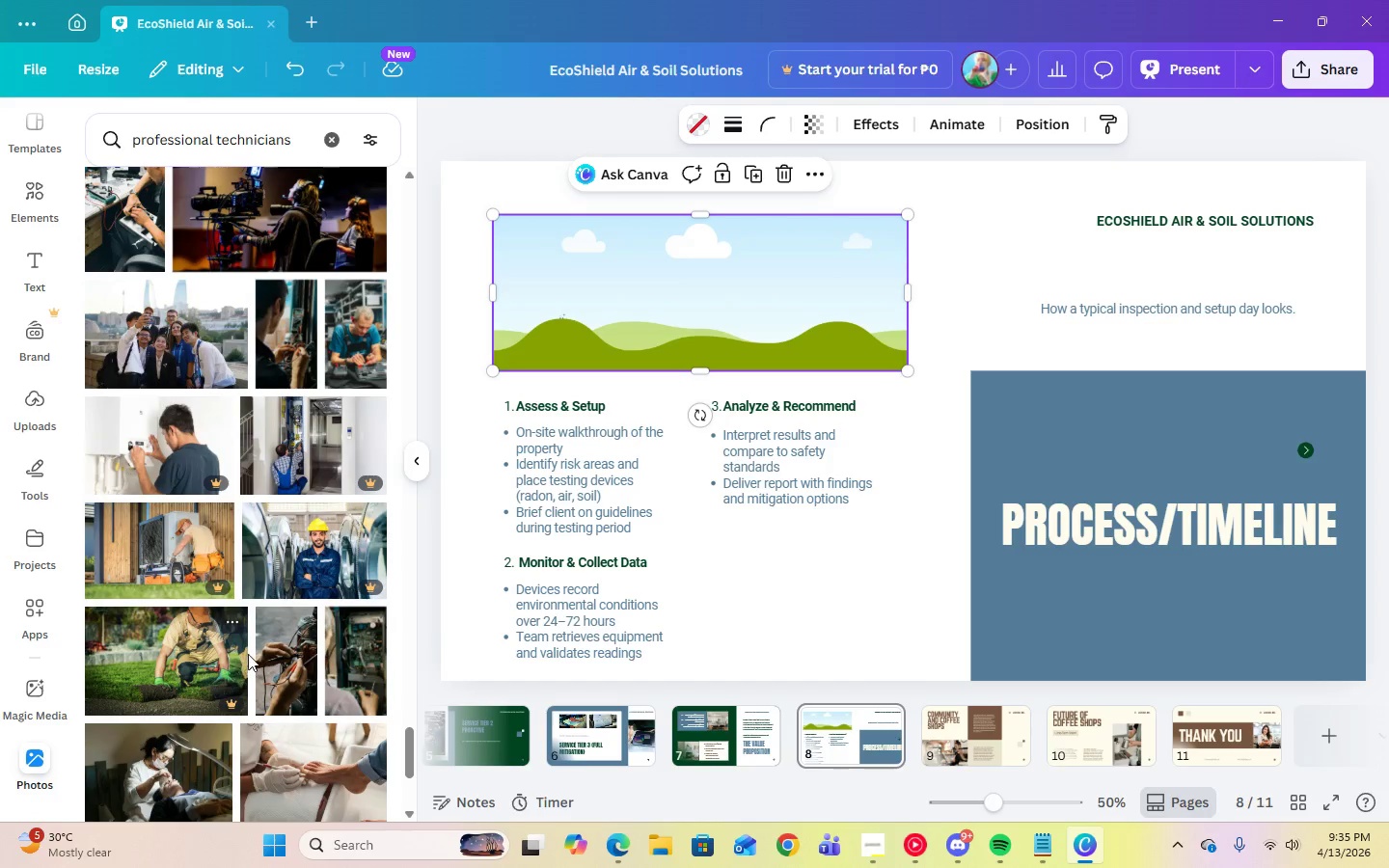 
scroll: coordinate [256, 657], scroll_direction: down, amount: 13.0
 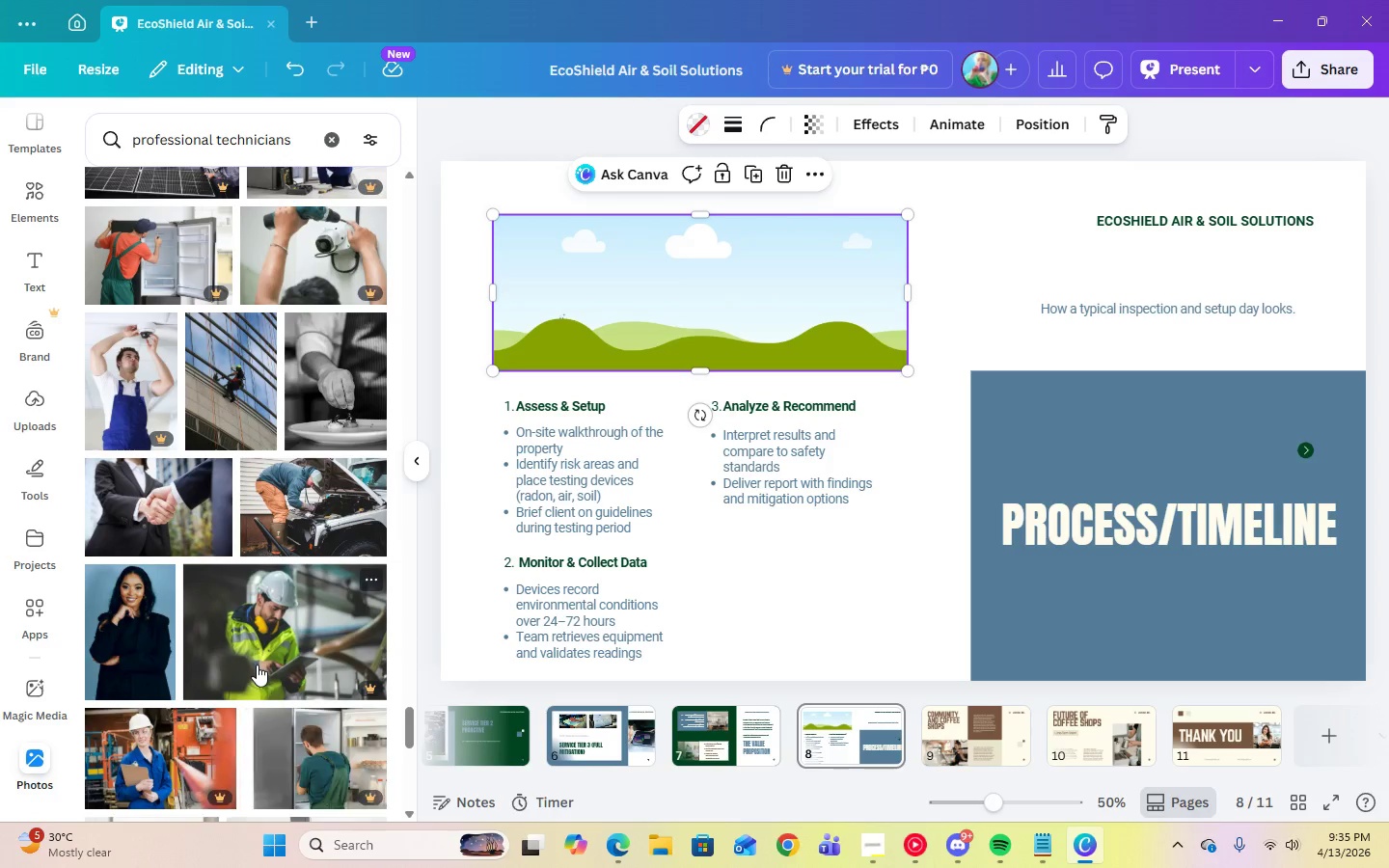 
scroll: coordinate [256, 651], scroll_direction: down, amount: 15.0
 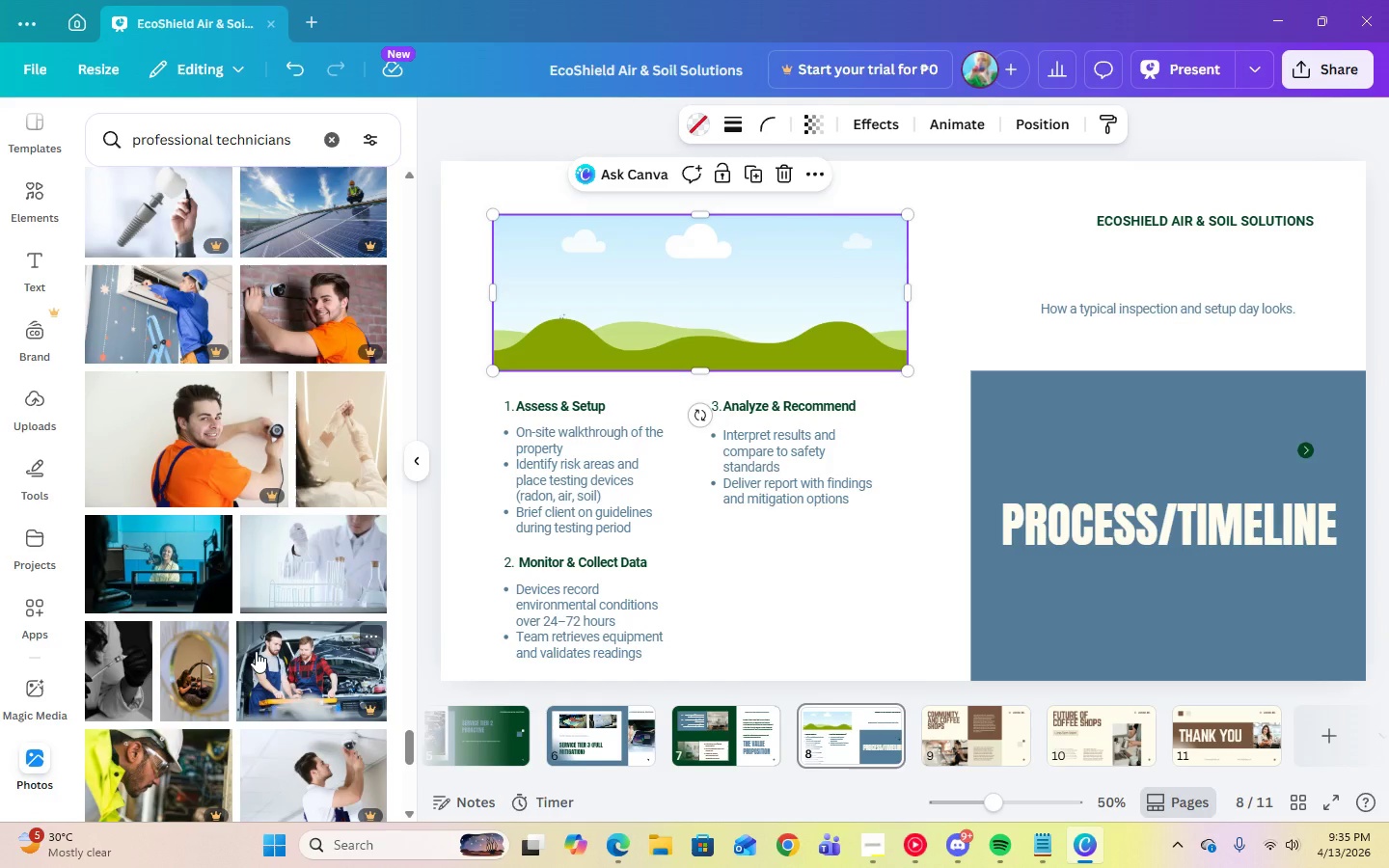 
scroll: coordinate [310, 725], scroll_direction: down, amount: 13.0
 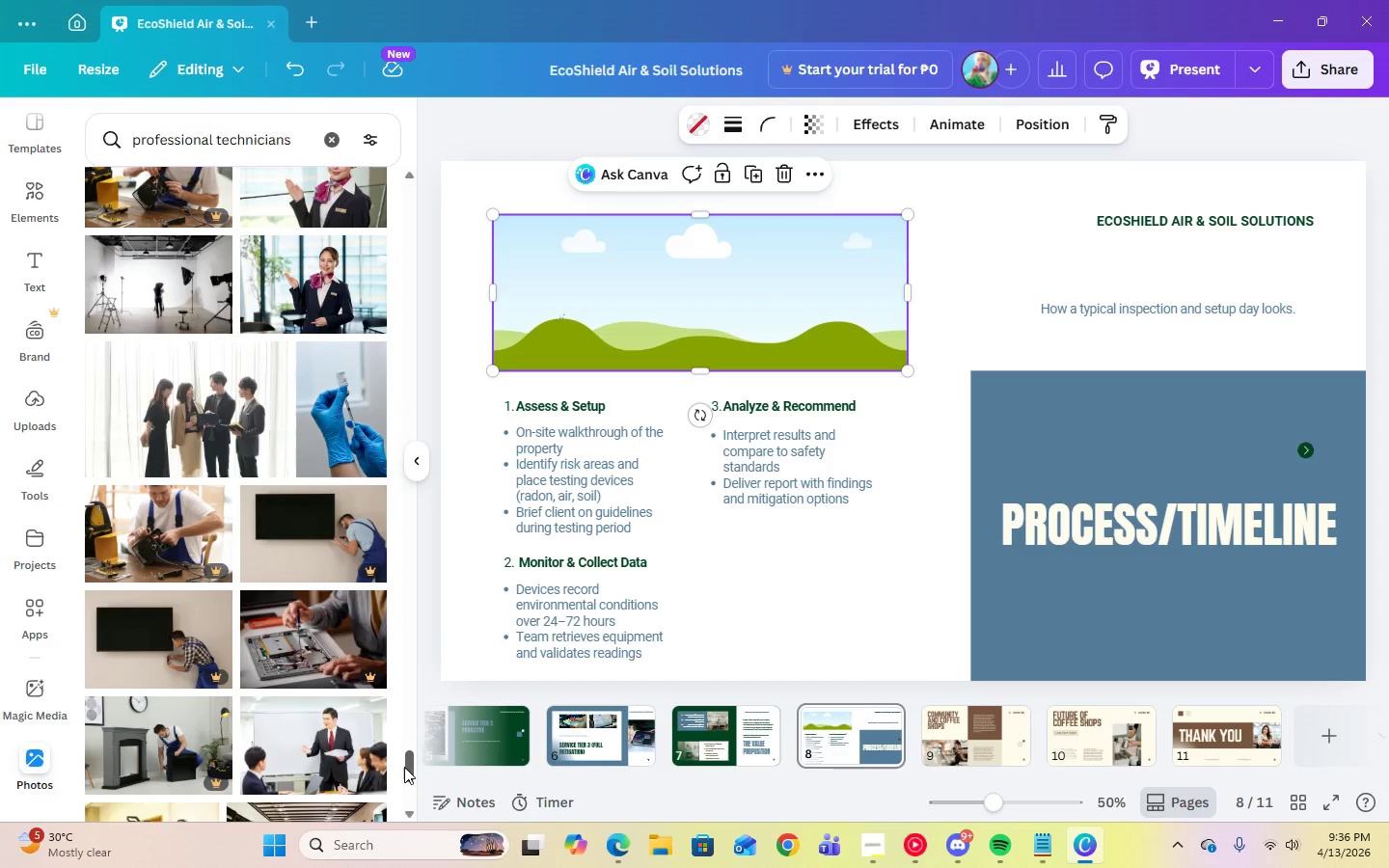 
left_click_drag(start_coordinate=[405, 760], to_coordinate=[402, 152])
 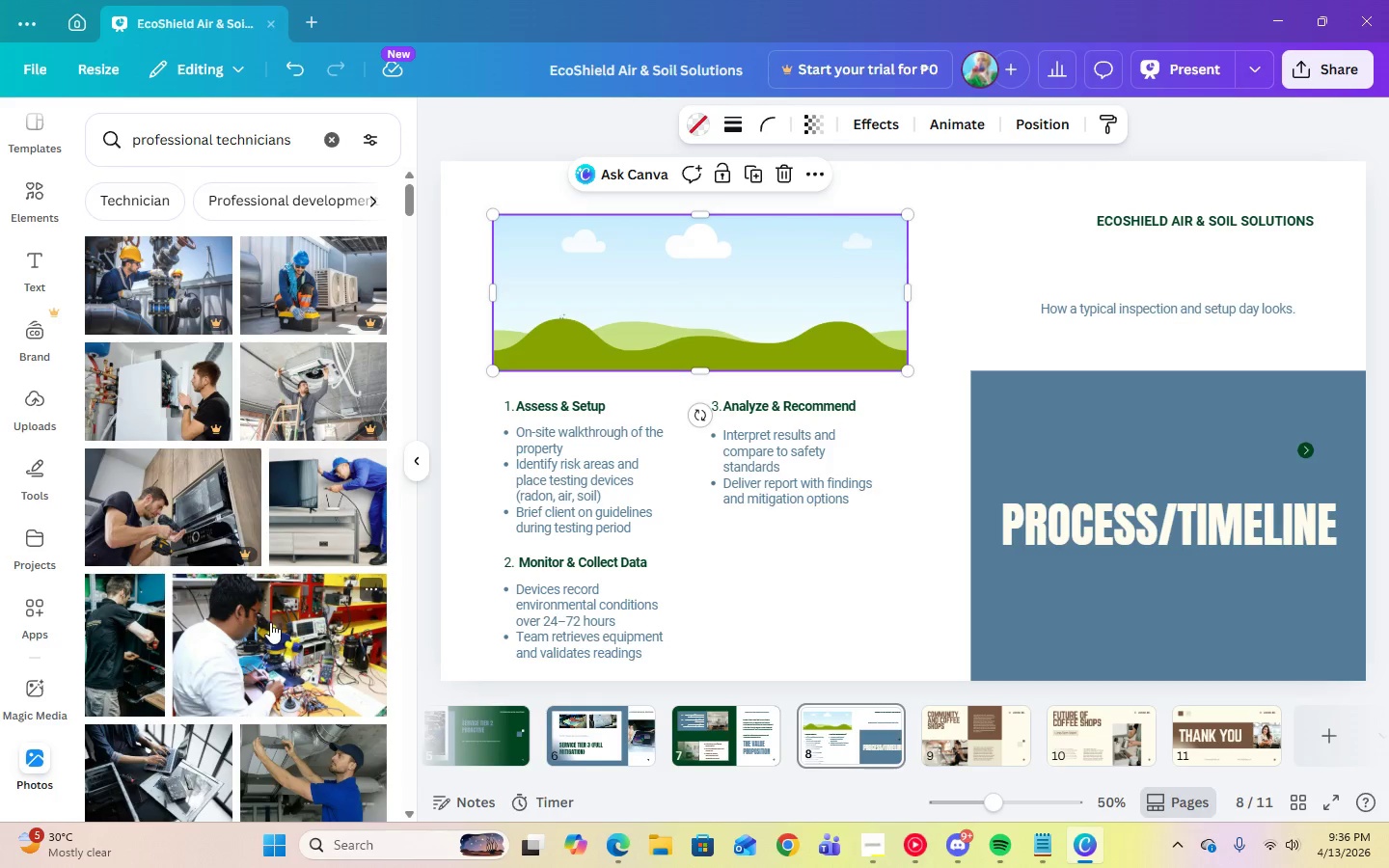 
scroll: coordinate [270, 622], scroll_direction: down, amount: 4.0
 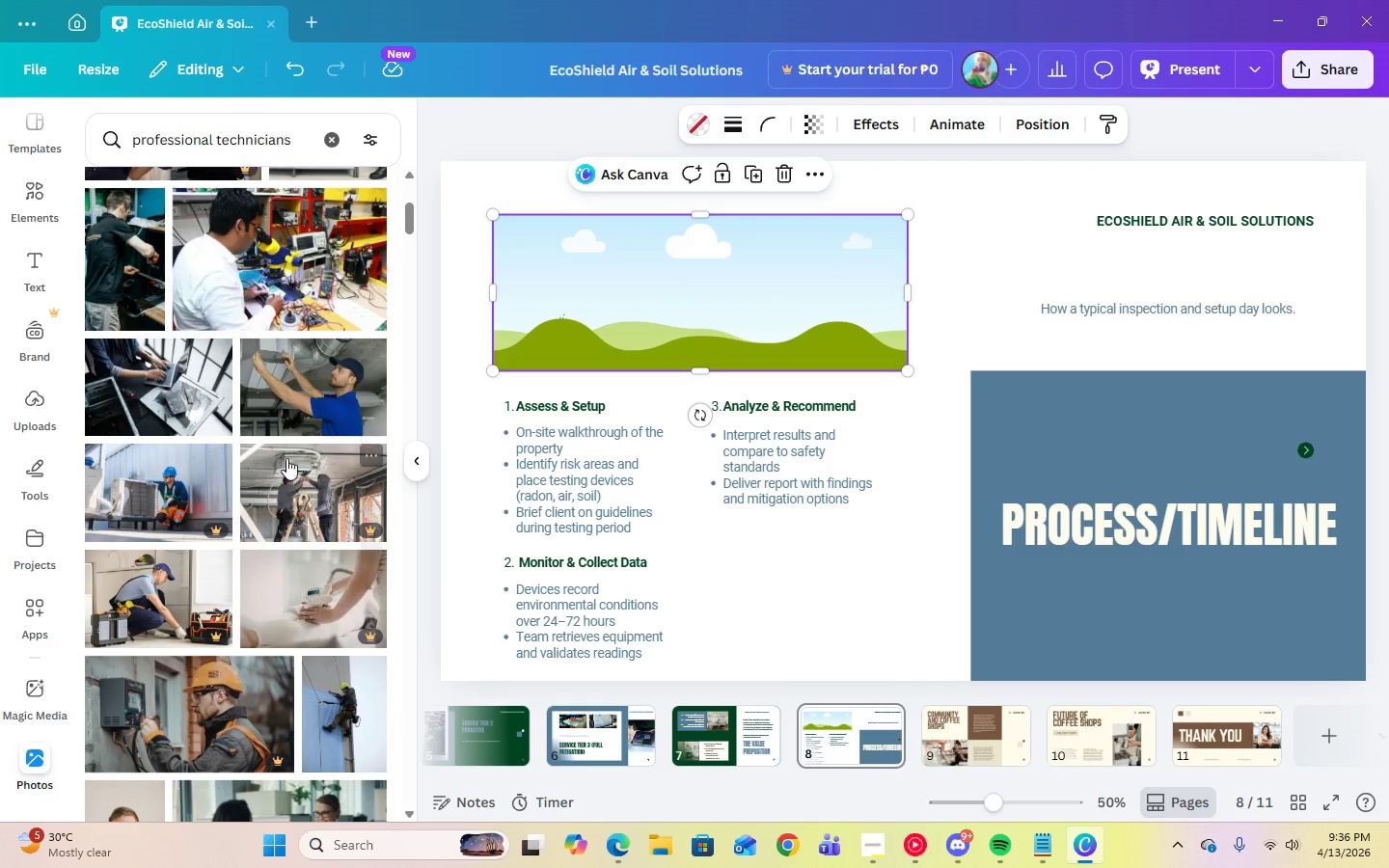 
left_click([317, 399])
 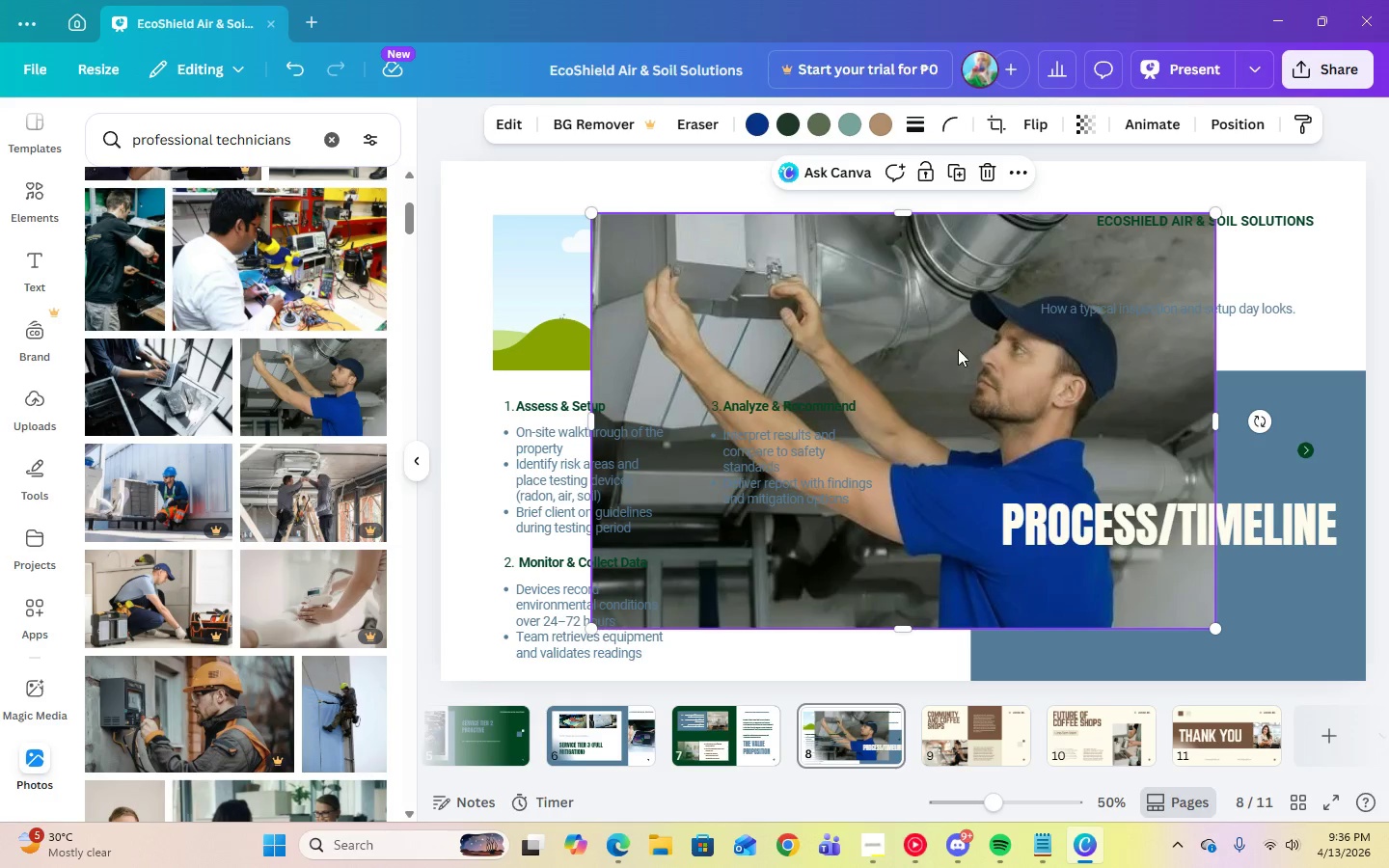 
left_click_drag(start_coordinate=[958, 347], to_coordinate=[805, 291])
 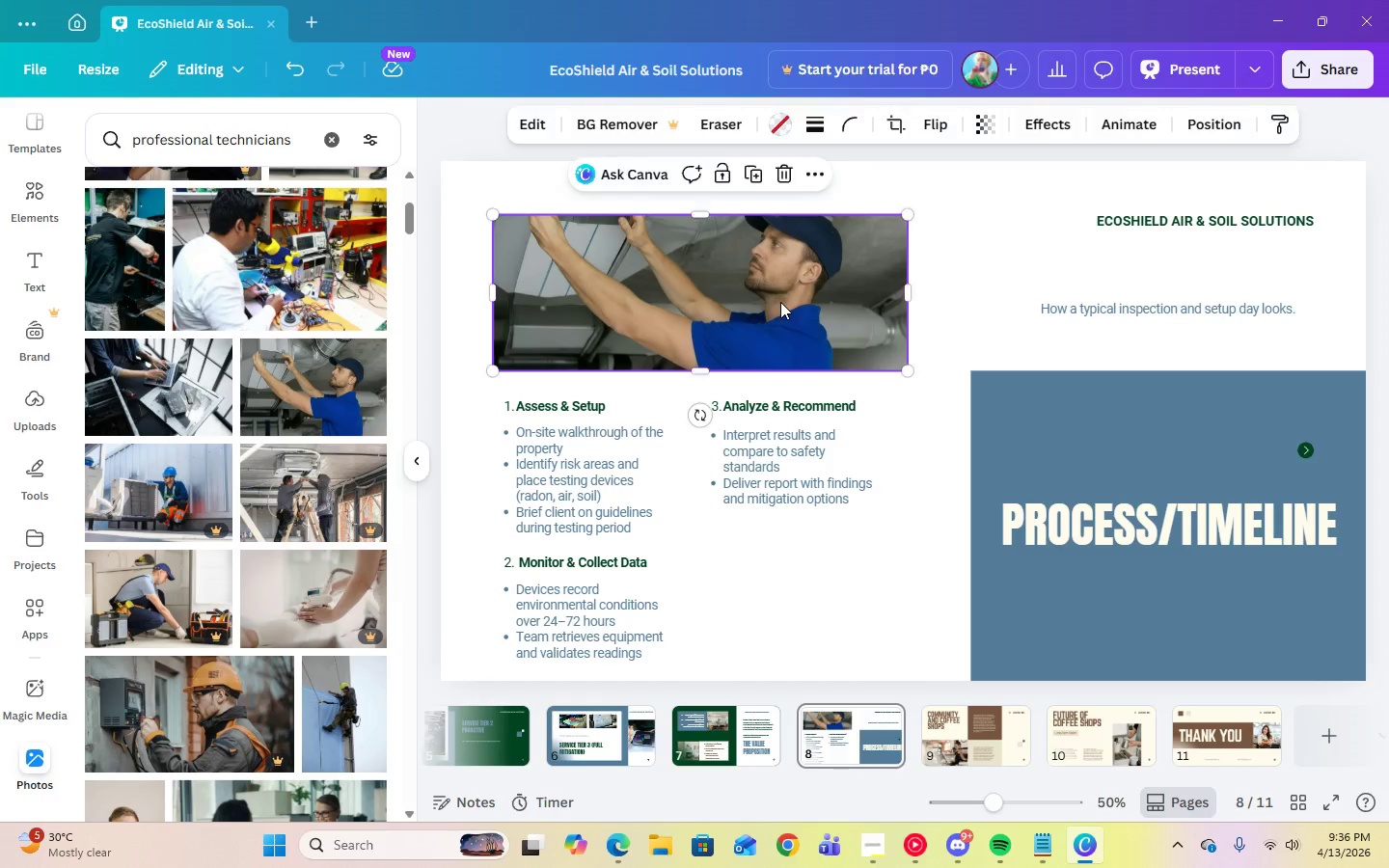 
double_click([780, 302])
 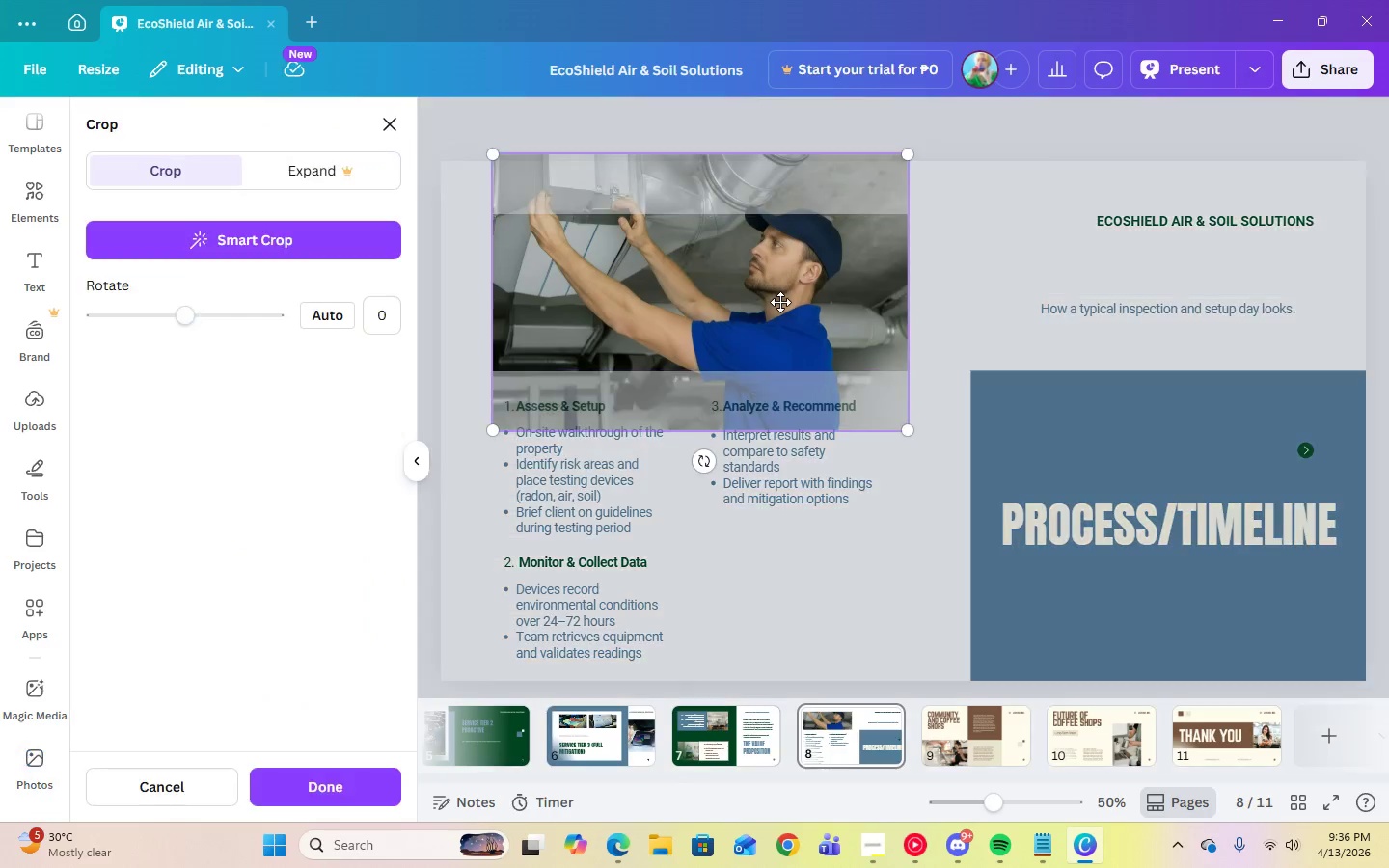 
left_click_drag(start_coordinate=[780, 302], to_coordinate=[778, 348])
 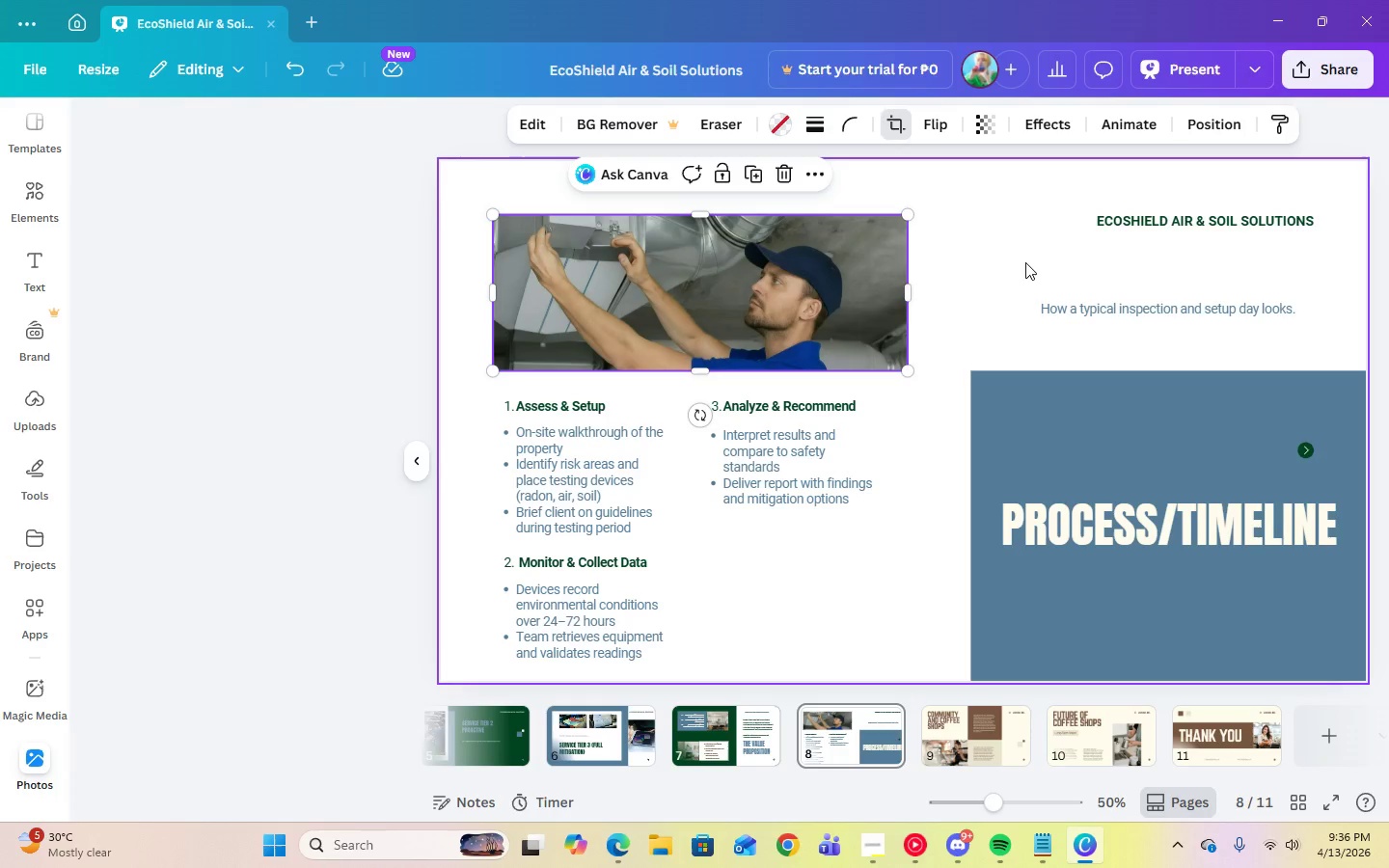 
left_click([1025, 262])
 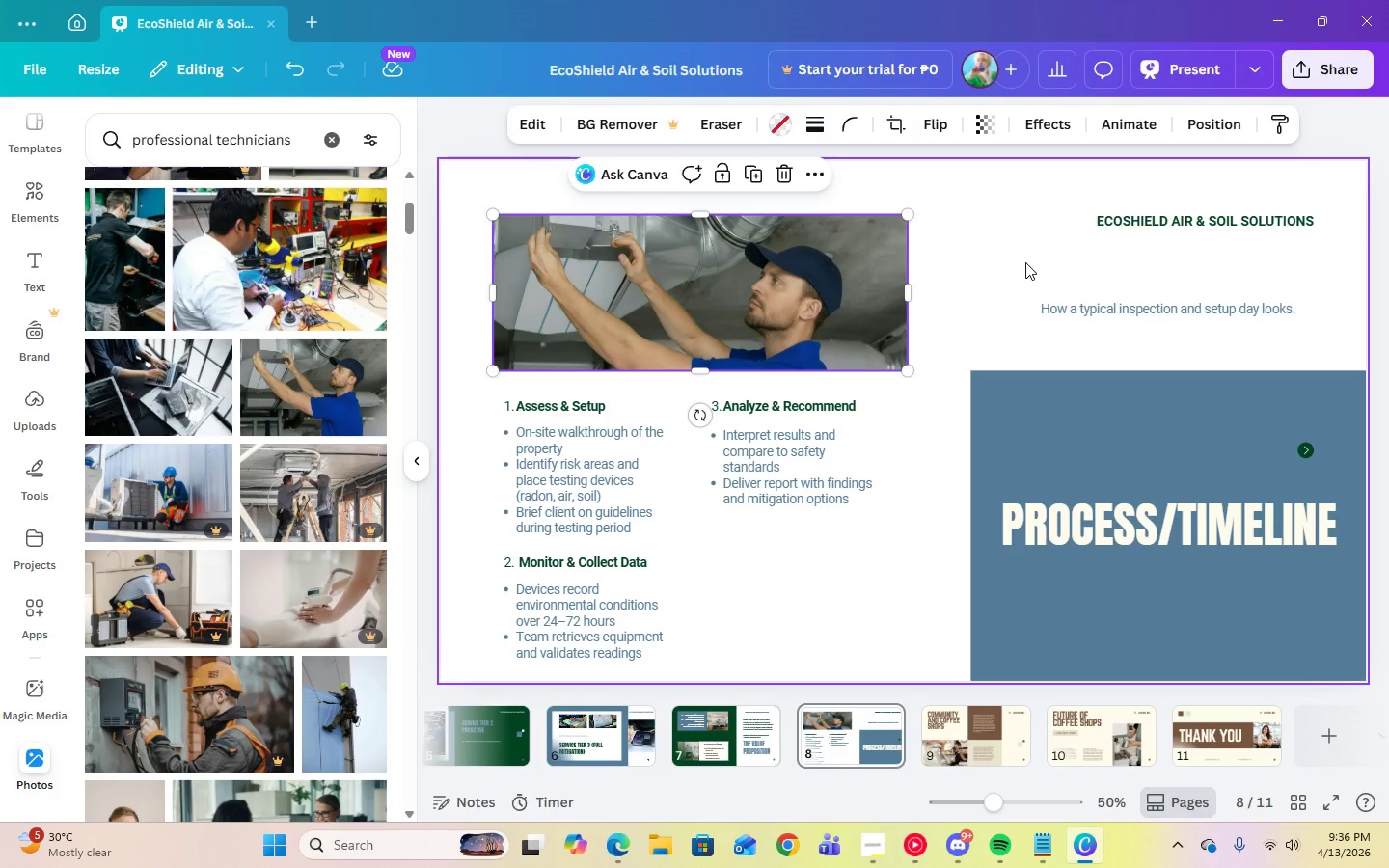 
left_click([1025, 262])
 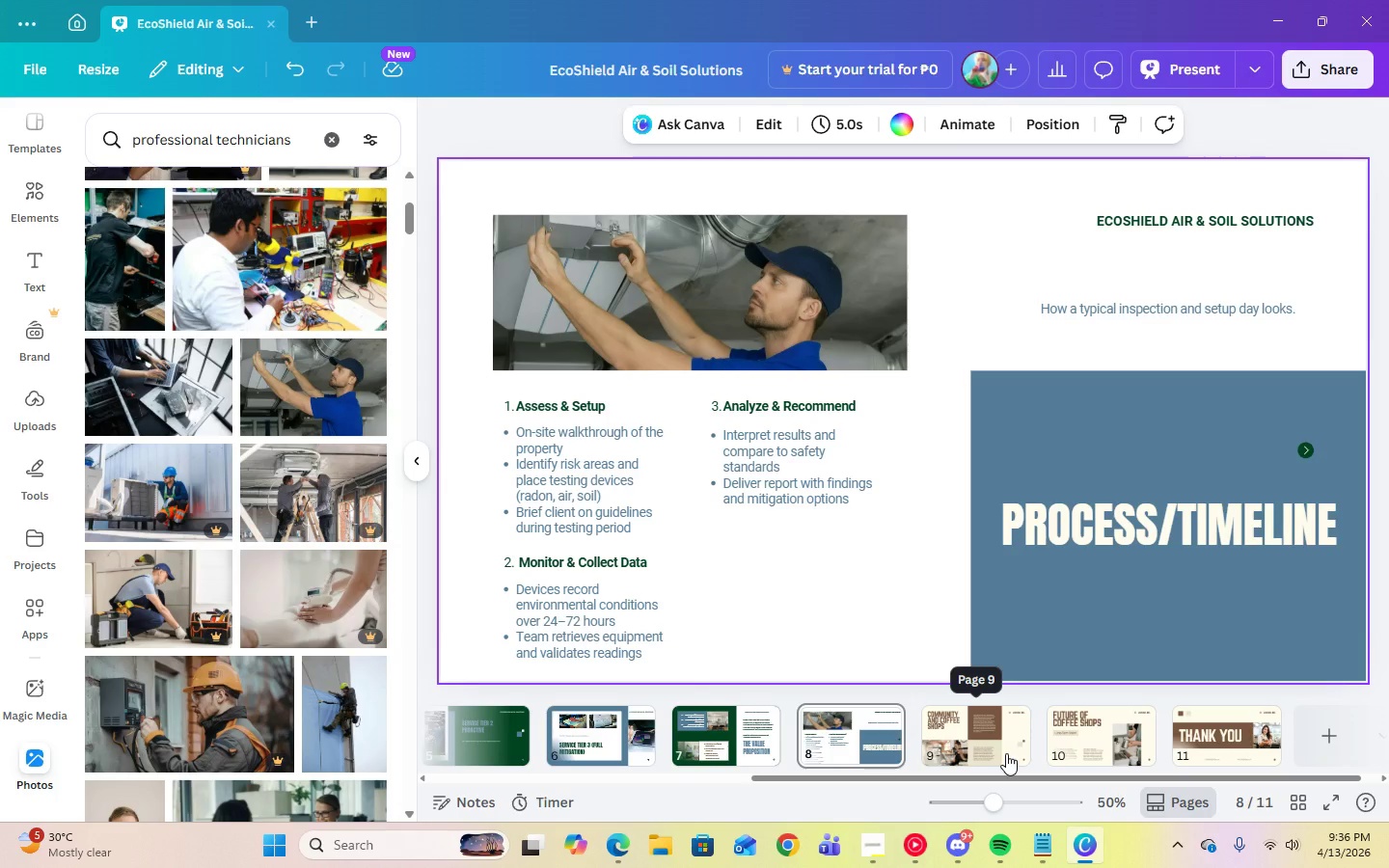 
wait(7.27)
 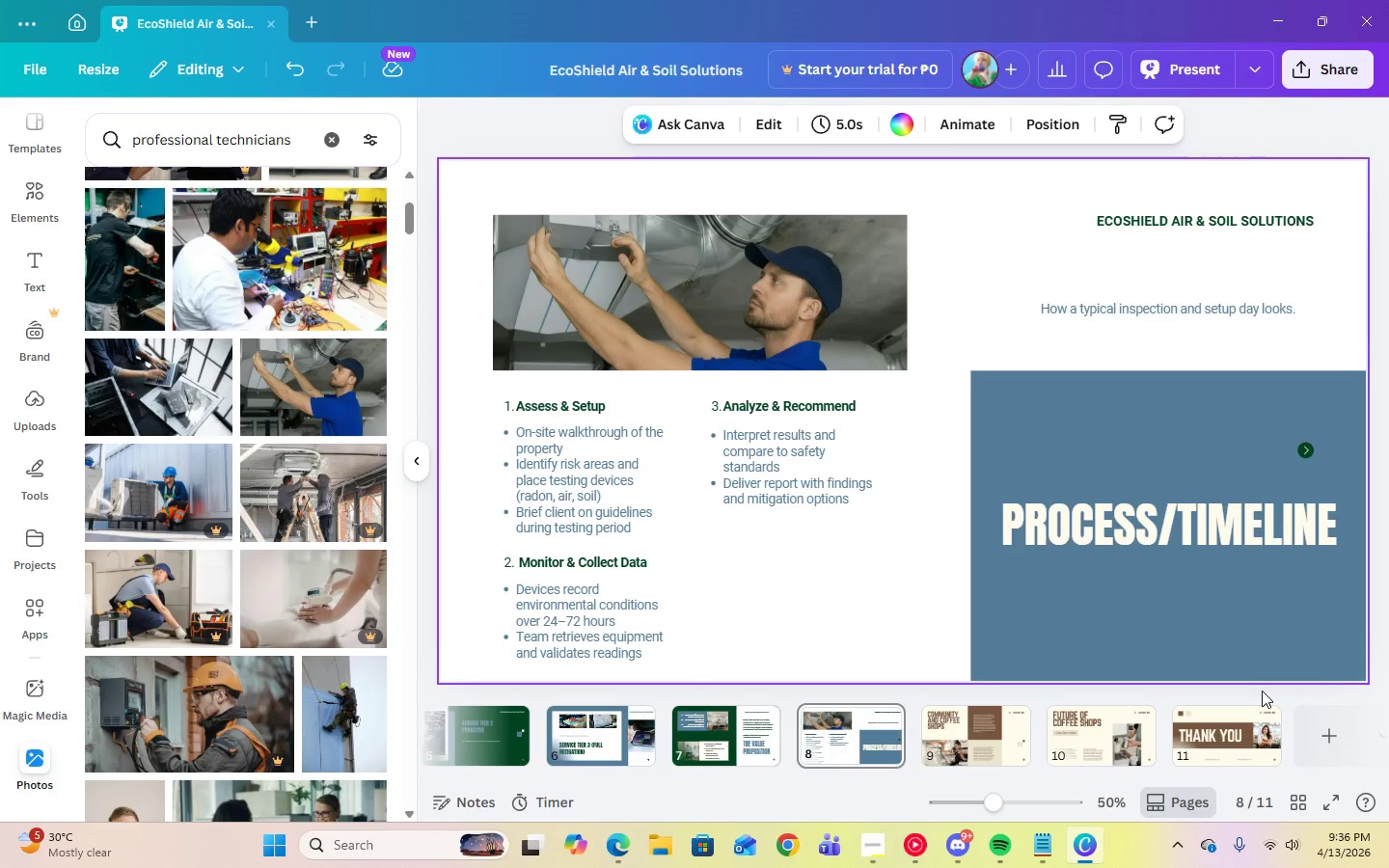 
left_click([1006, 753])
 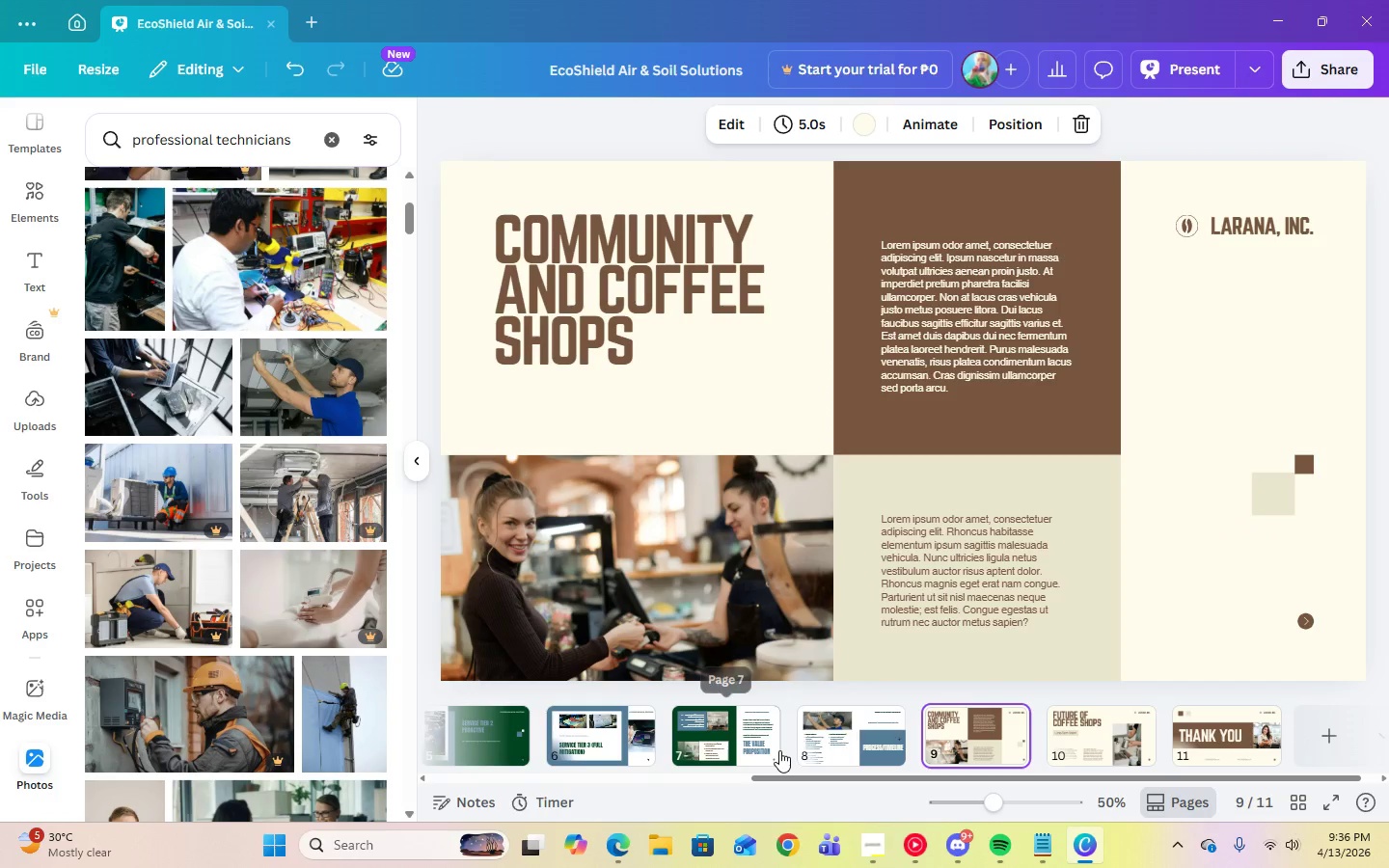 
left_click([1172, 542])
 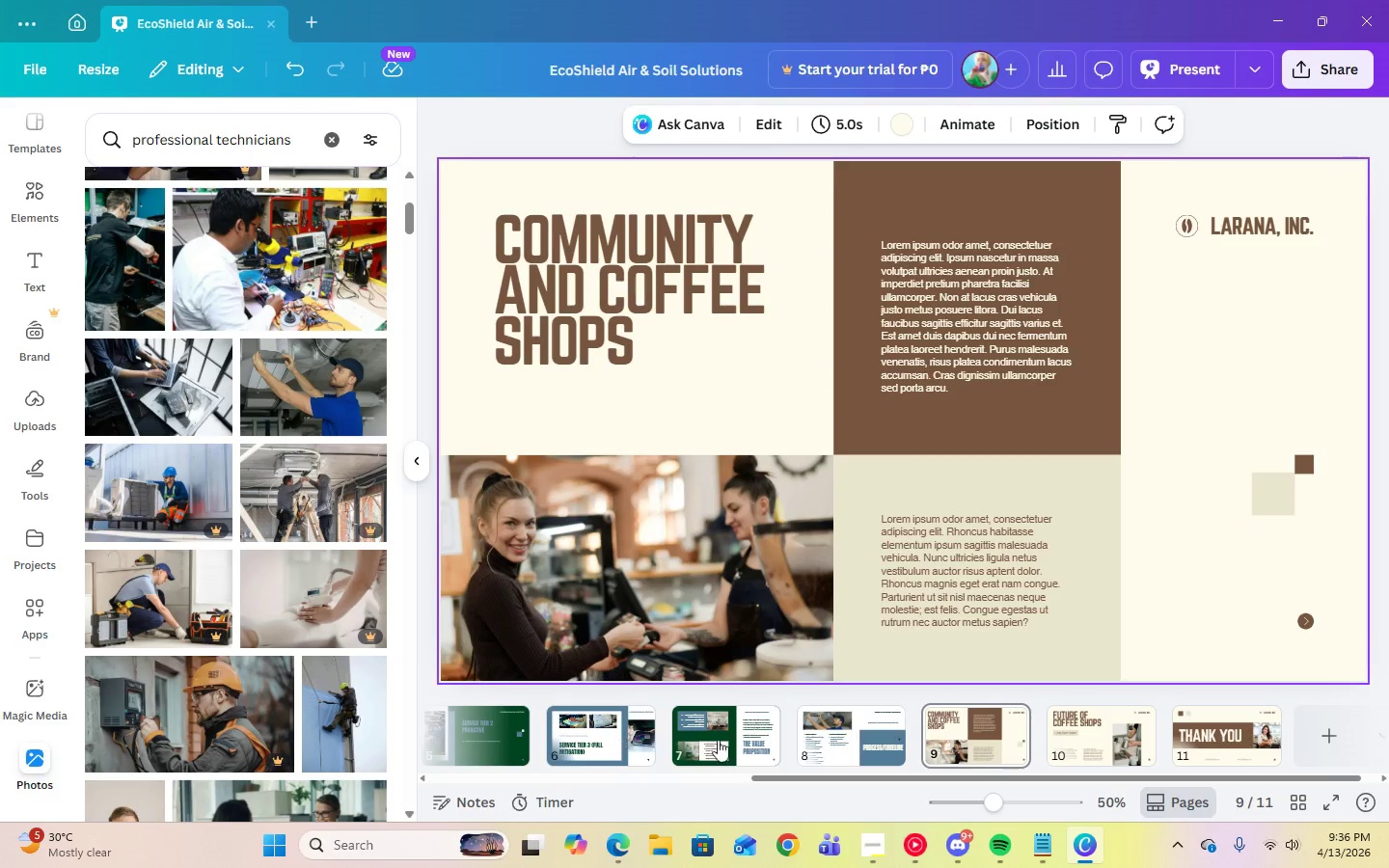 
left_click([731, 740])
 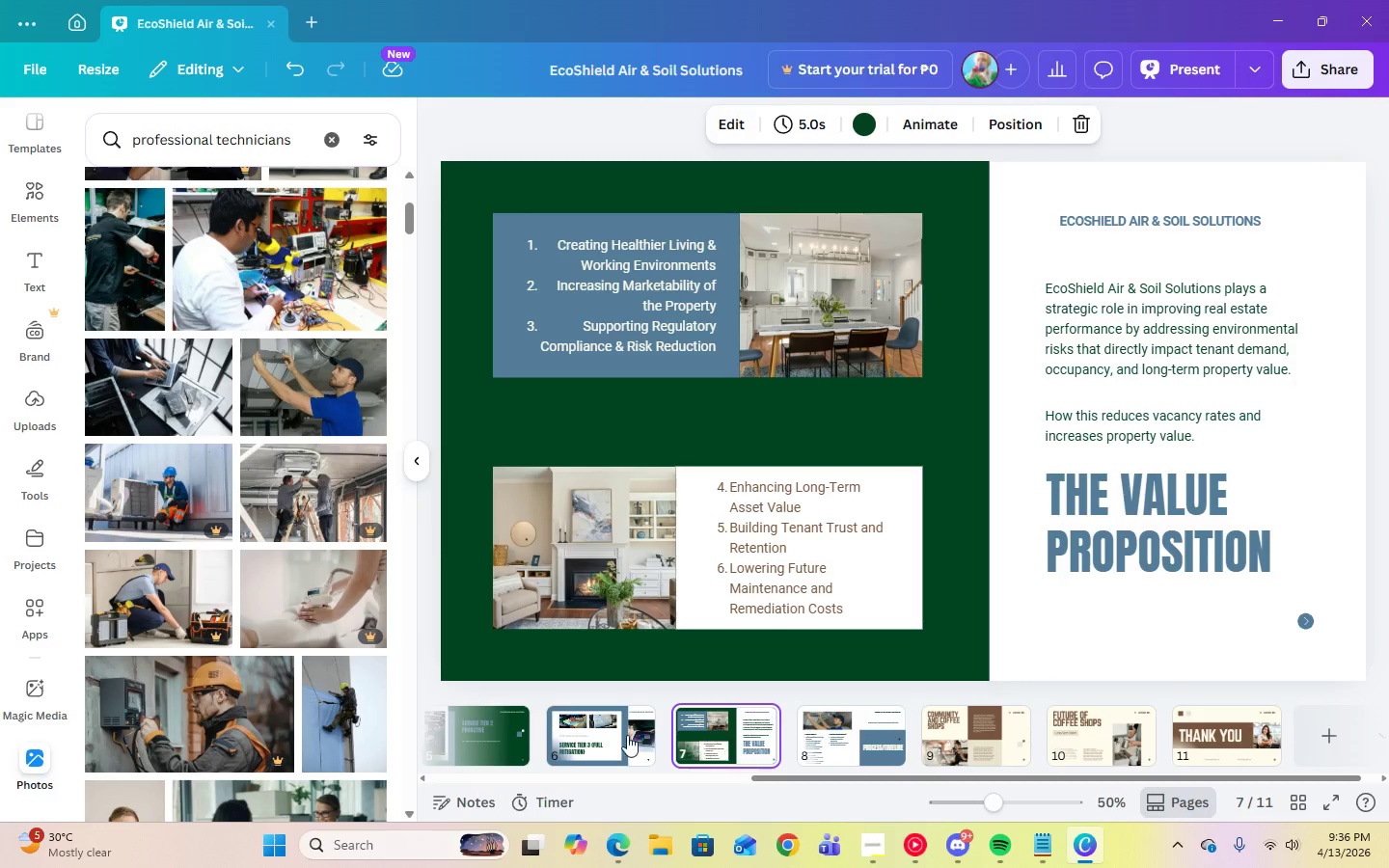 
left_click([627, 735])
 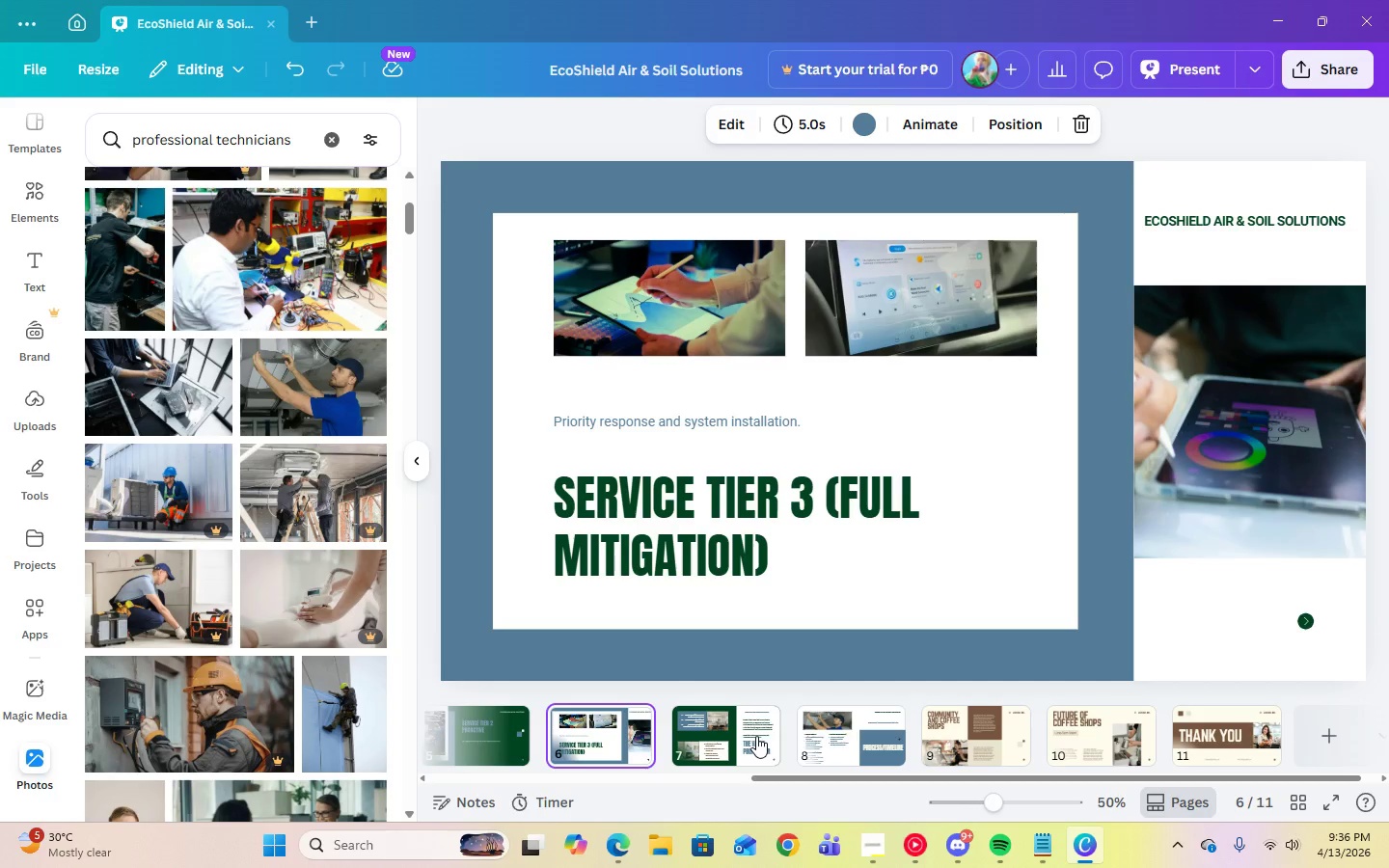 
left_click([756, 736])
 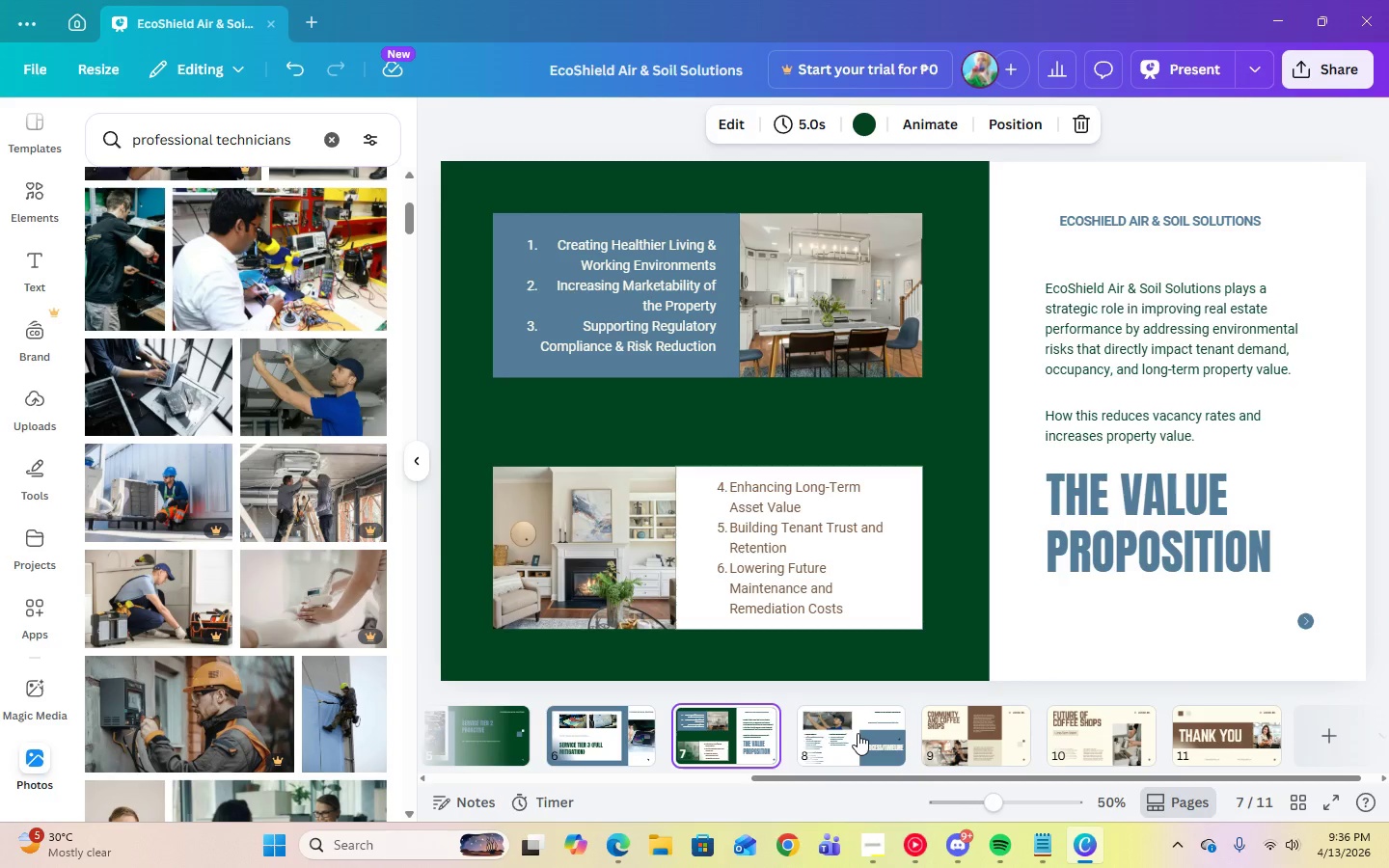 
left_click([860, 733])
 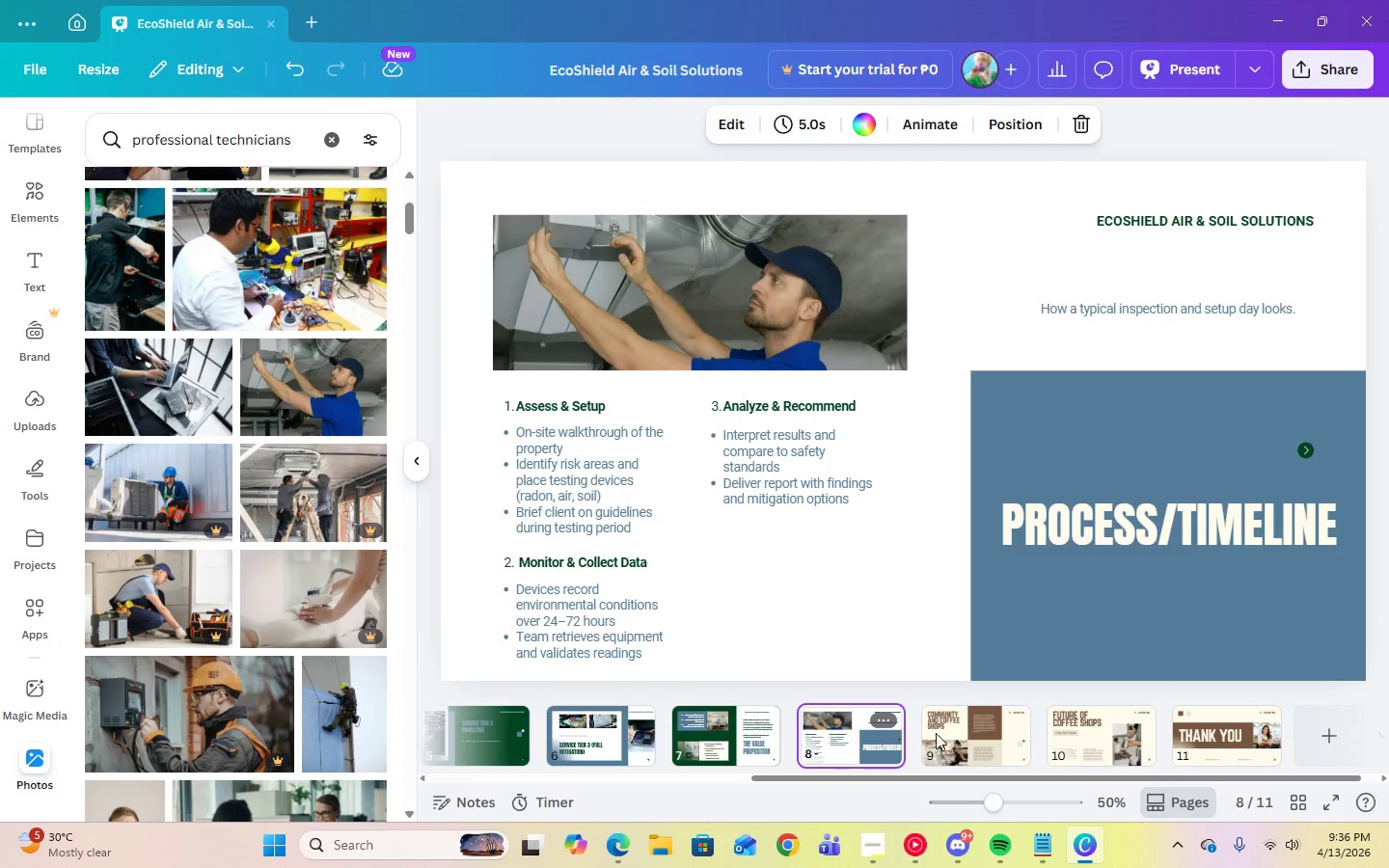 
left_click([956, 734])
 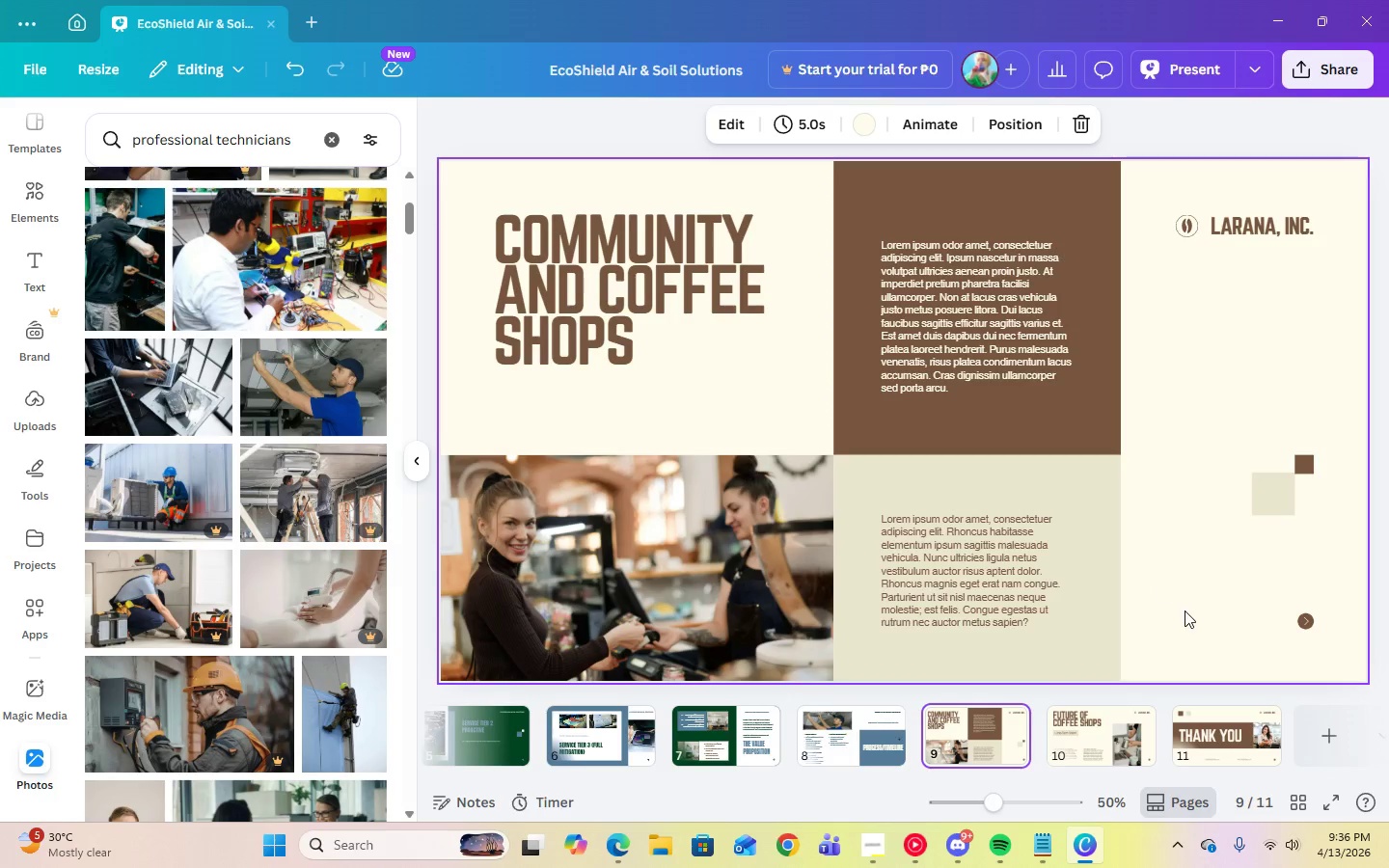 
left_click([1185, 610])
 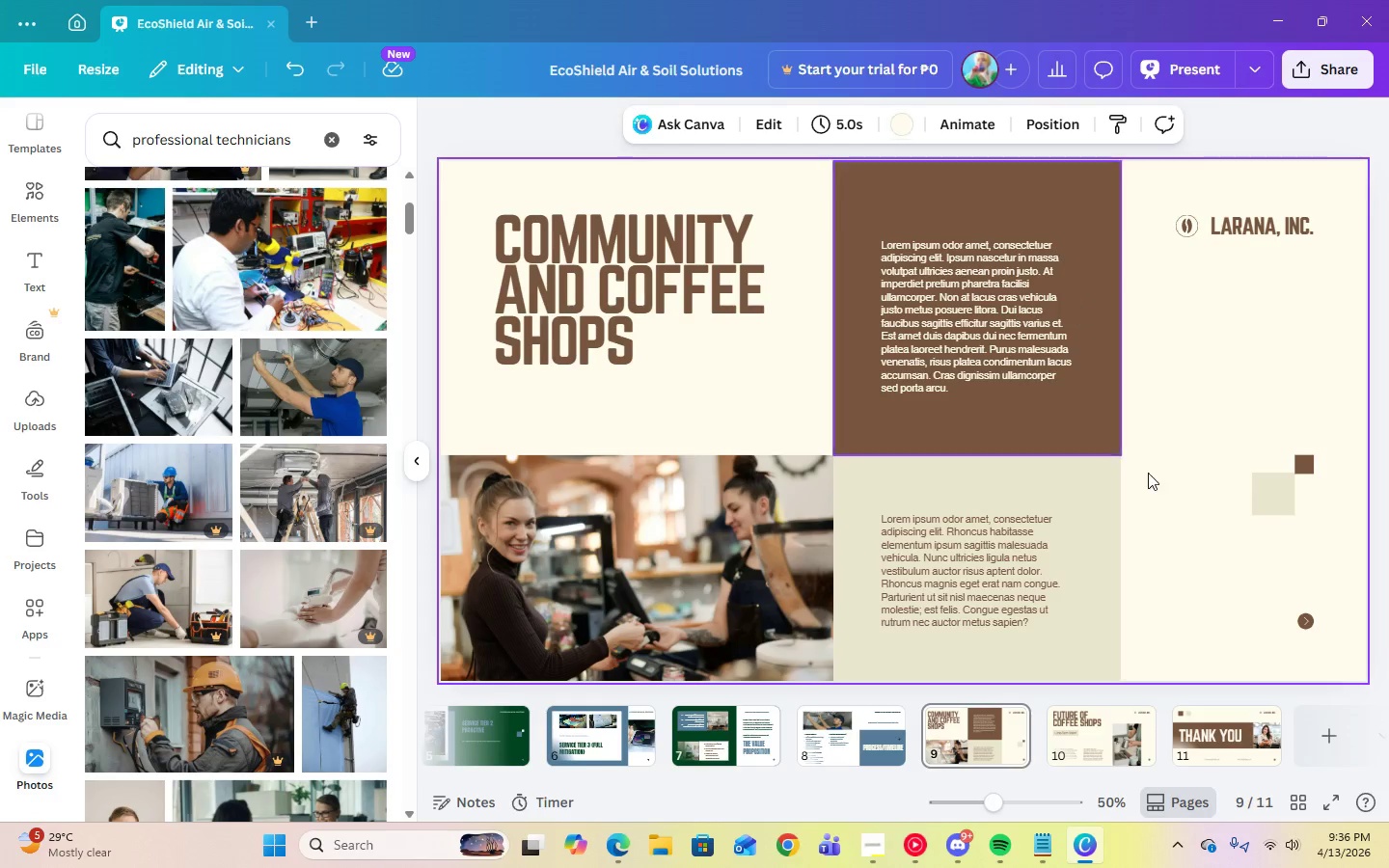 
left_click([867, 835])